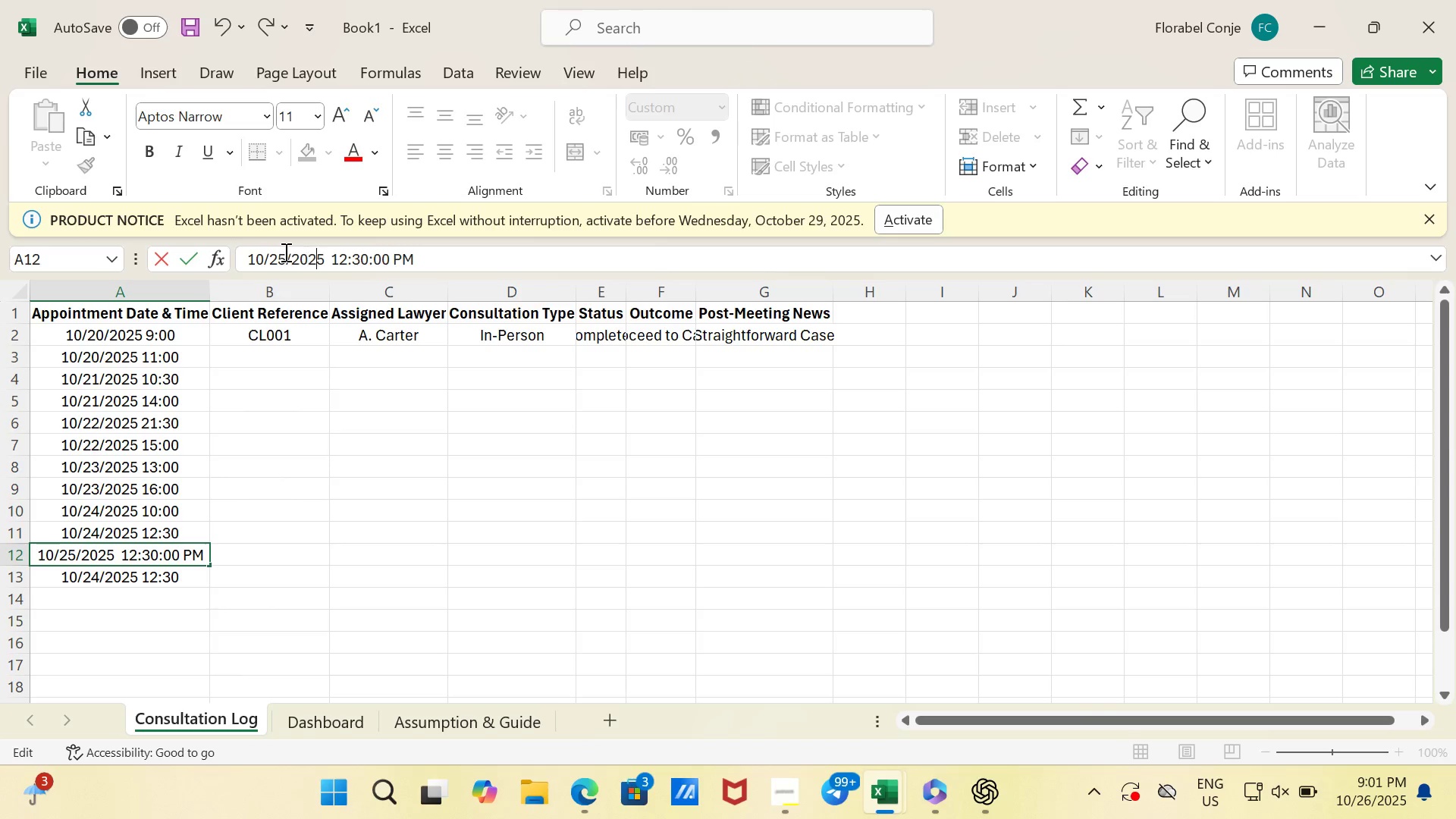 
key(ArrowRight)
 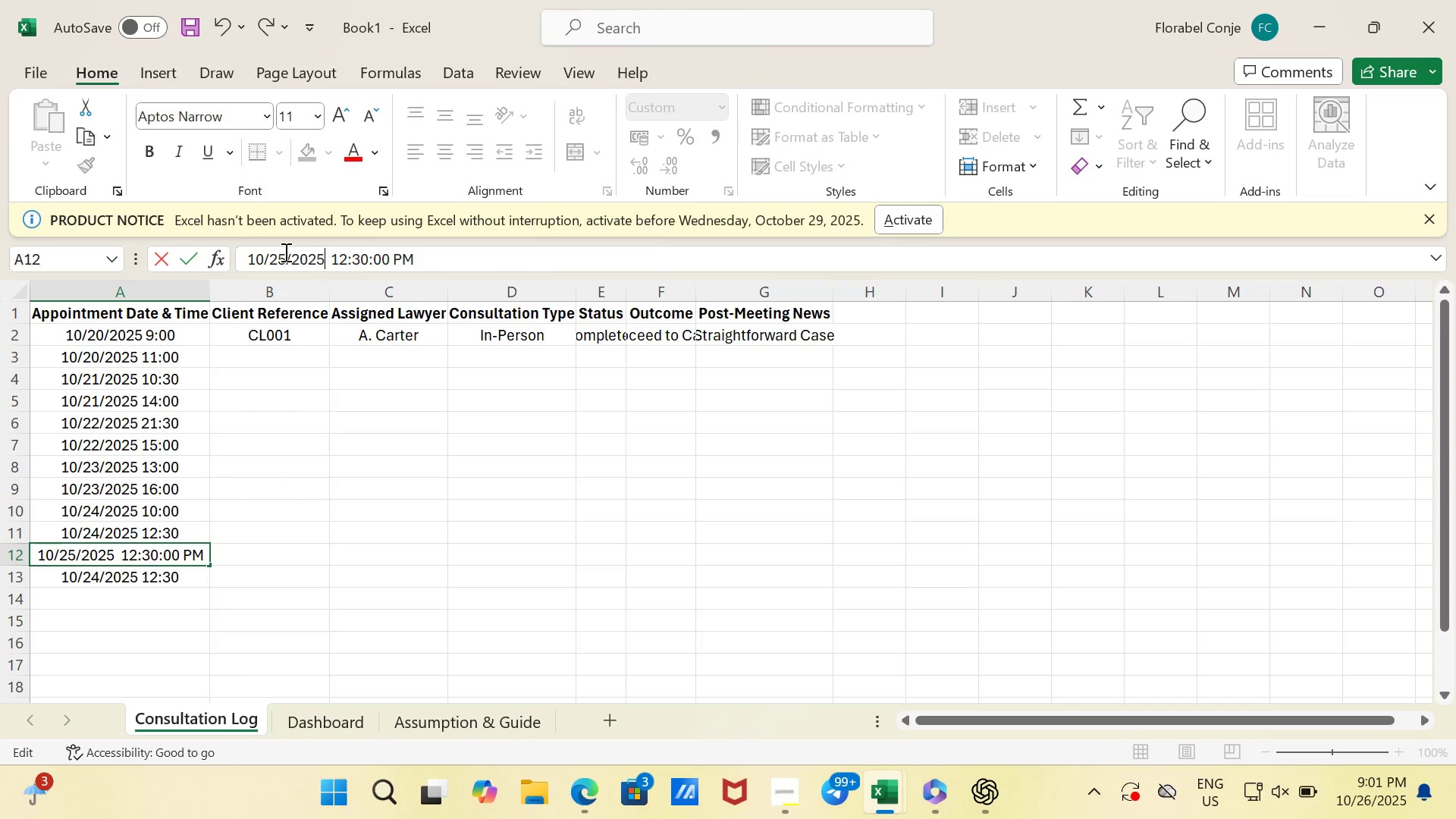 
key(ArrowRight)
 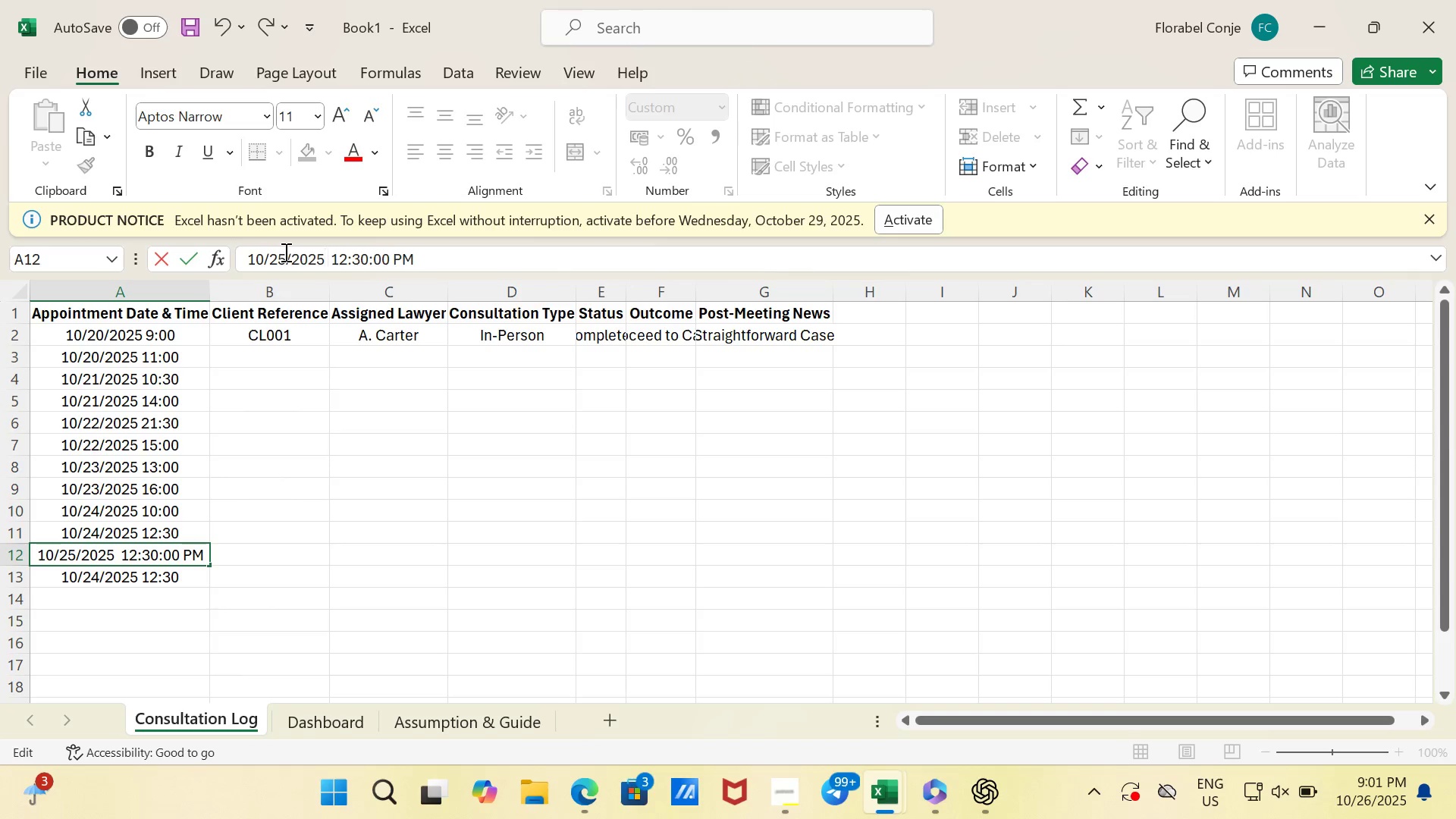 
key(ArrowRight)
 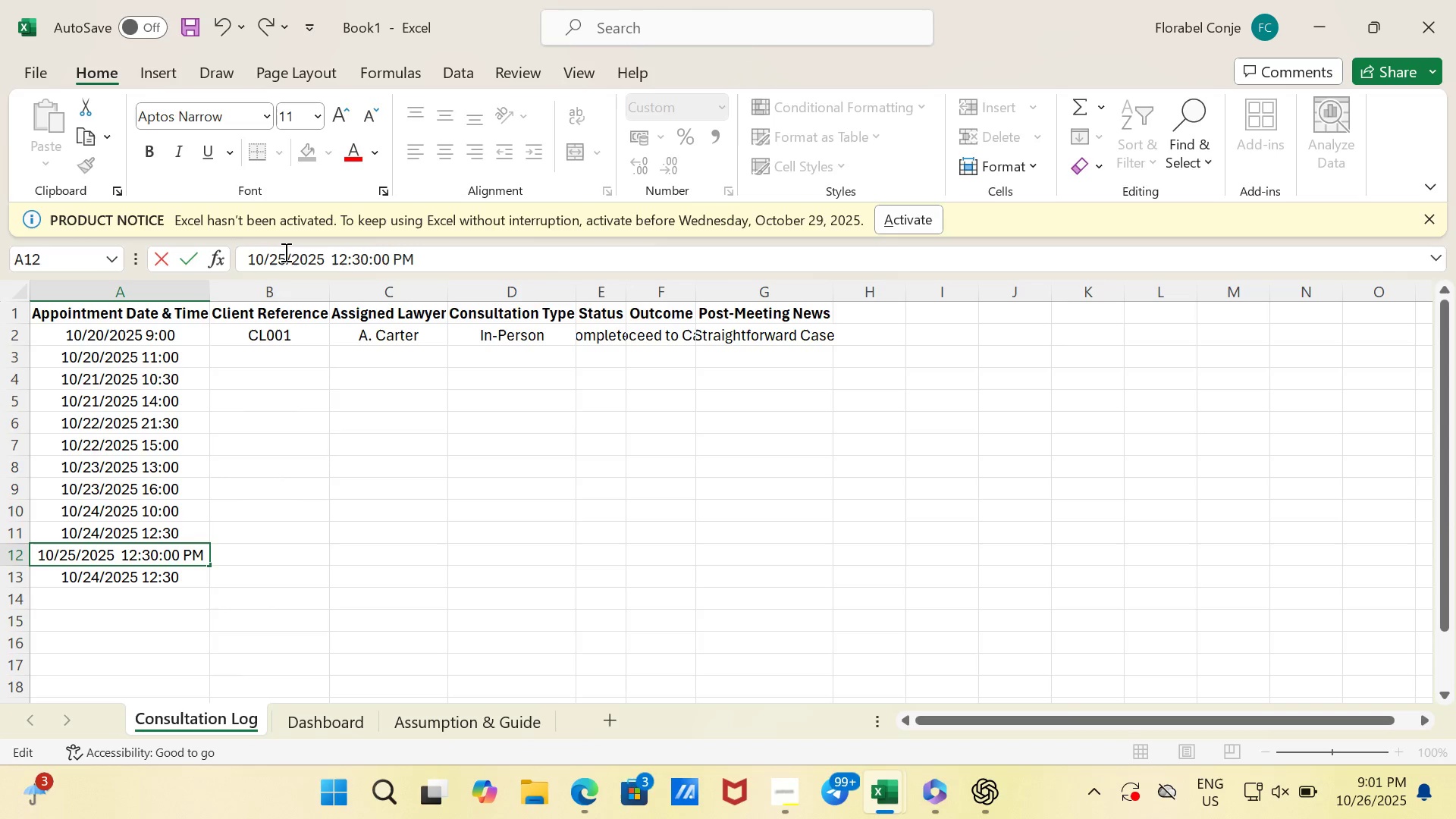 
key(ArrowRight)
 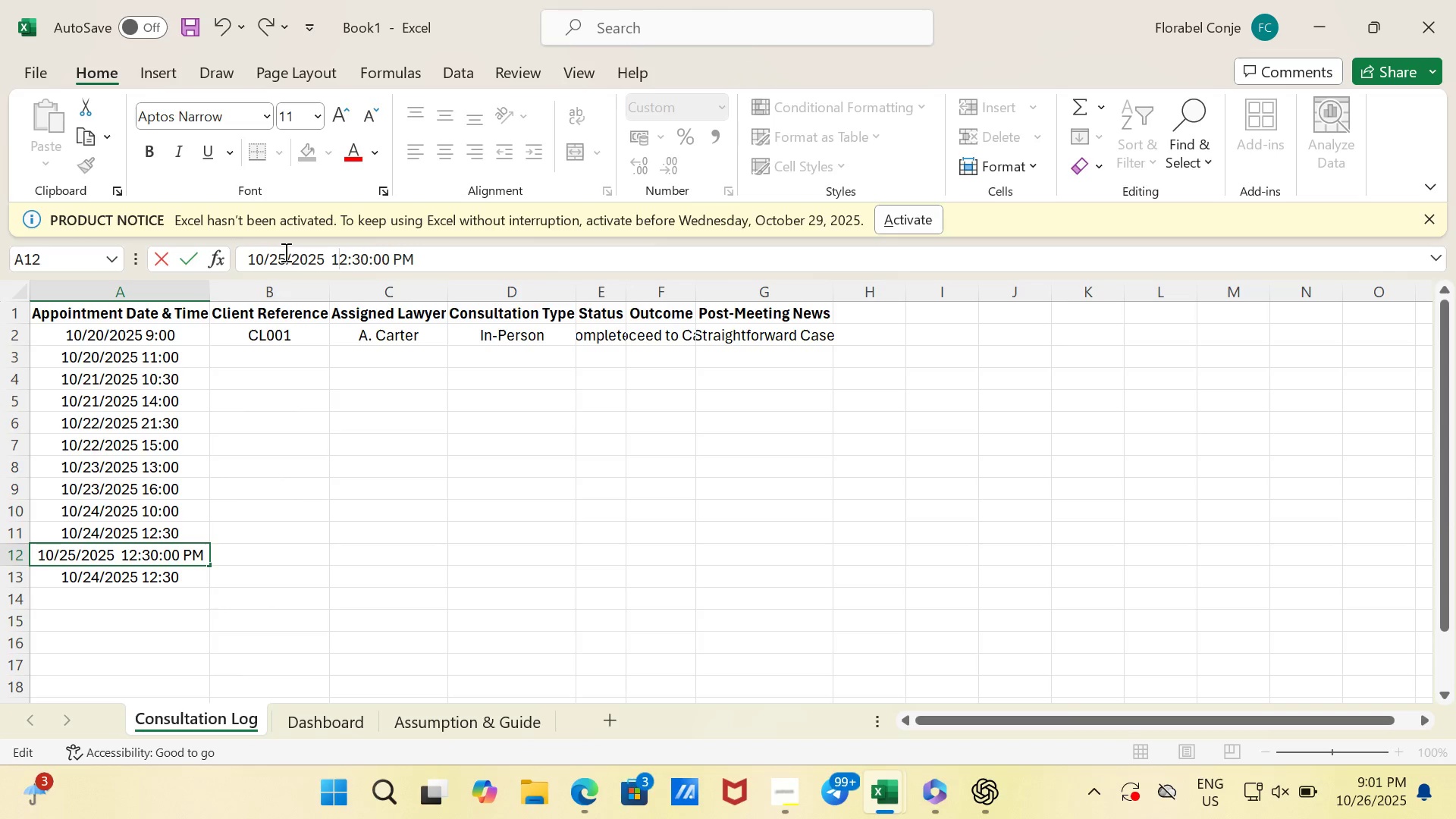 
key(ArrowRight)
 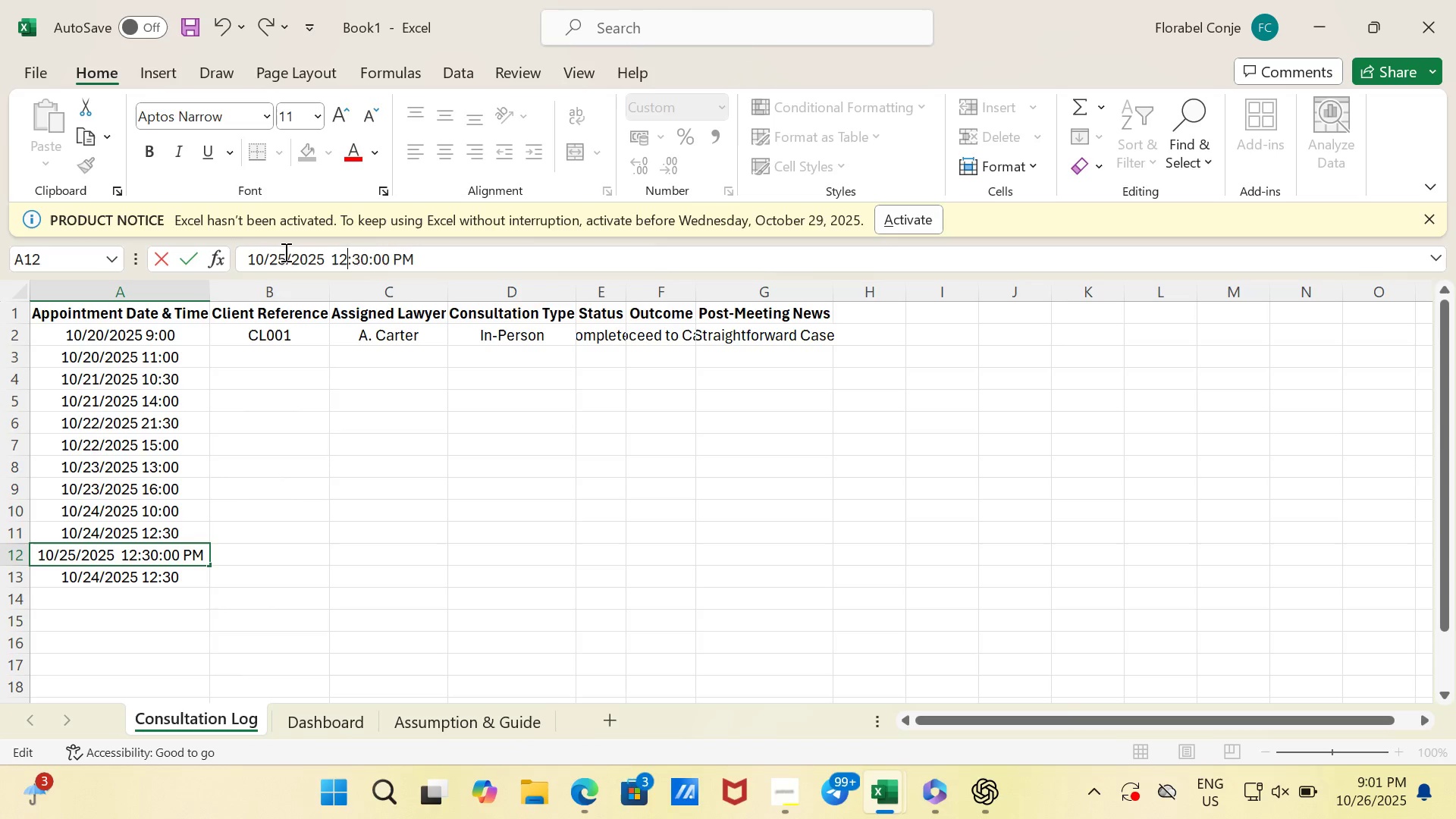 
key(ArrowRight)
 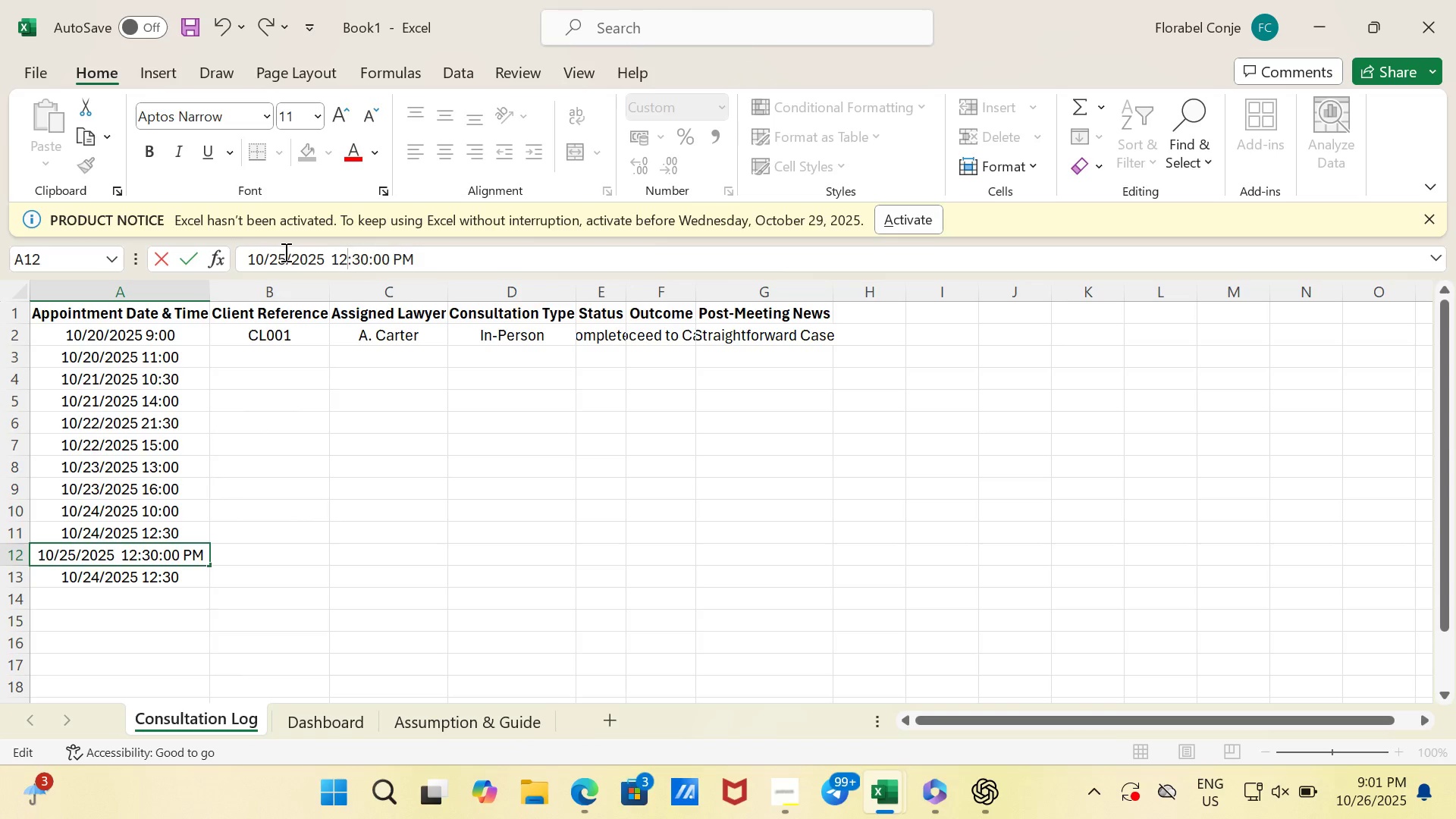 
key(Backspace)
key(Backspace)
type(09)
 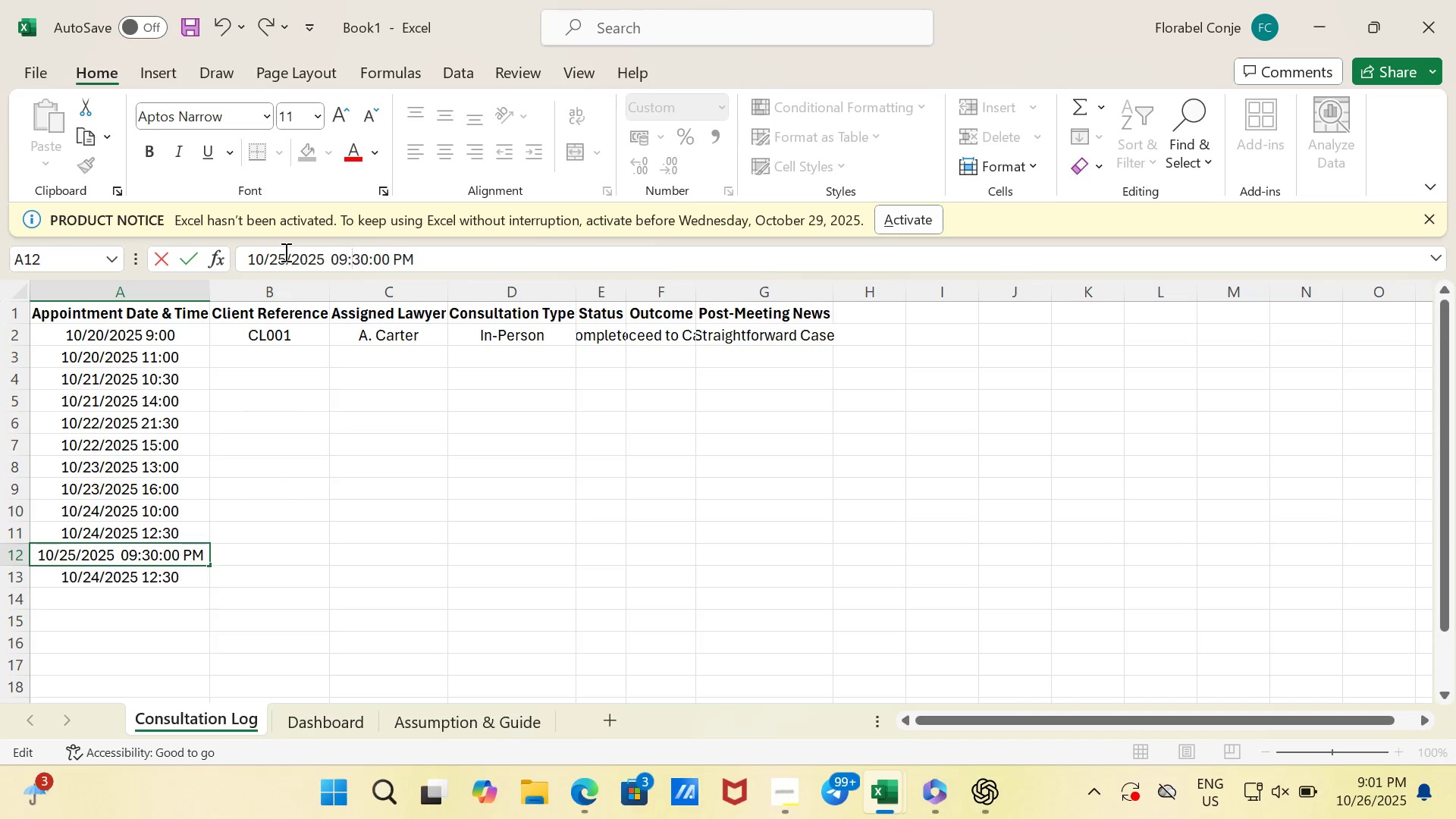 
key(ArrowRight)
 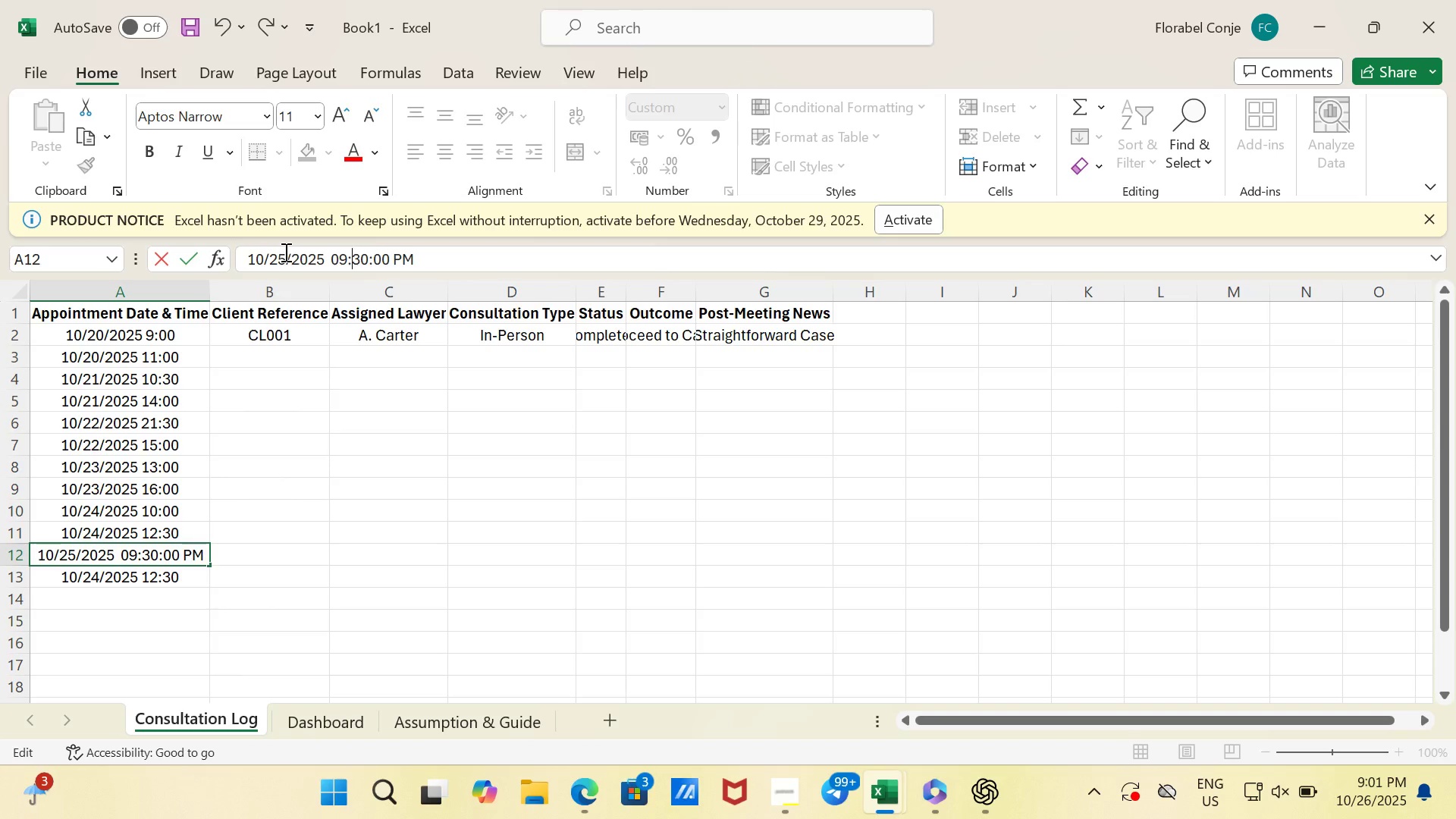 
key(ArrowRight)
 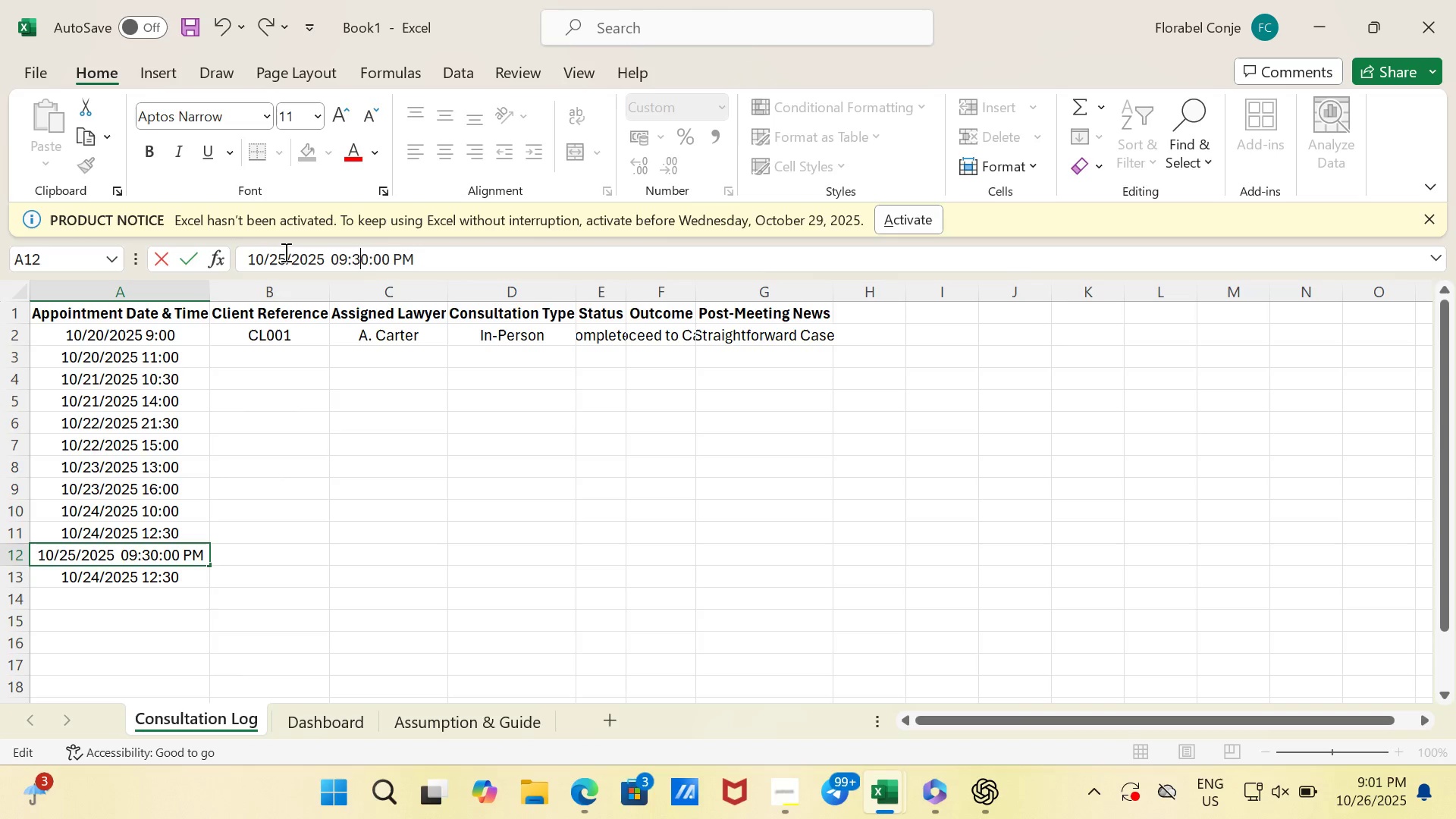 
key(Backspace)
 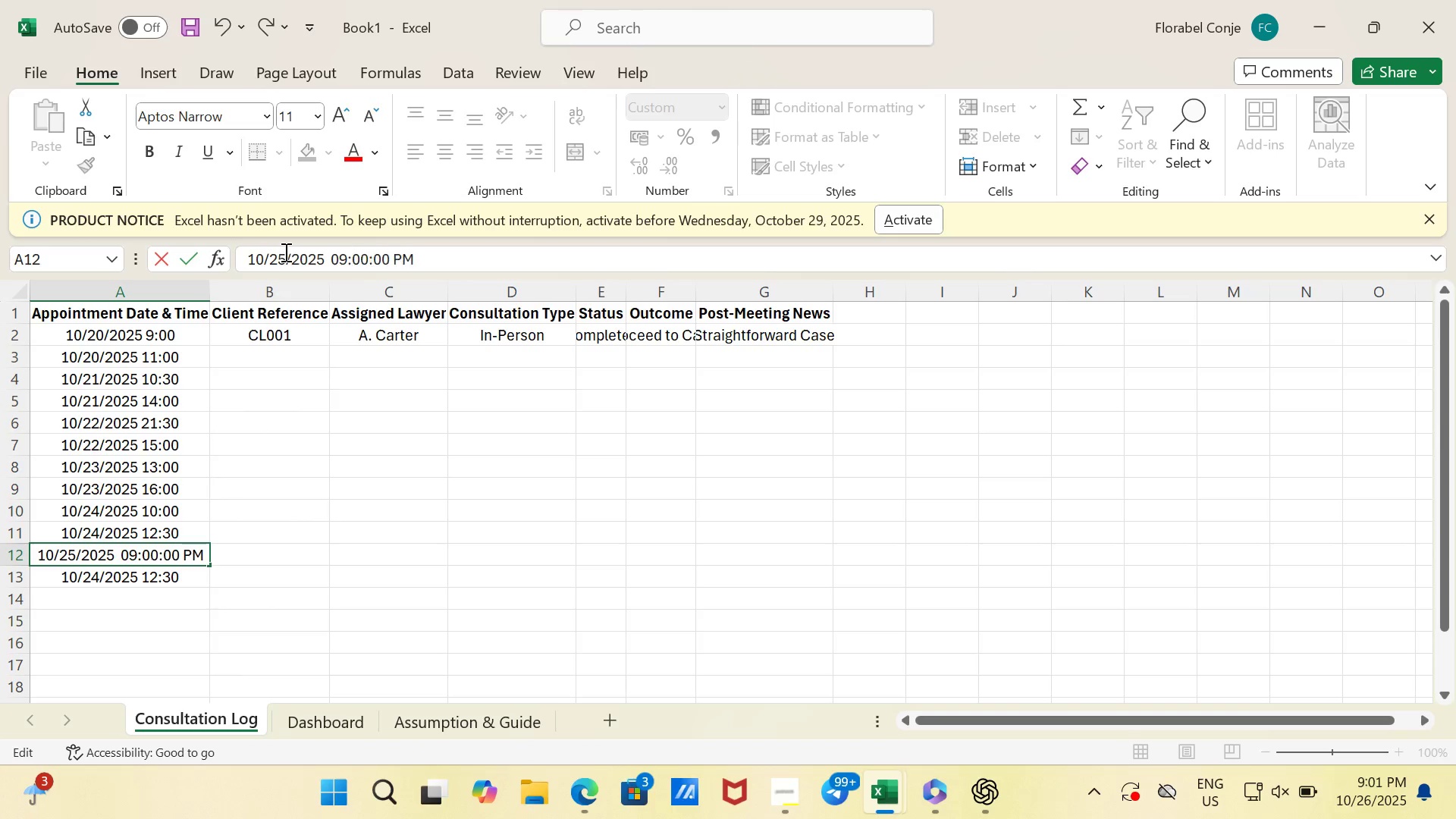 
key(0)
 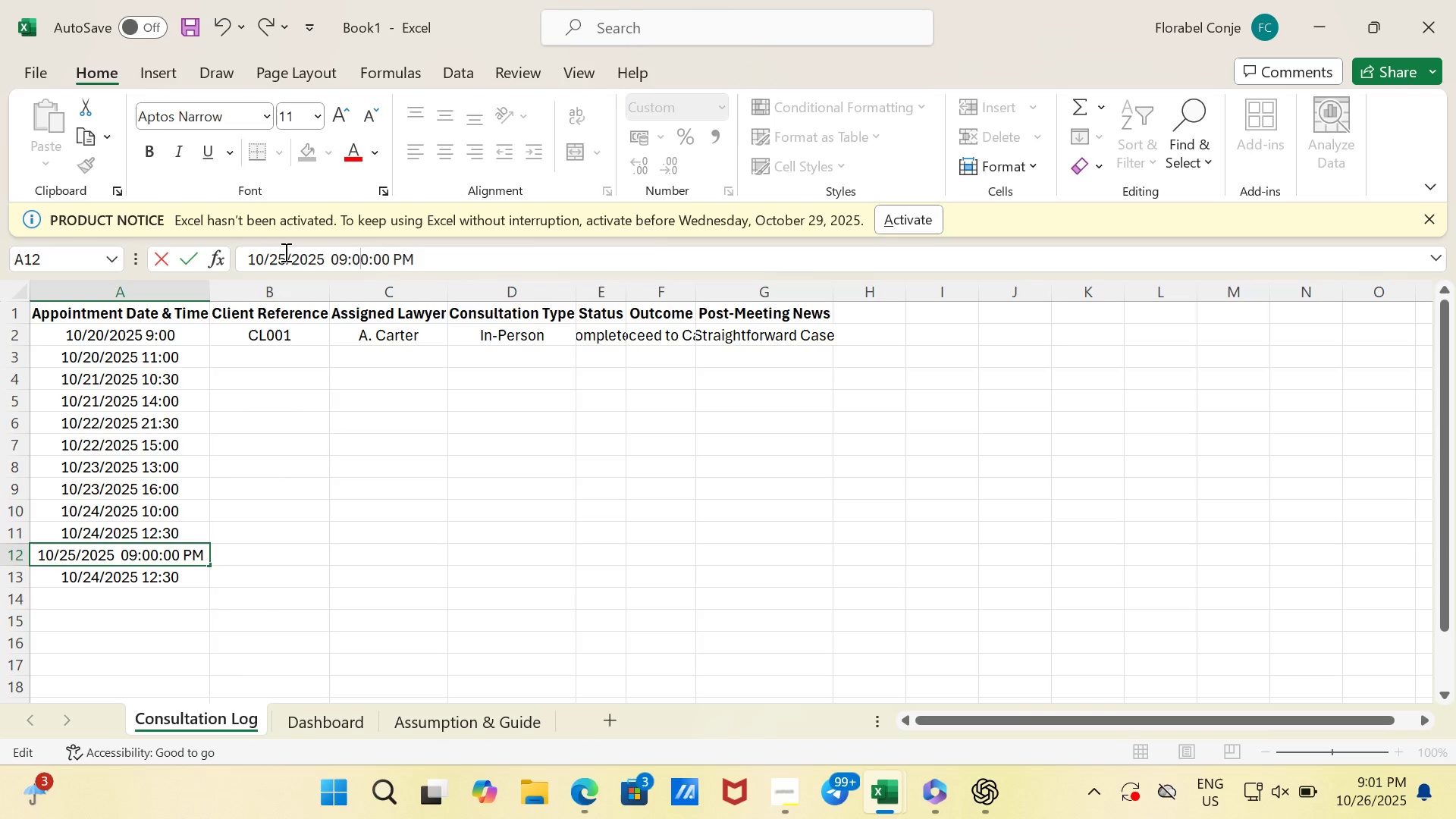 
key(ArrowRight)
 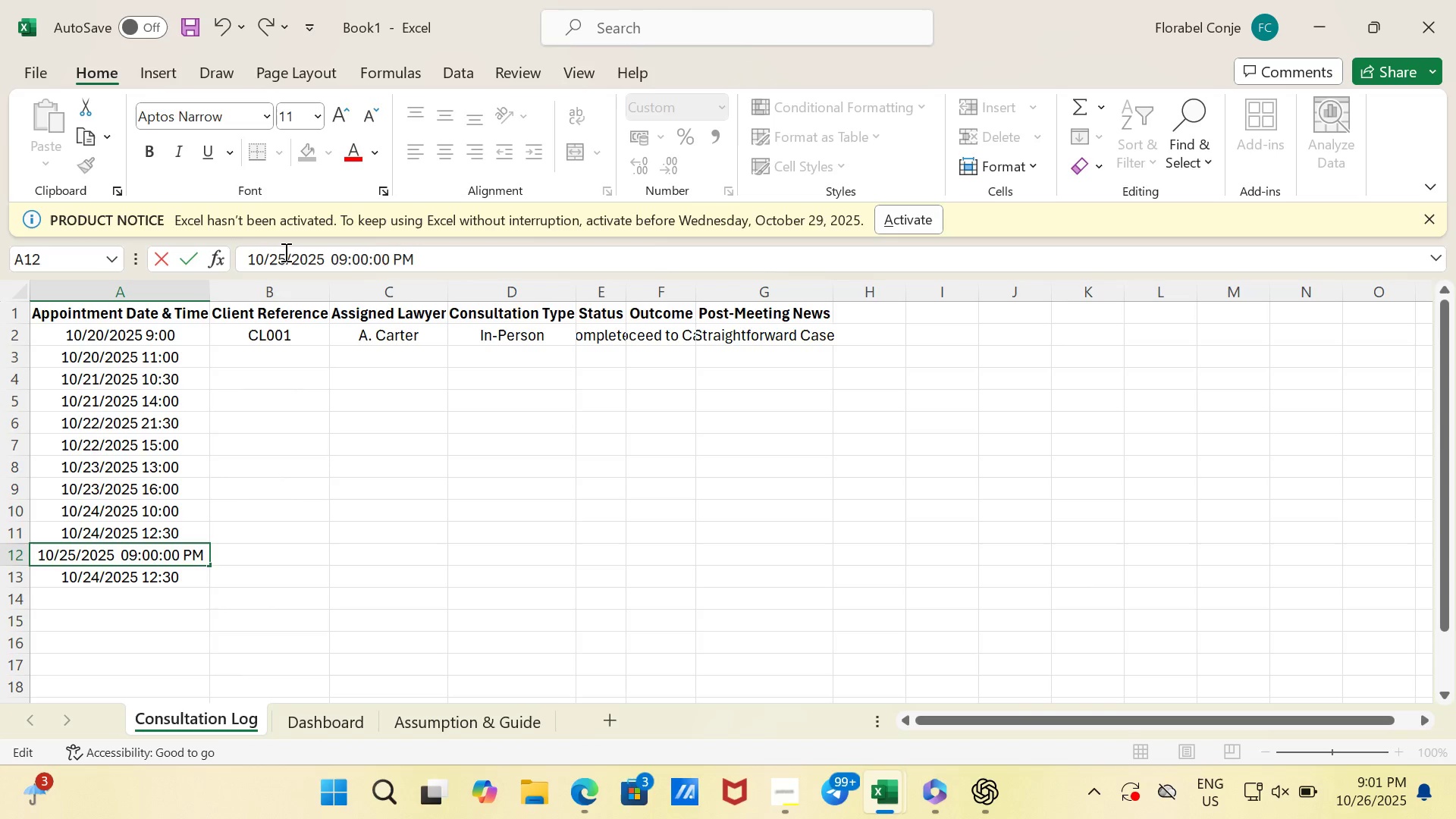 
key(ArrowRight)
 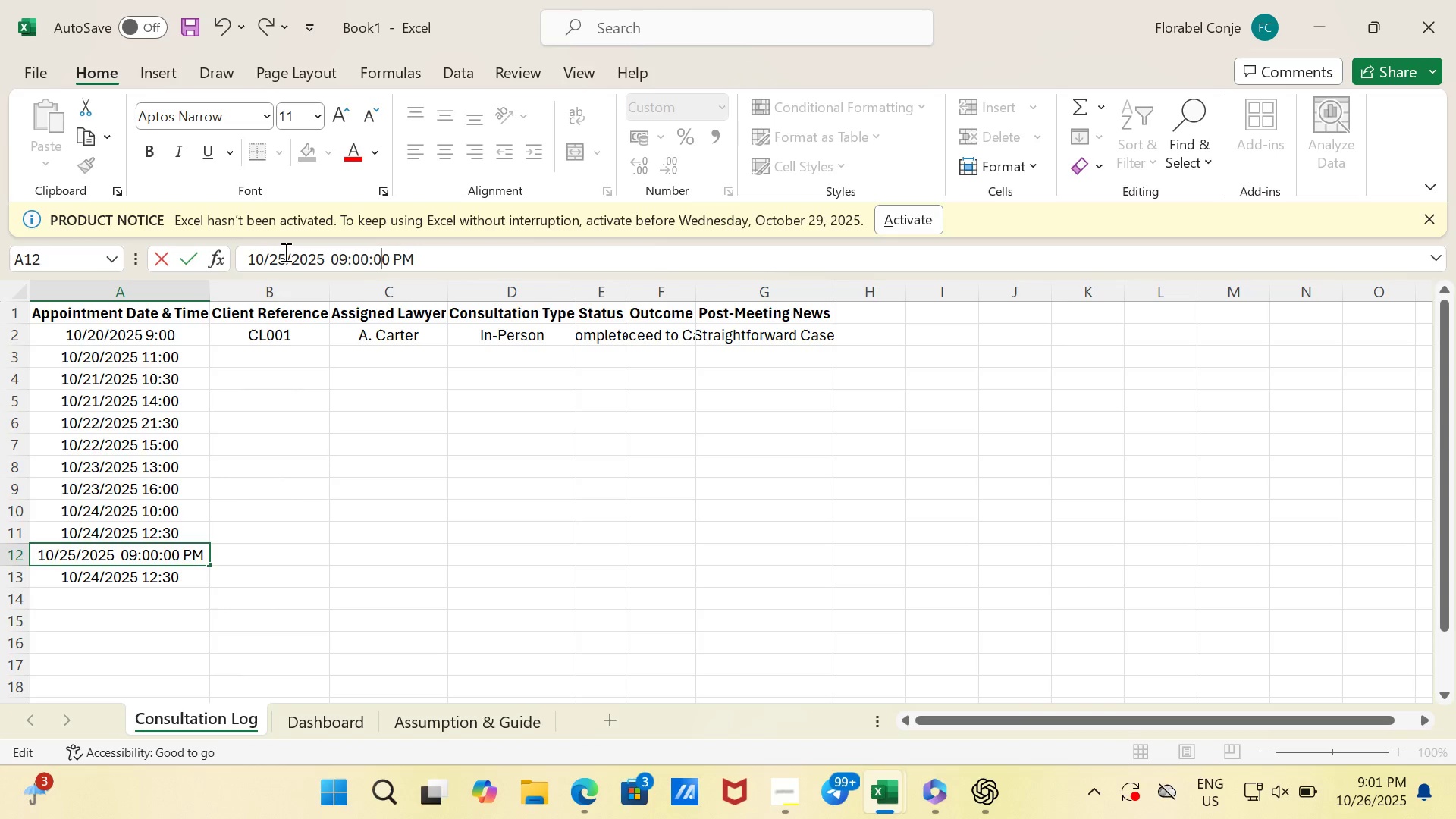 
key(ArrowRight)
 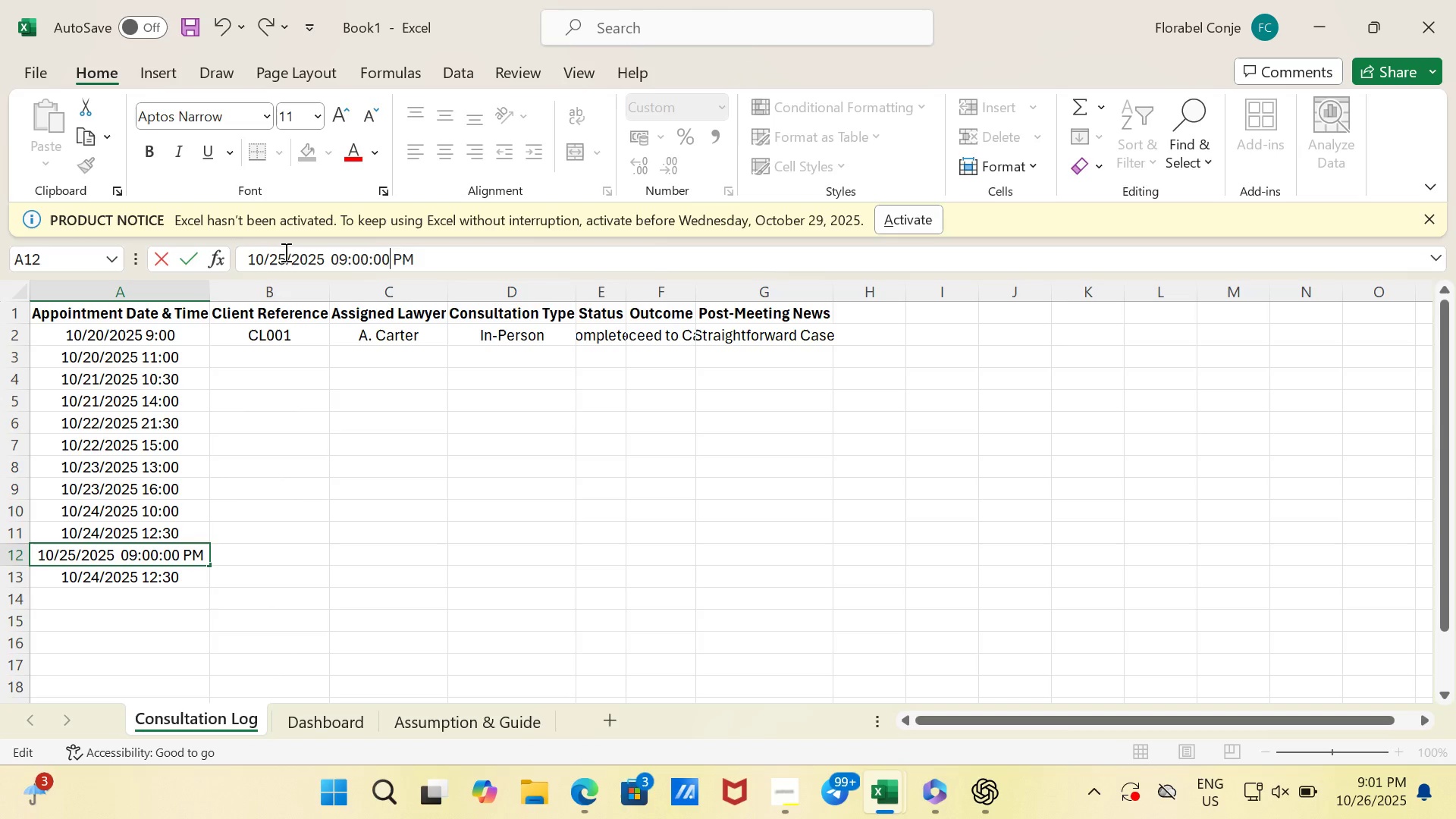 
key(ArrowRight)
 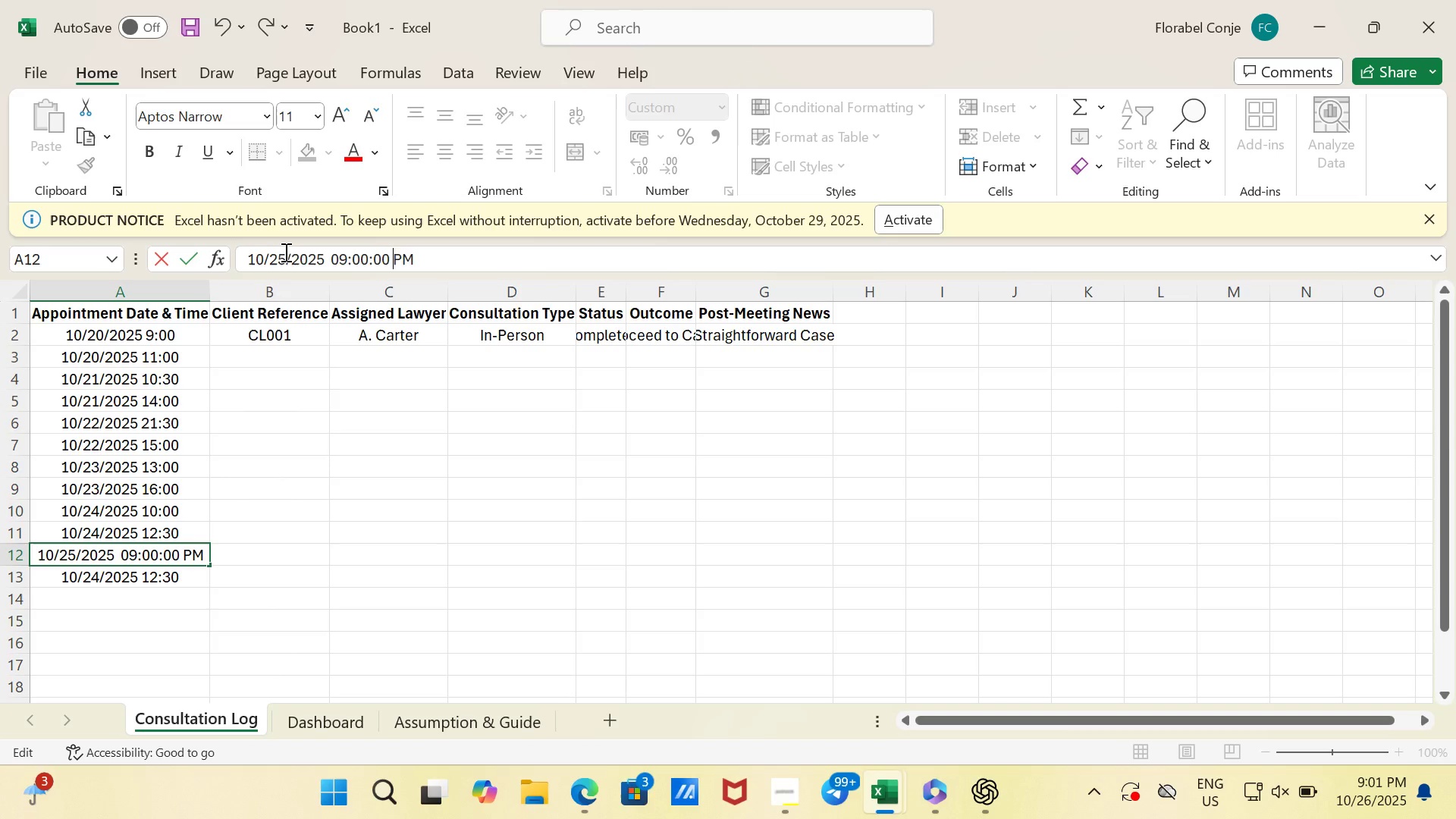 
key(ArrowRight)
 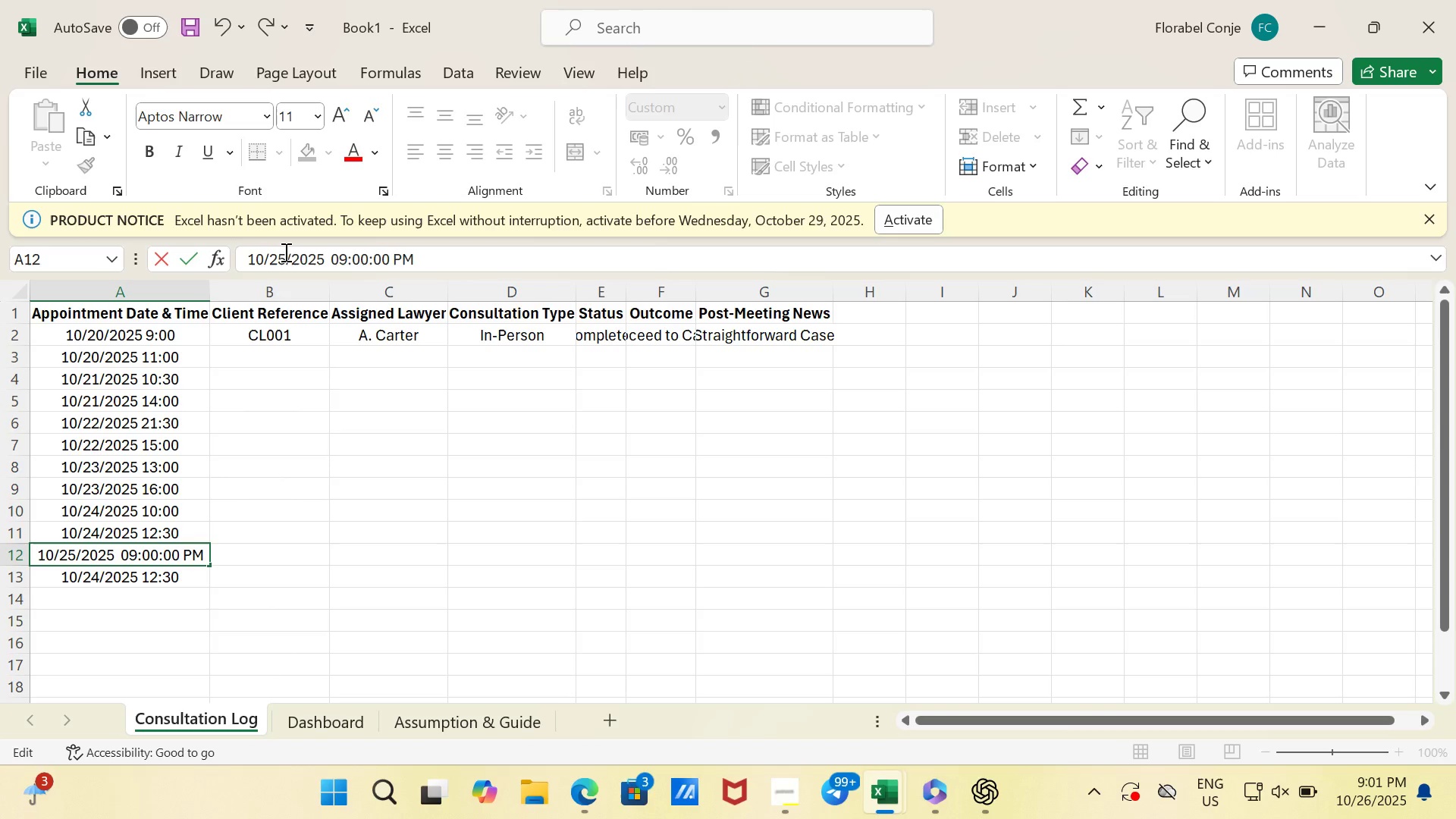 
key(ArrowRight)
 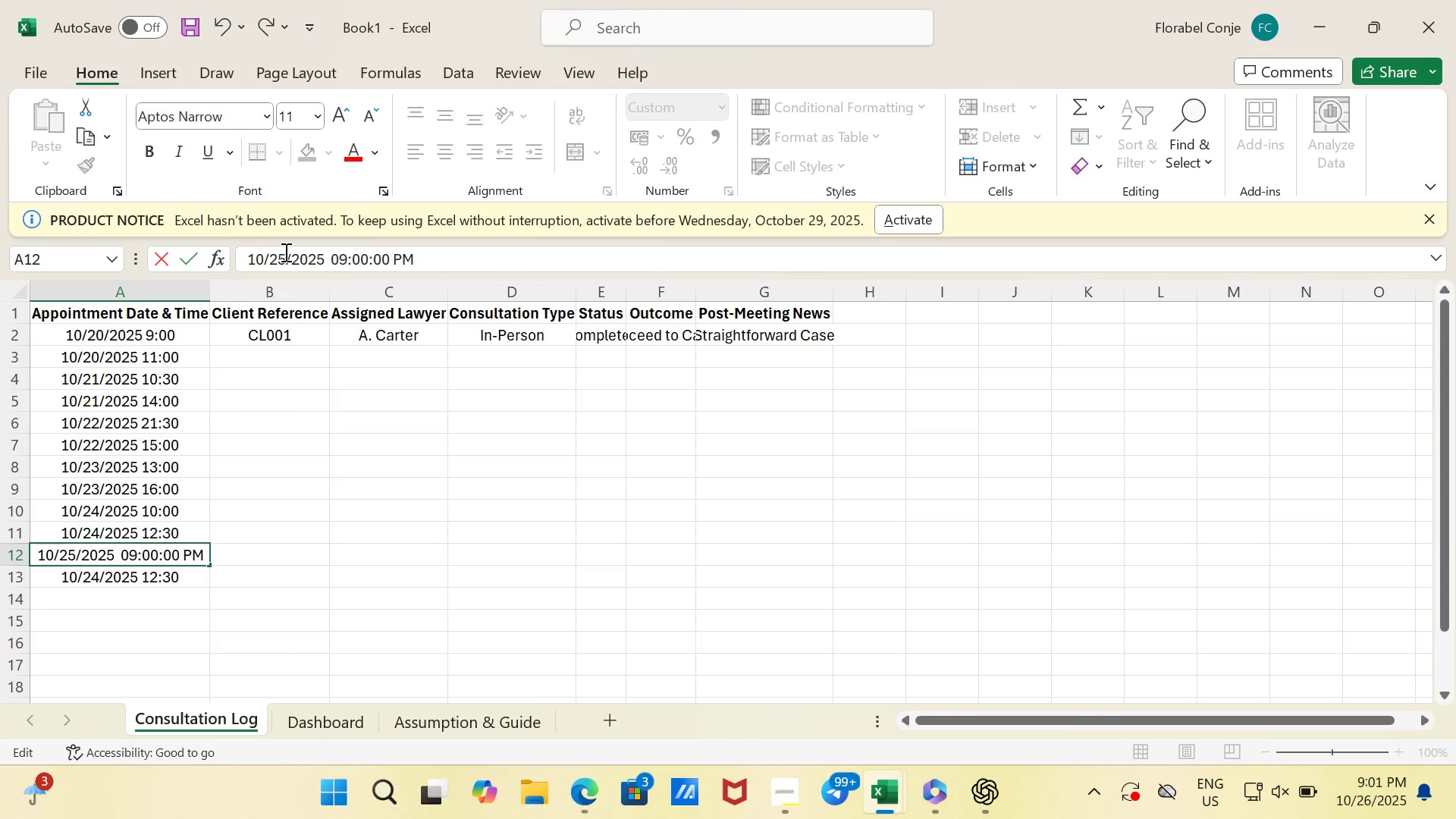 
key(ArrowRight)
 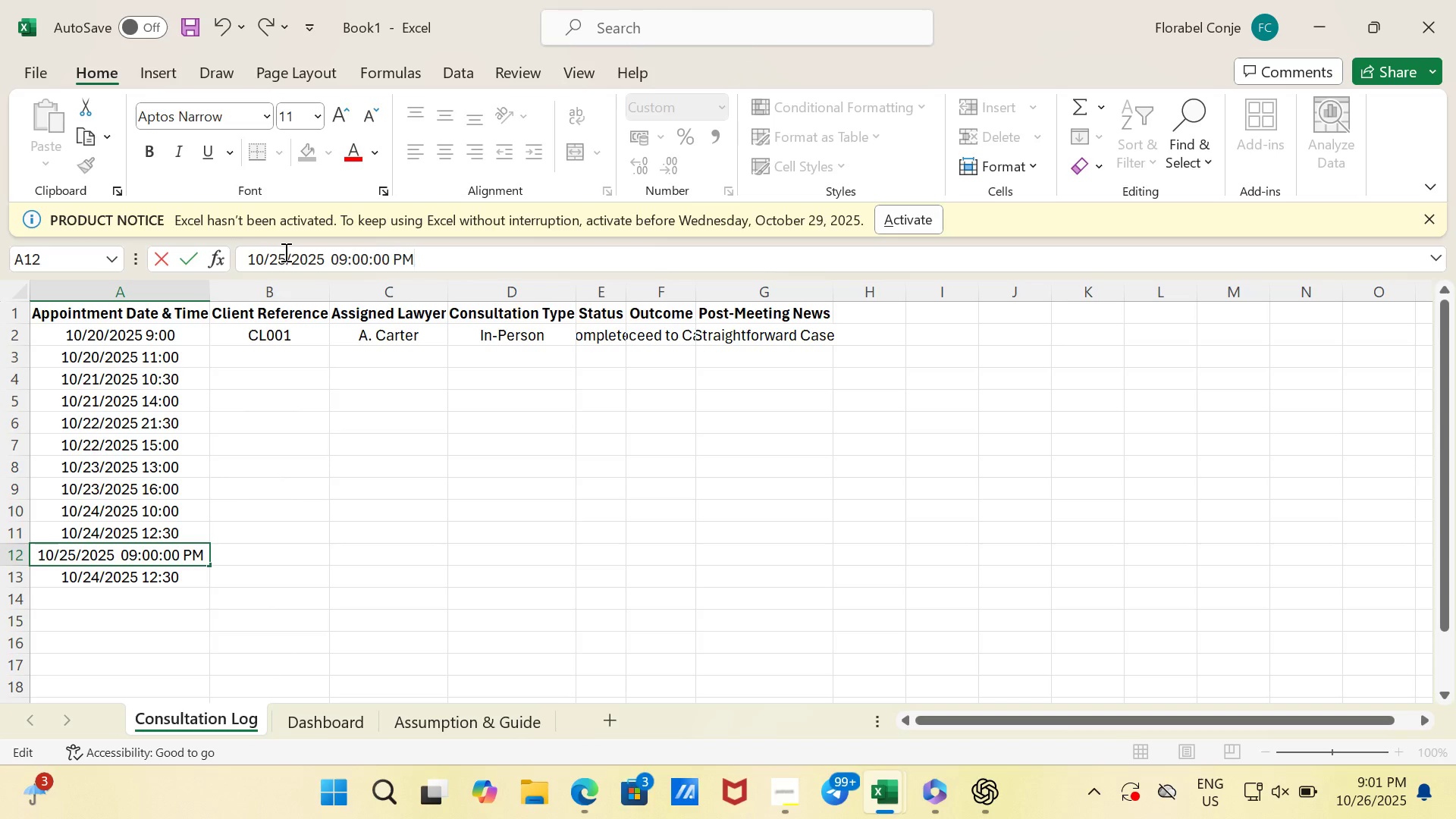 
key(Backspace)
 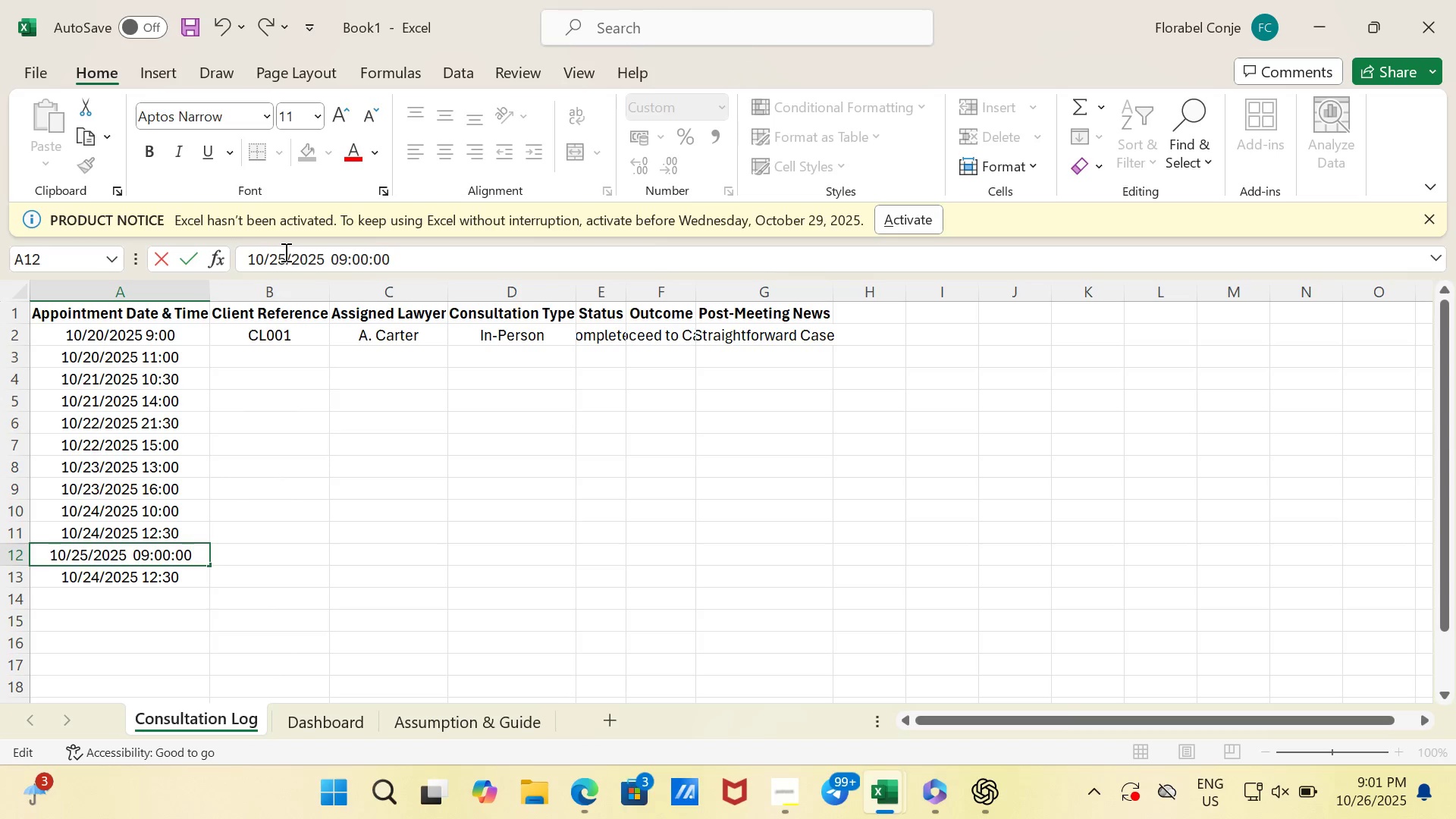 
key(Backspace)
 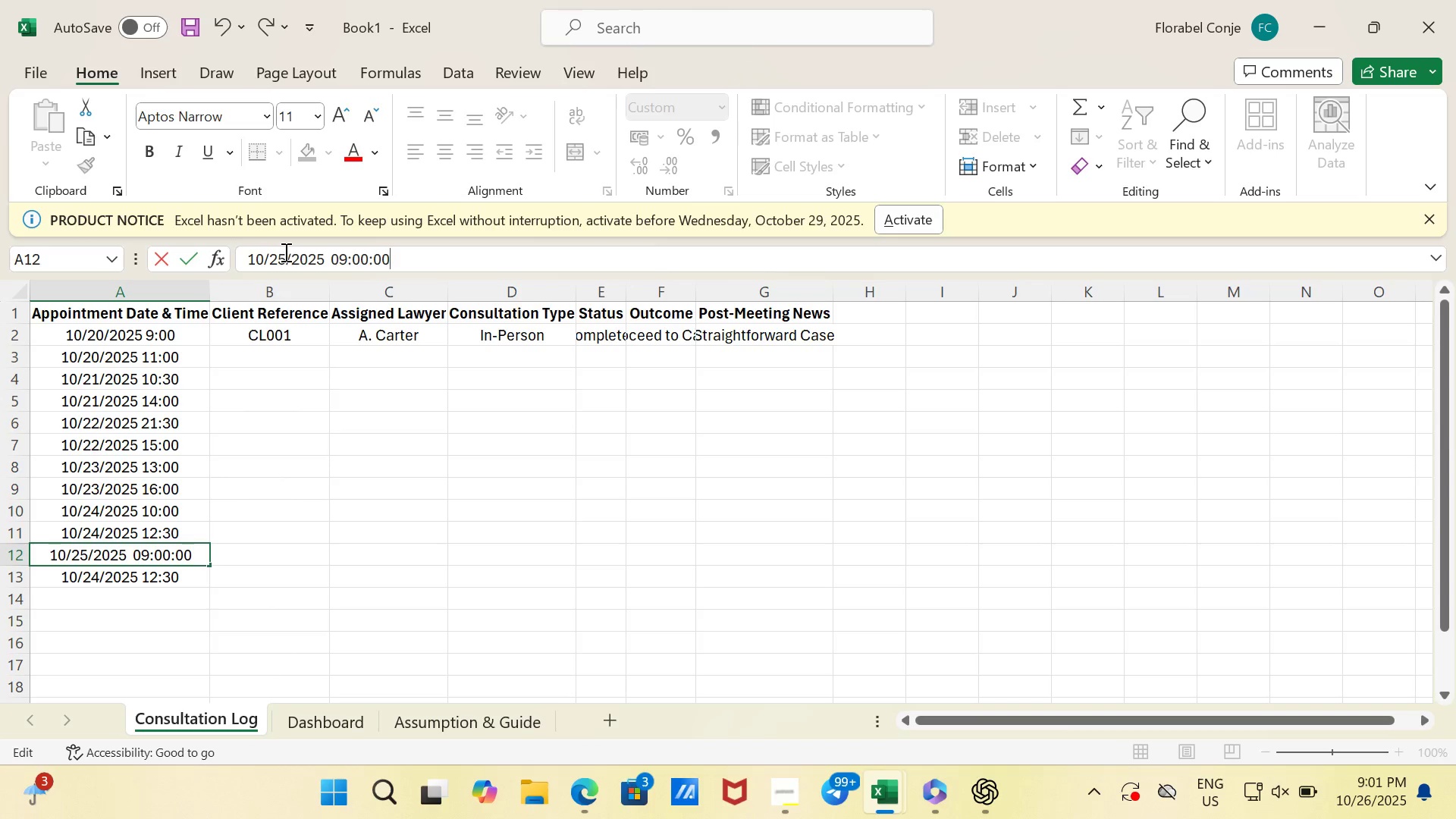 
key(Backspace)
 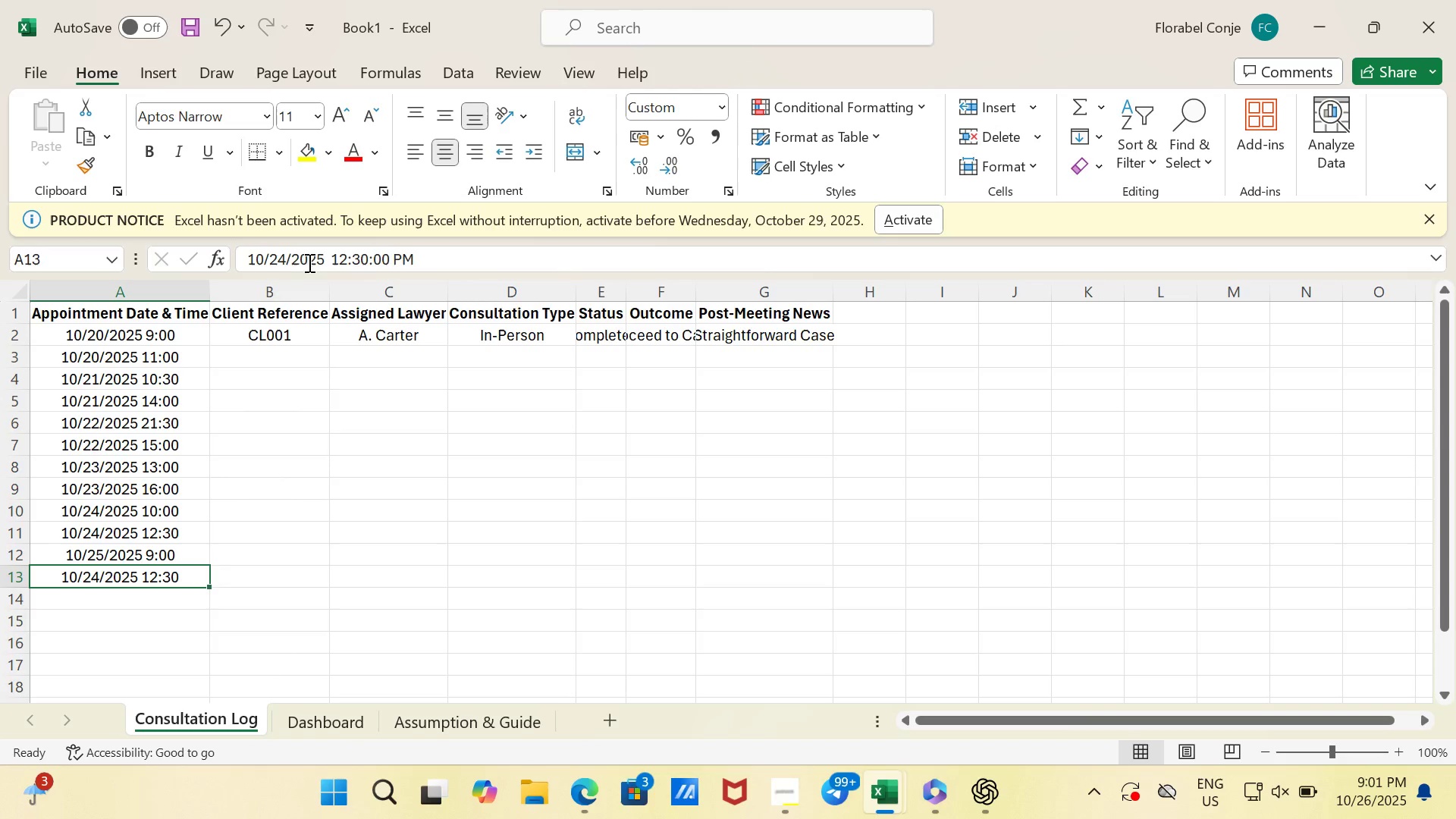 
left_click([344, 255])
 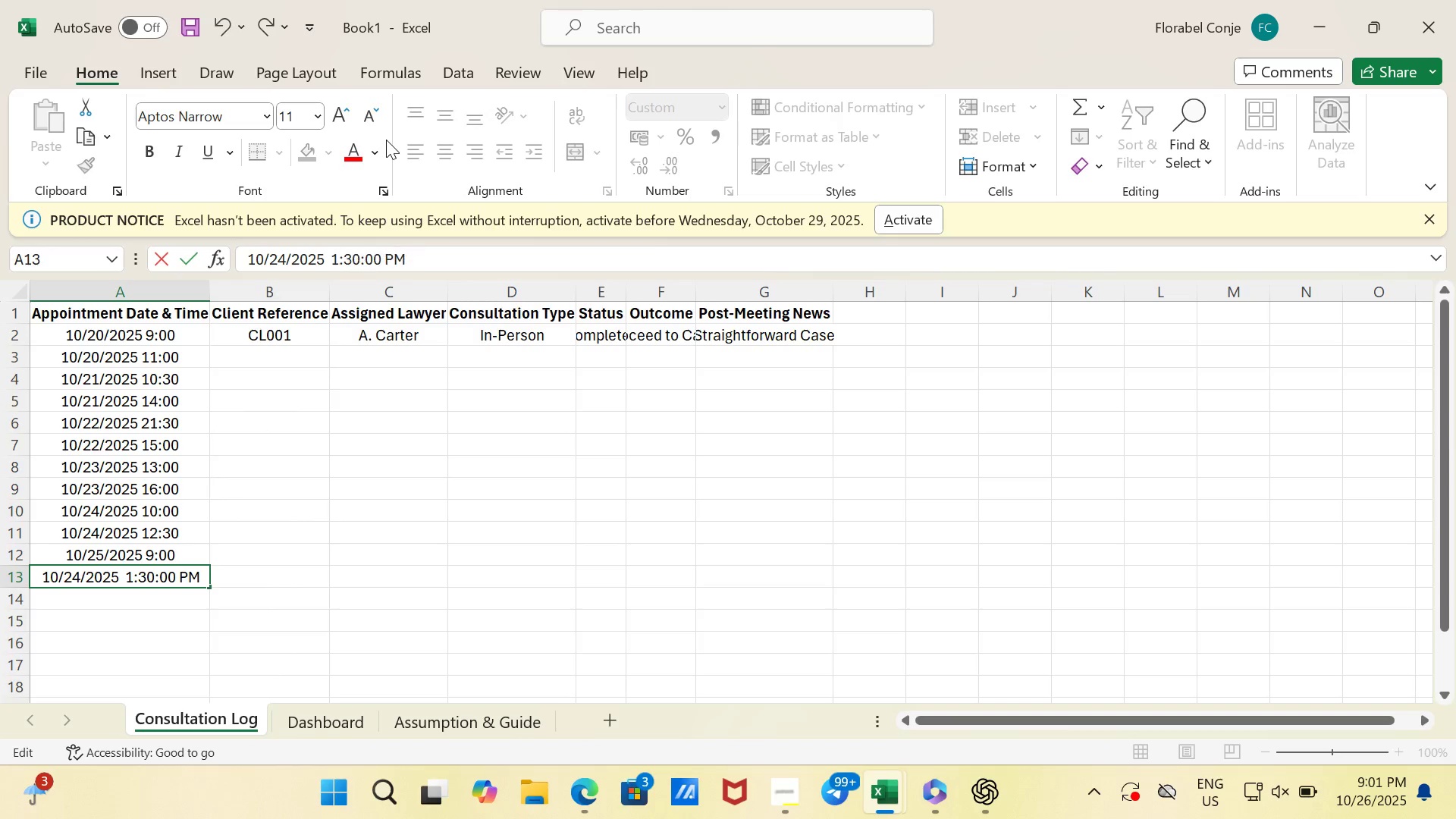 
key(Backspace)
 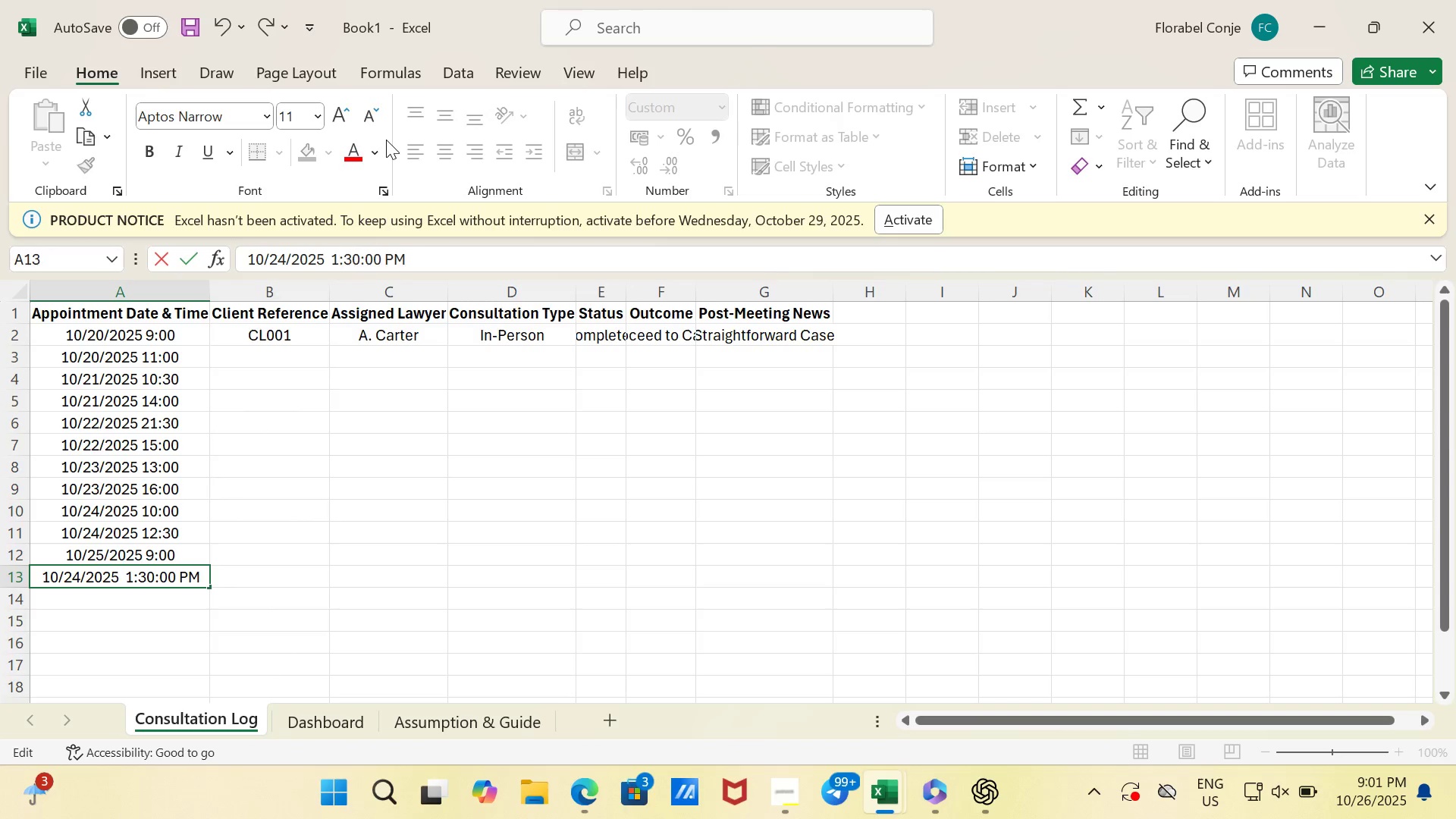 
key(5)
 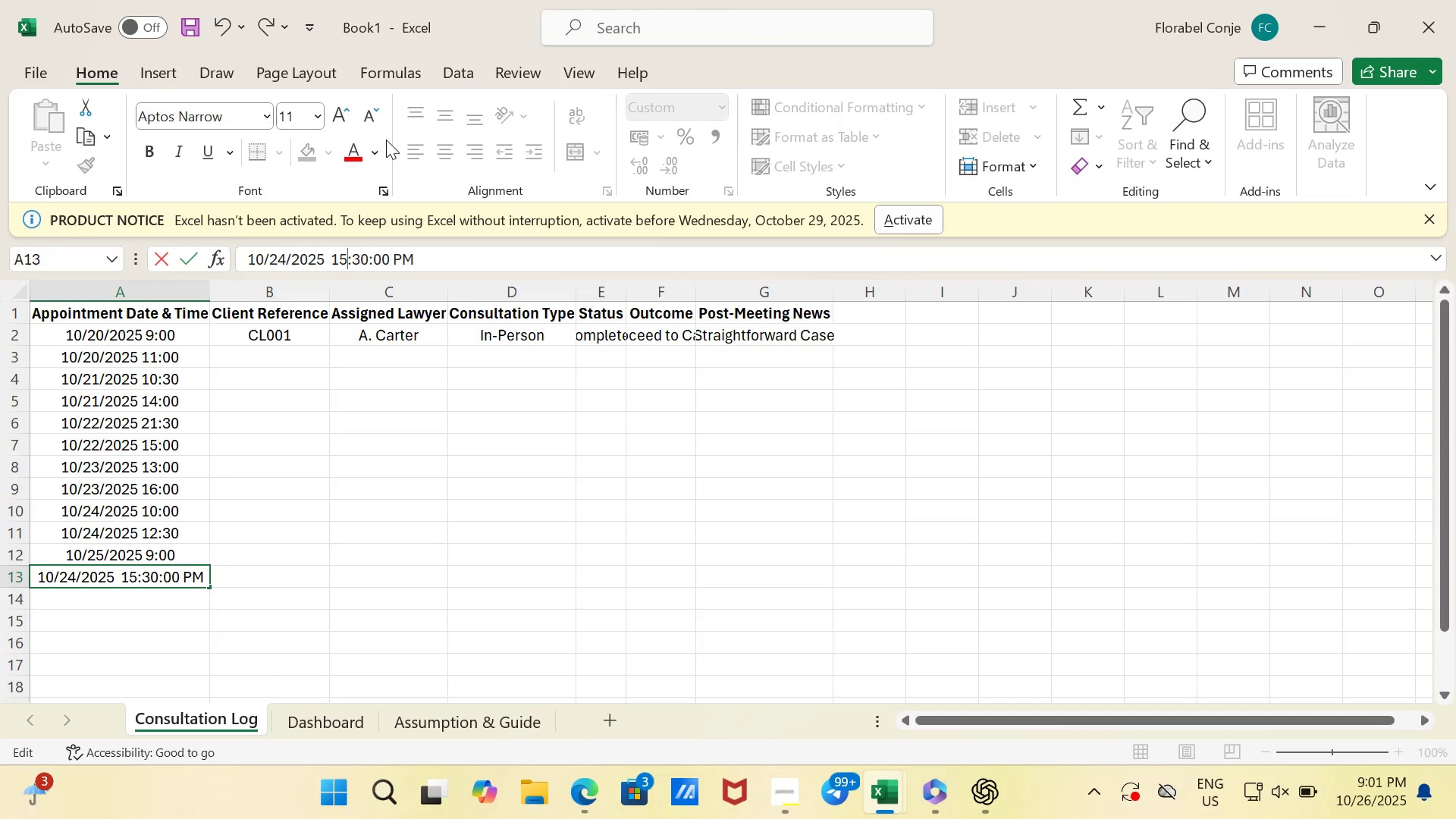 
key(ArrowRight)
 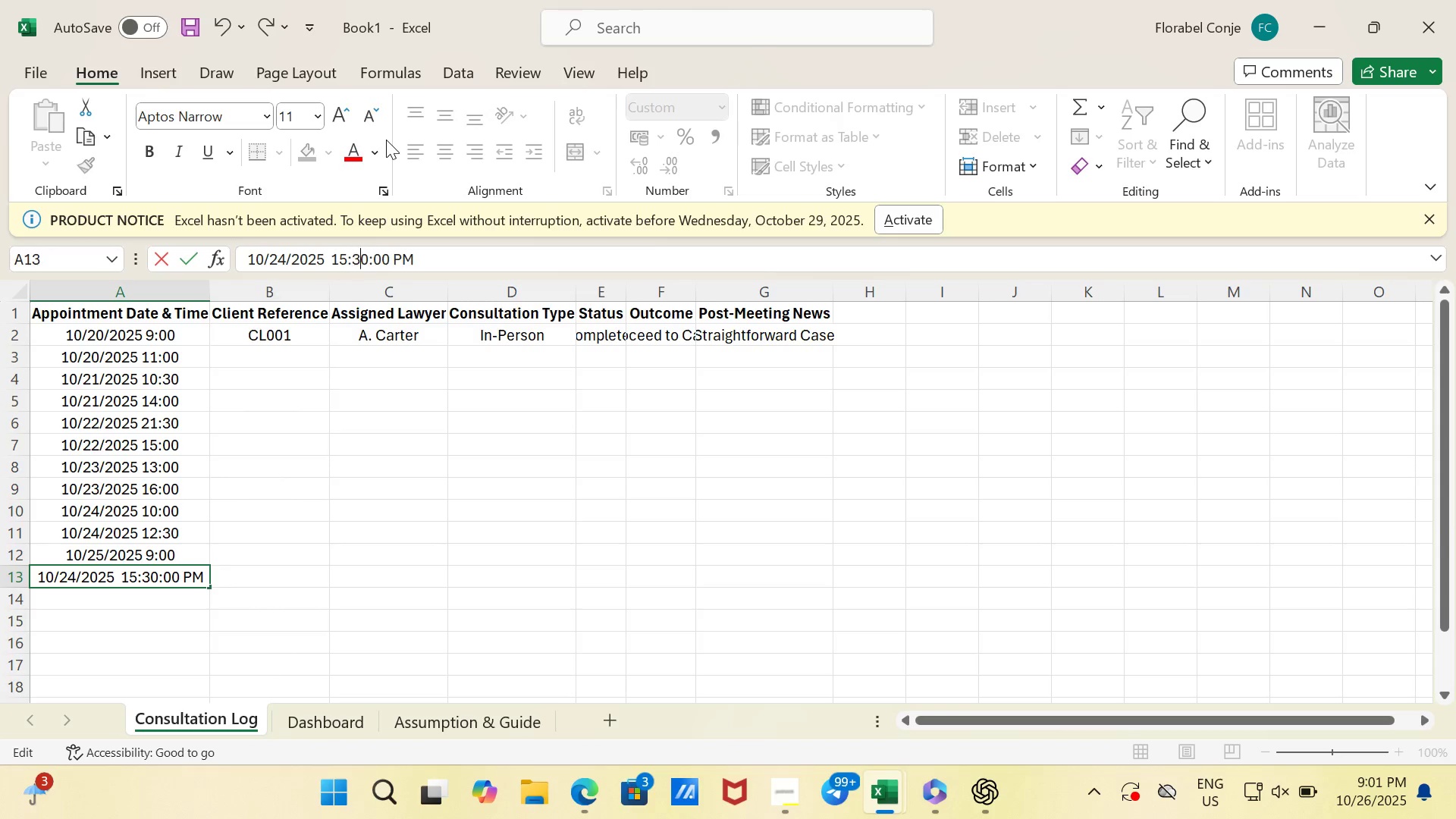 
key(ArrowRight)
 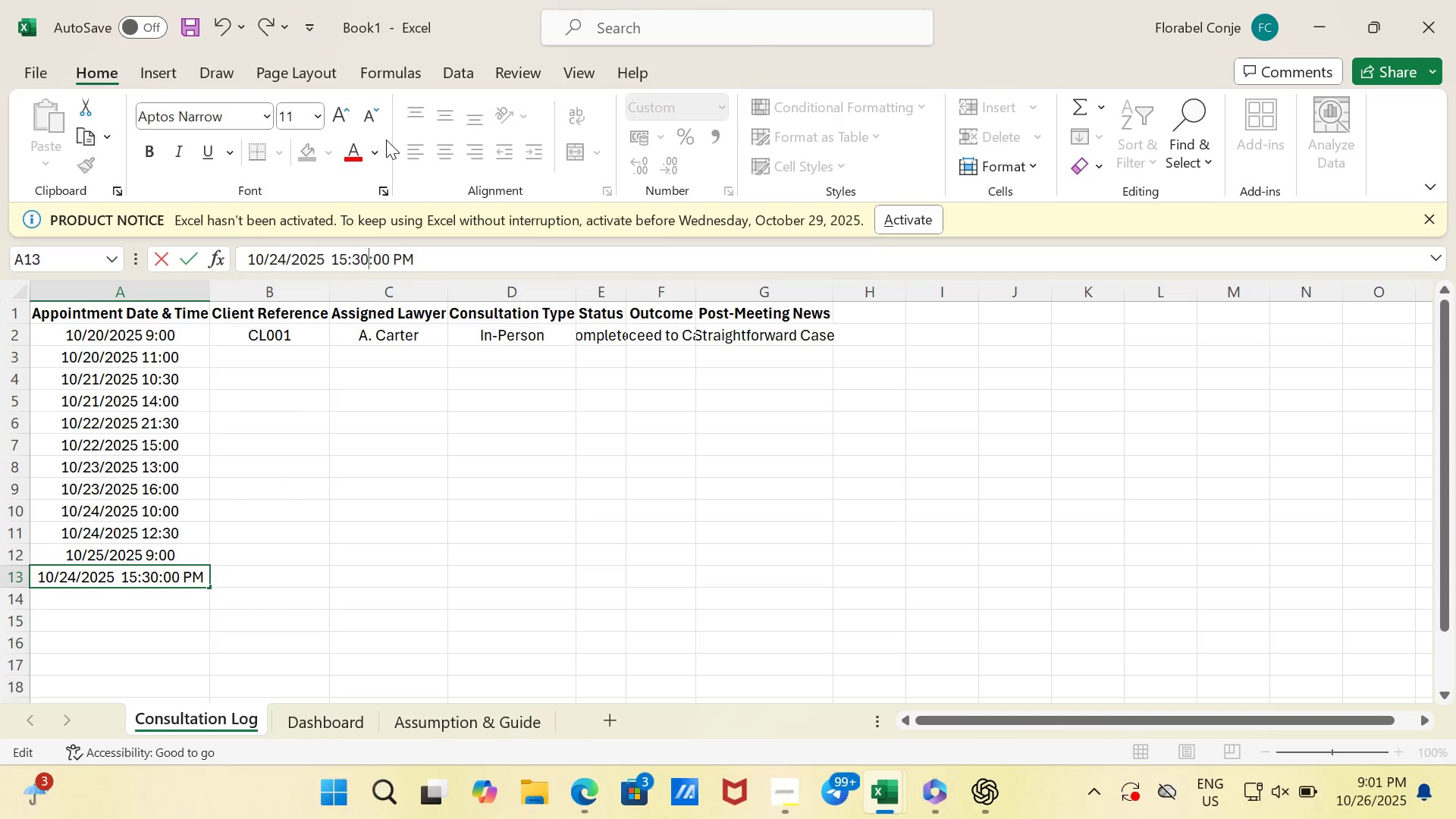 
key(ArrowRight)
 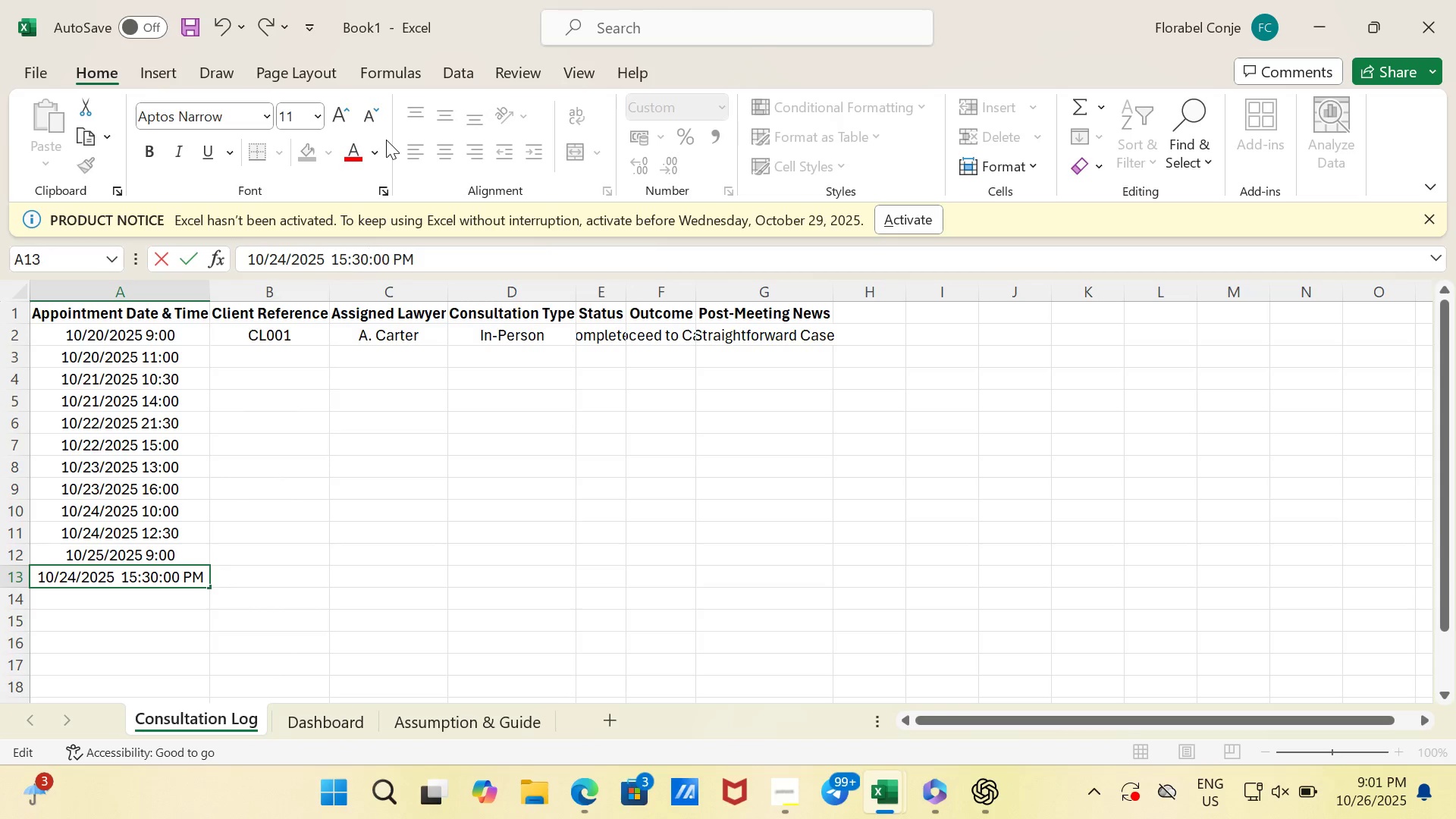 
key(ArrowRight)
 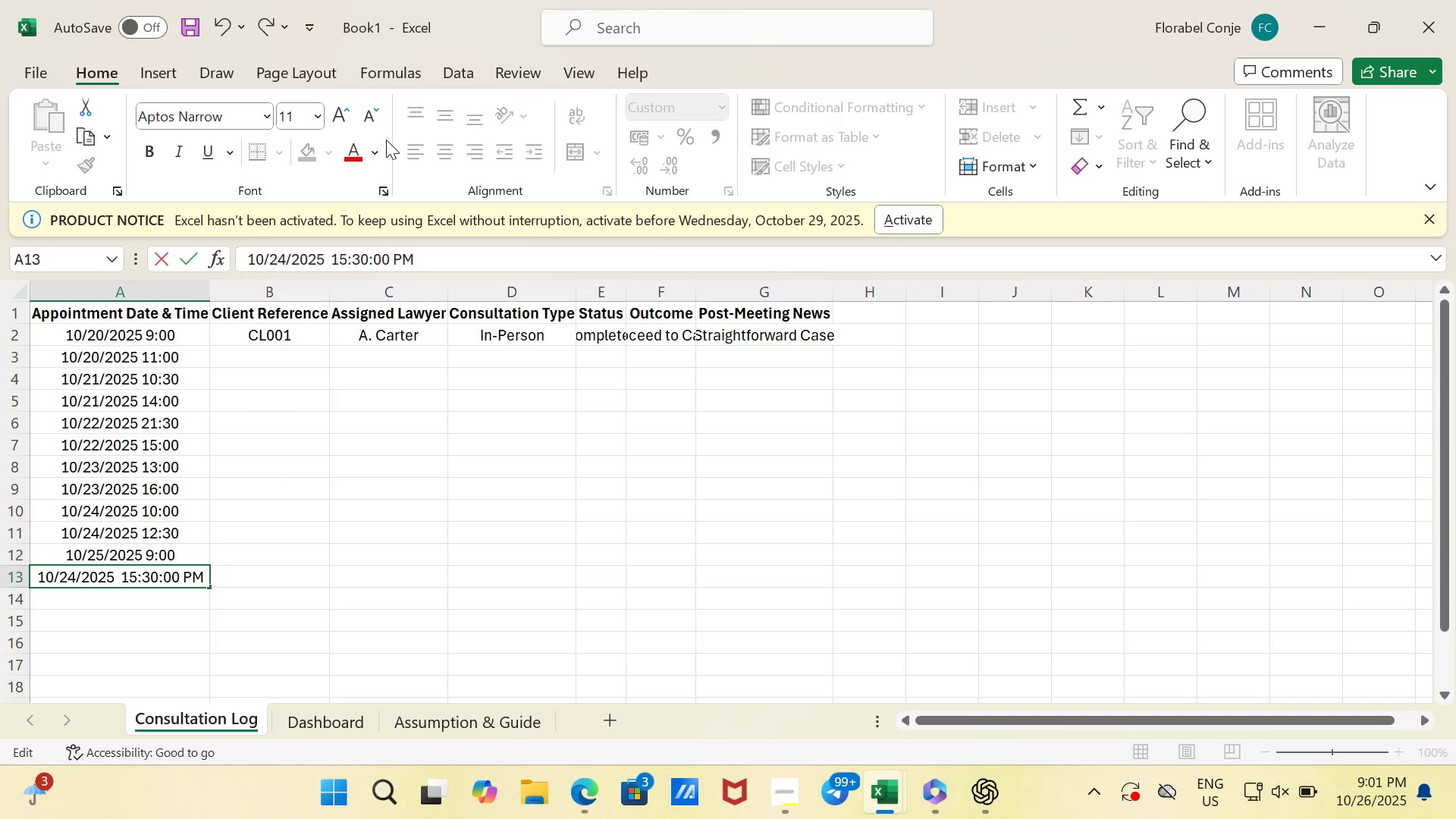 
key(ArrowRight)
 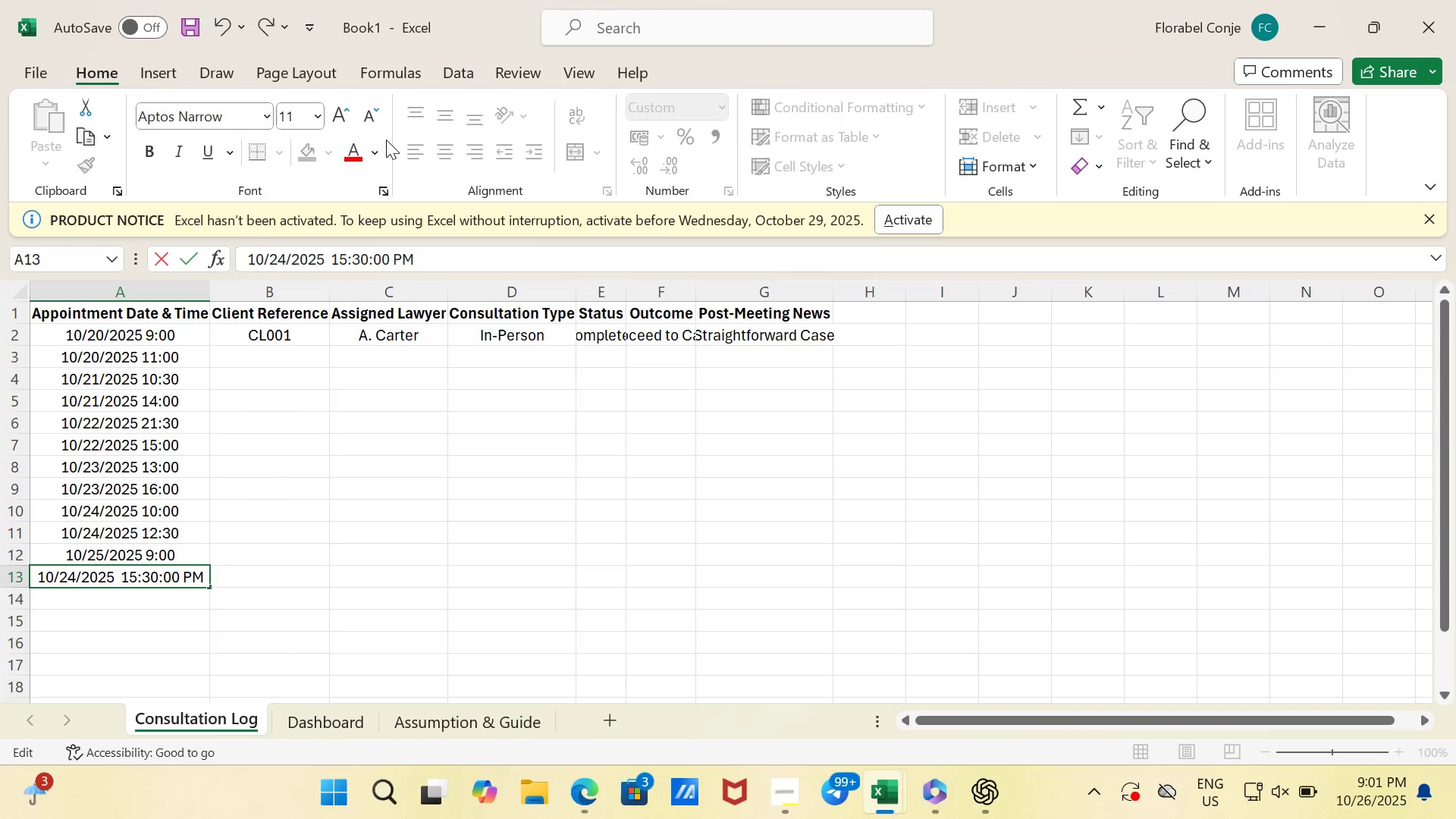 
key(ArrowRight)
 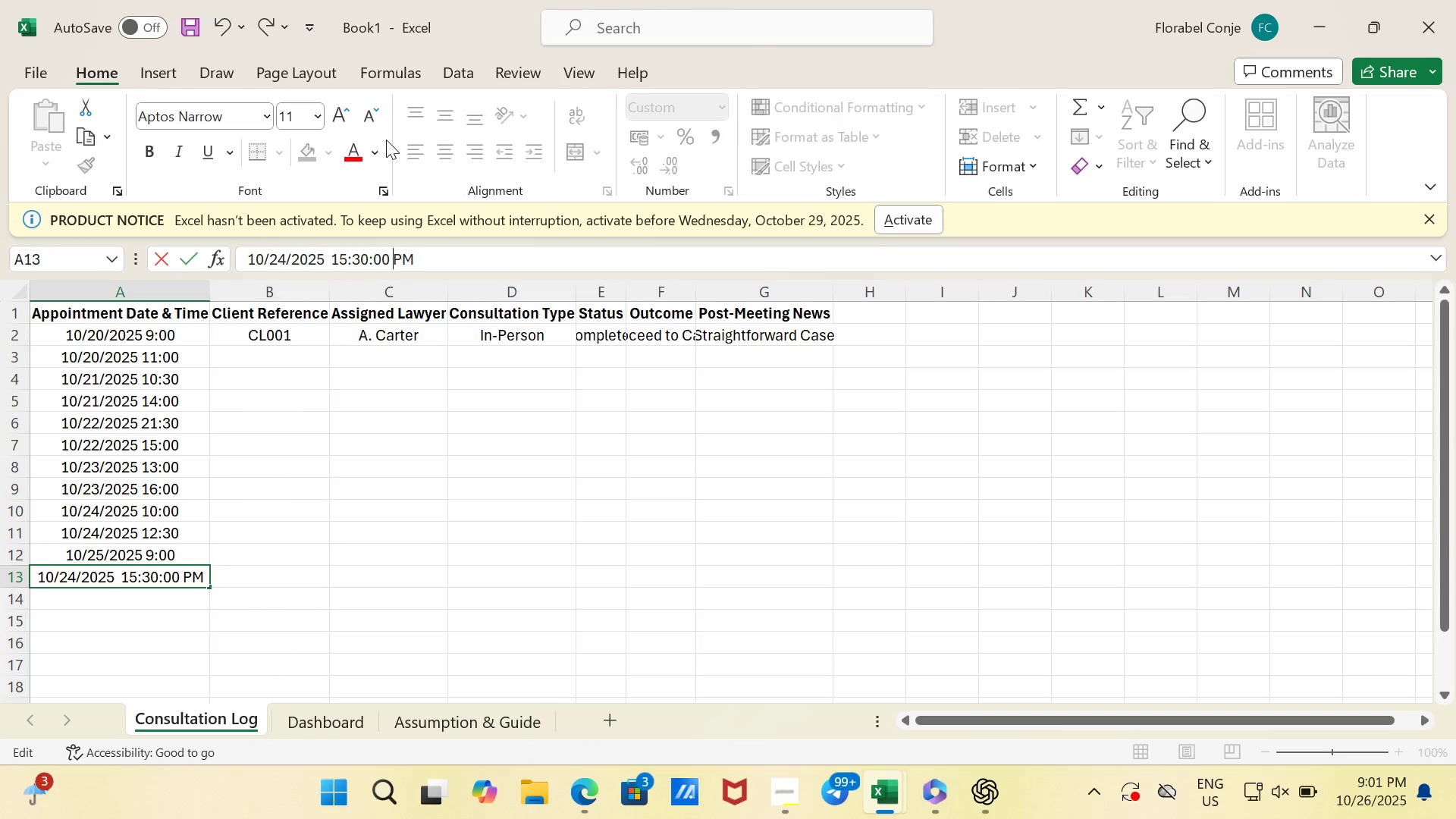 
key(ArrowRight)
 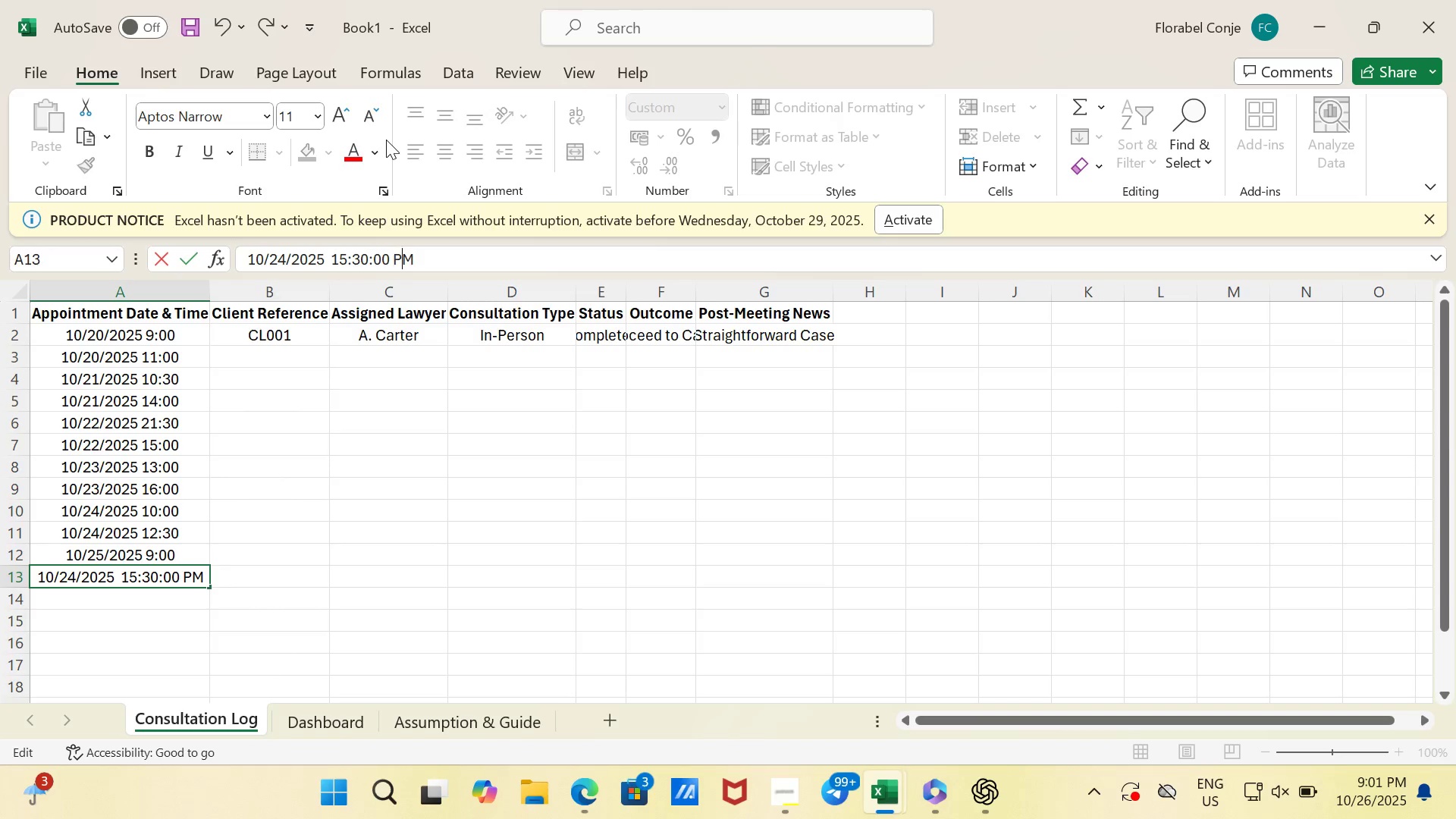 
key(ArrowRight)
 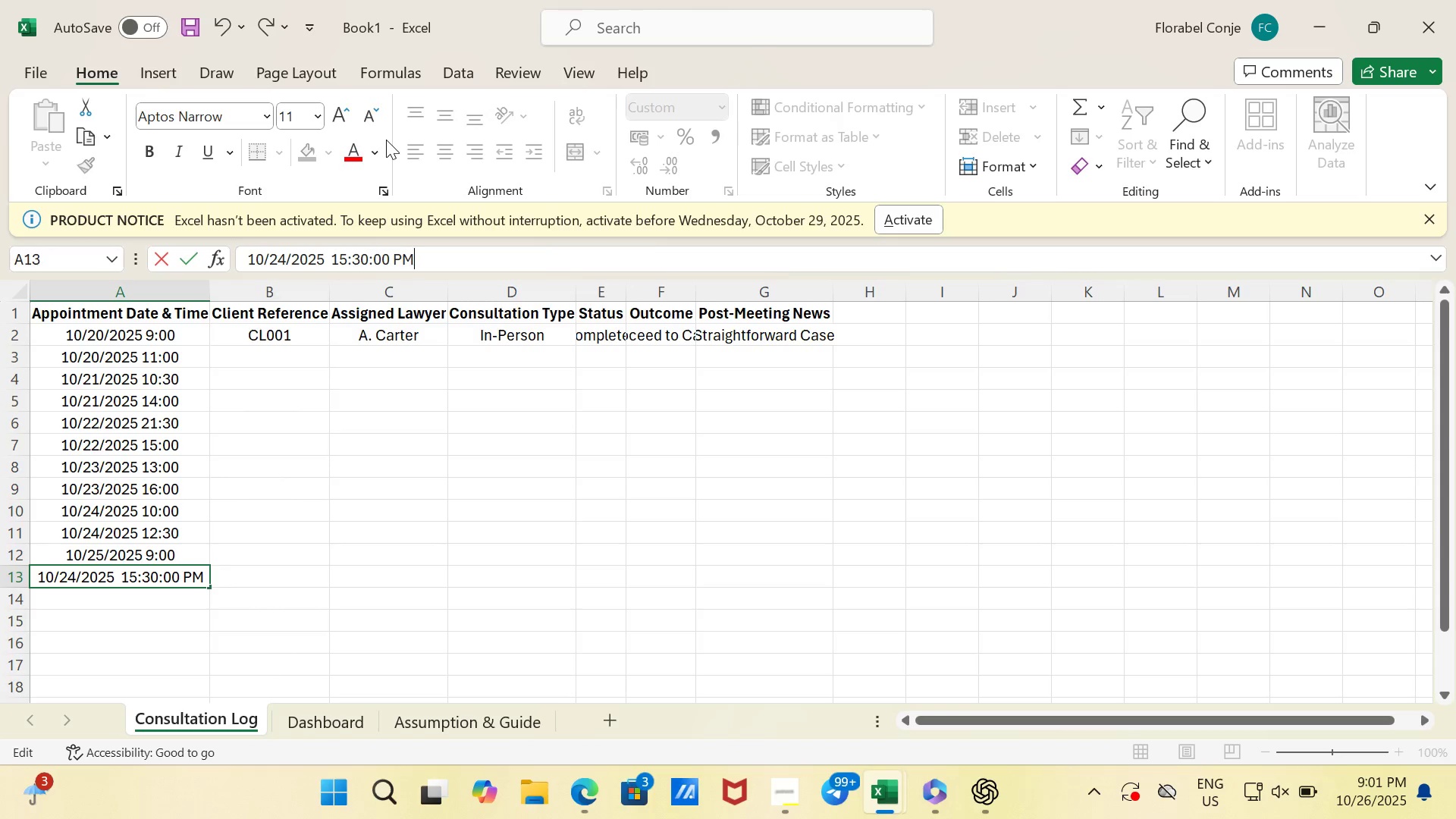 
key(ArrowRight)
 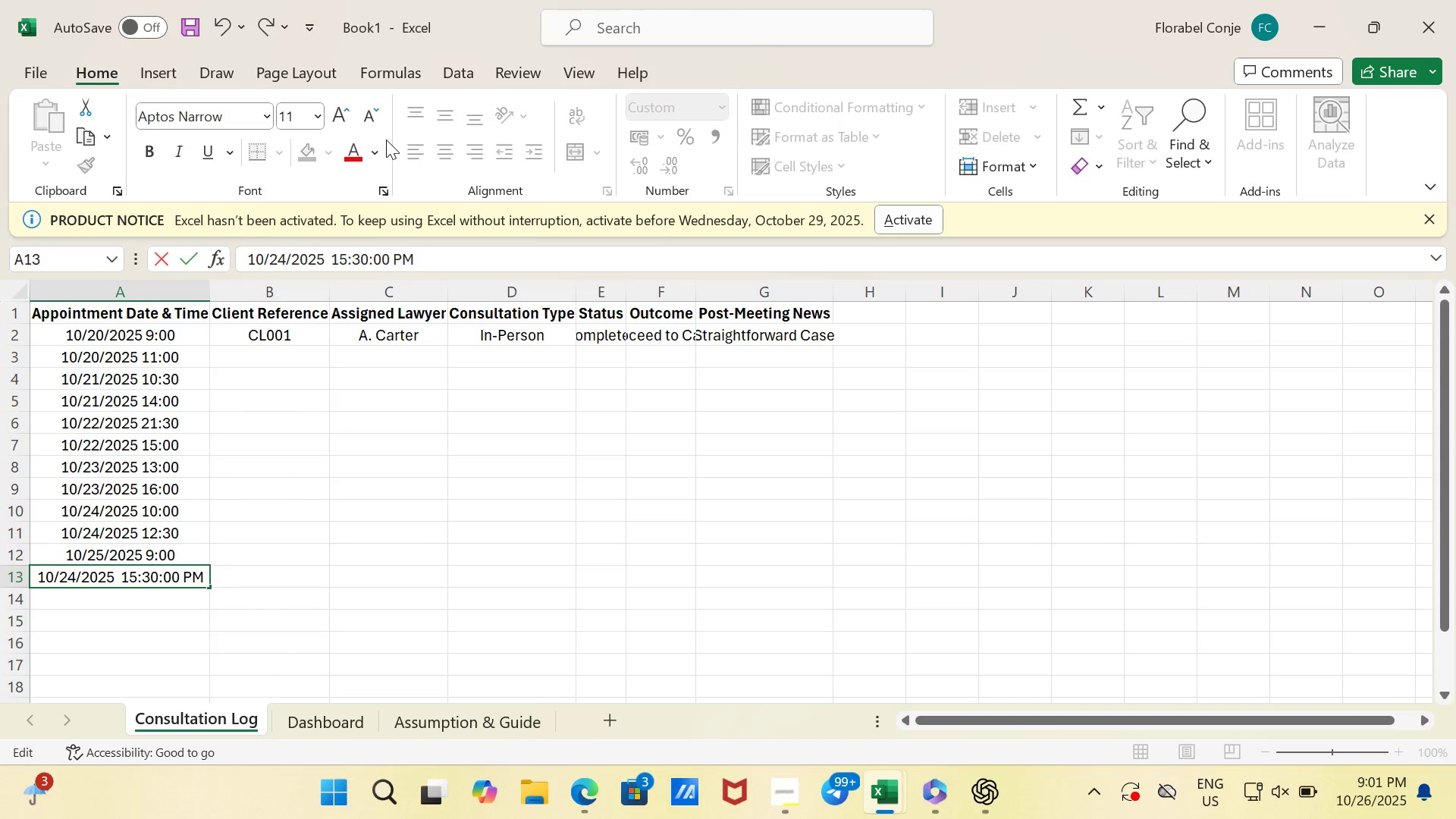 
key(ArrowRight)
 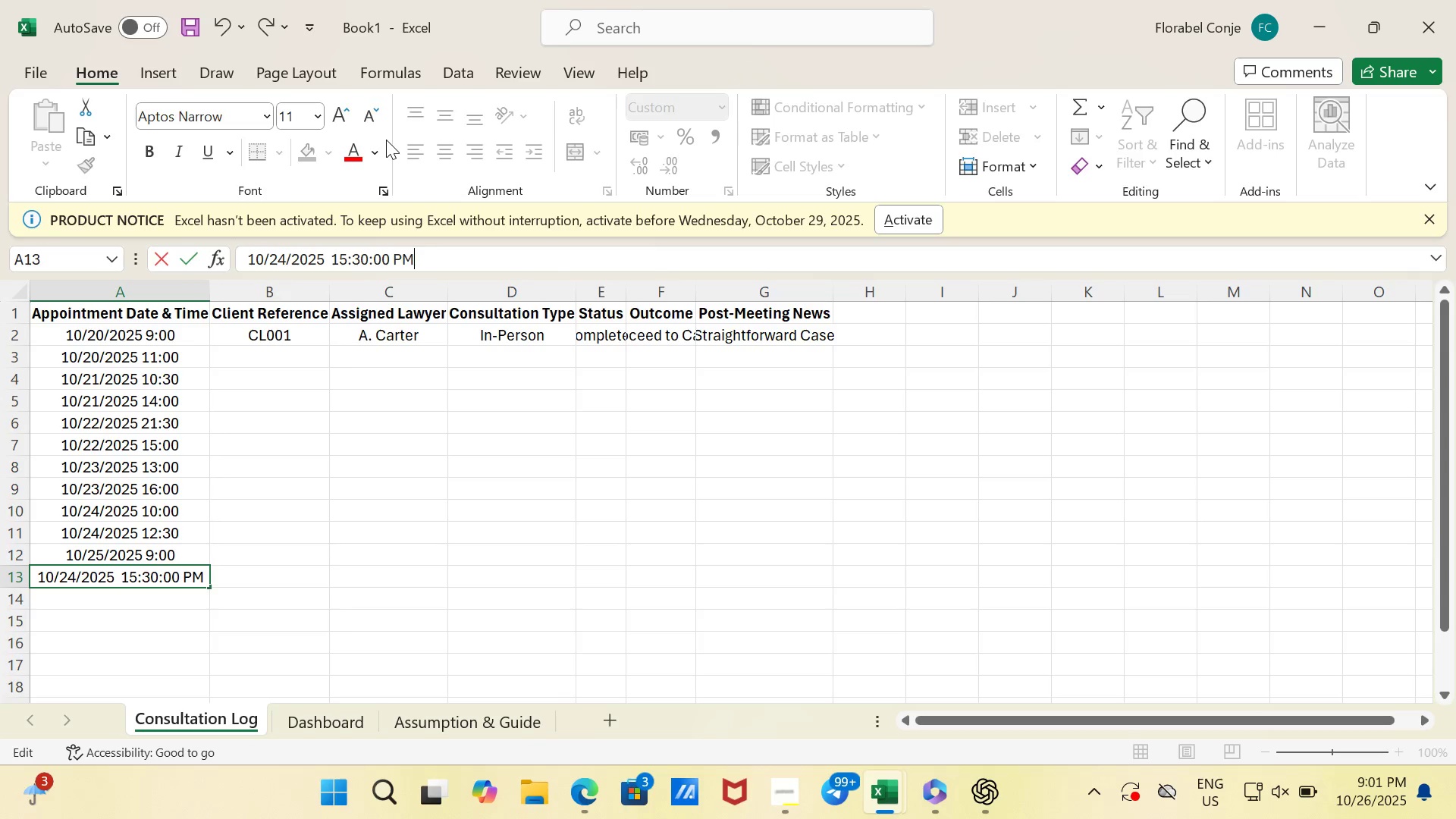 
key(Backspace)
 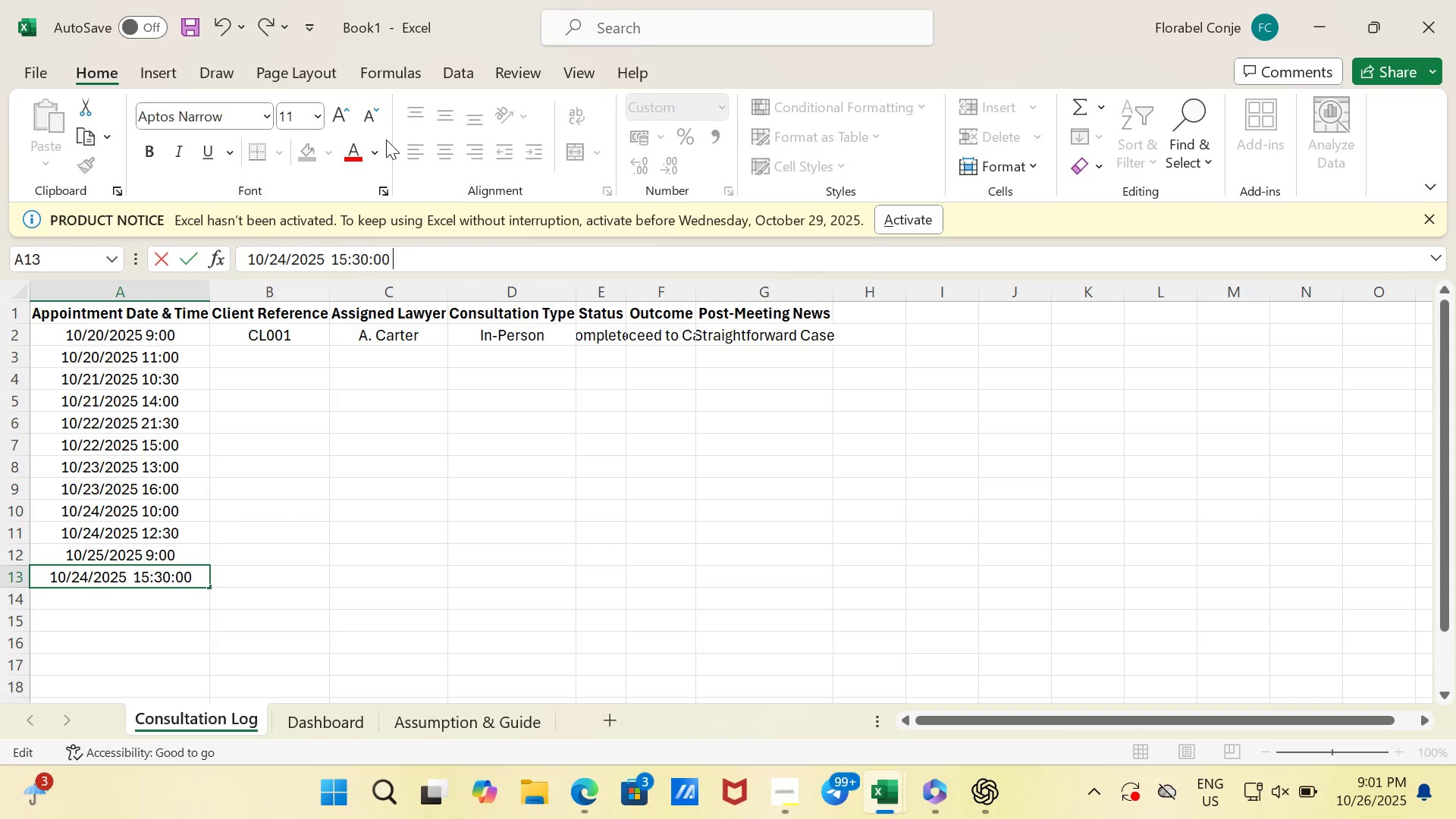 
key(Backspace)
 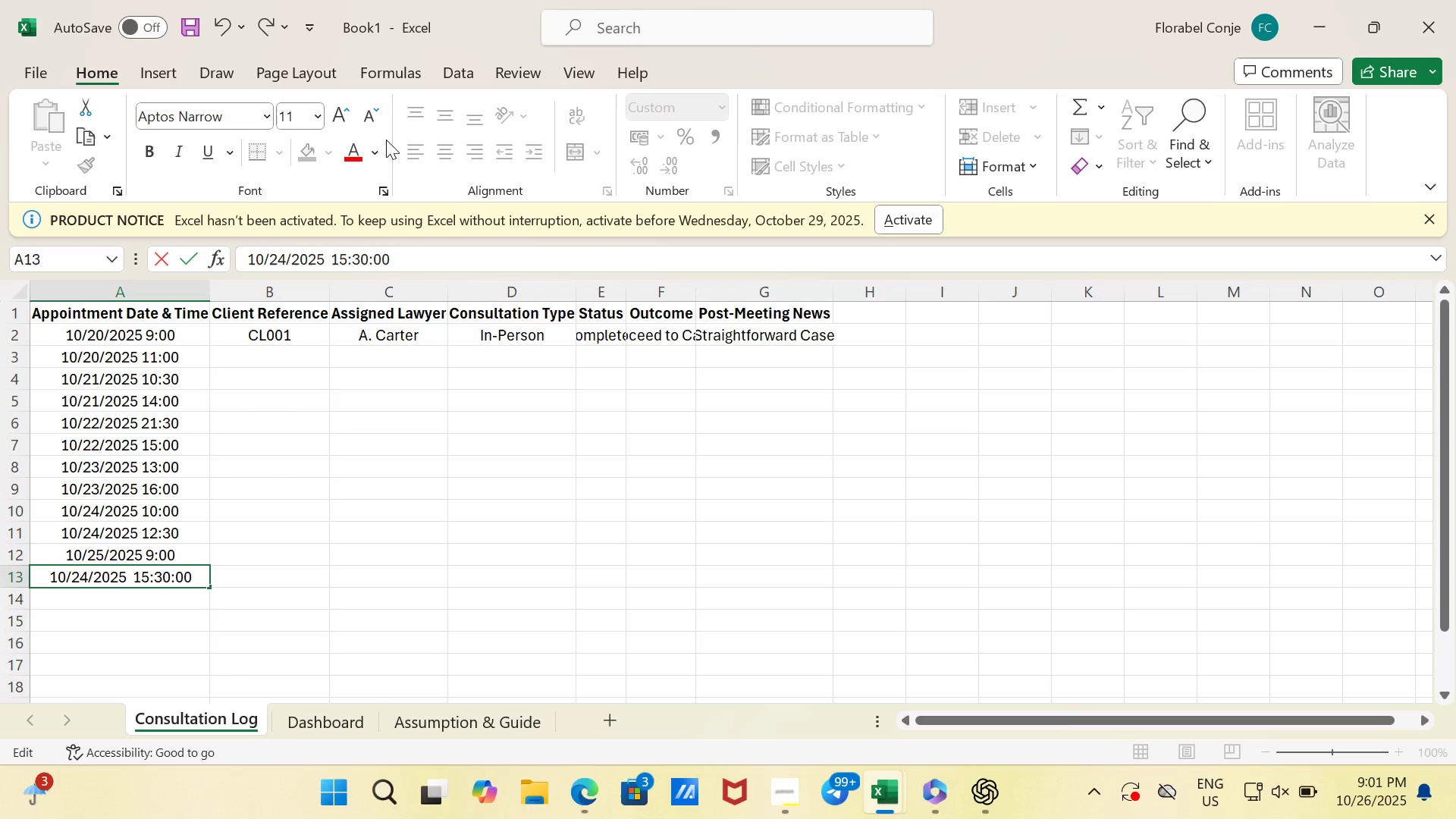 
key(Backspace)
 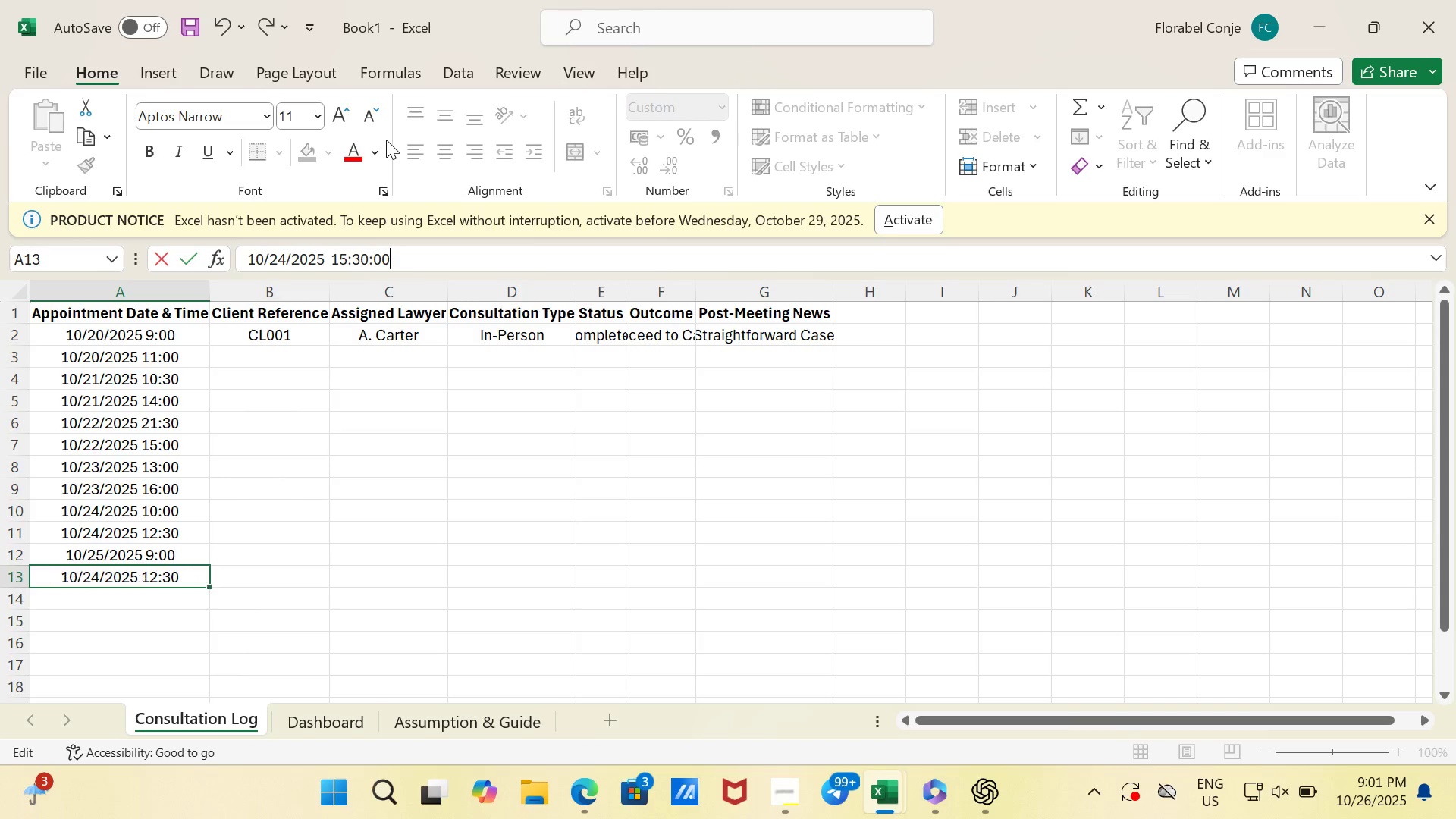 
key(Enter)
 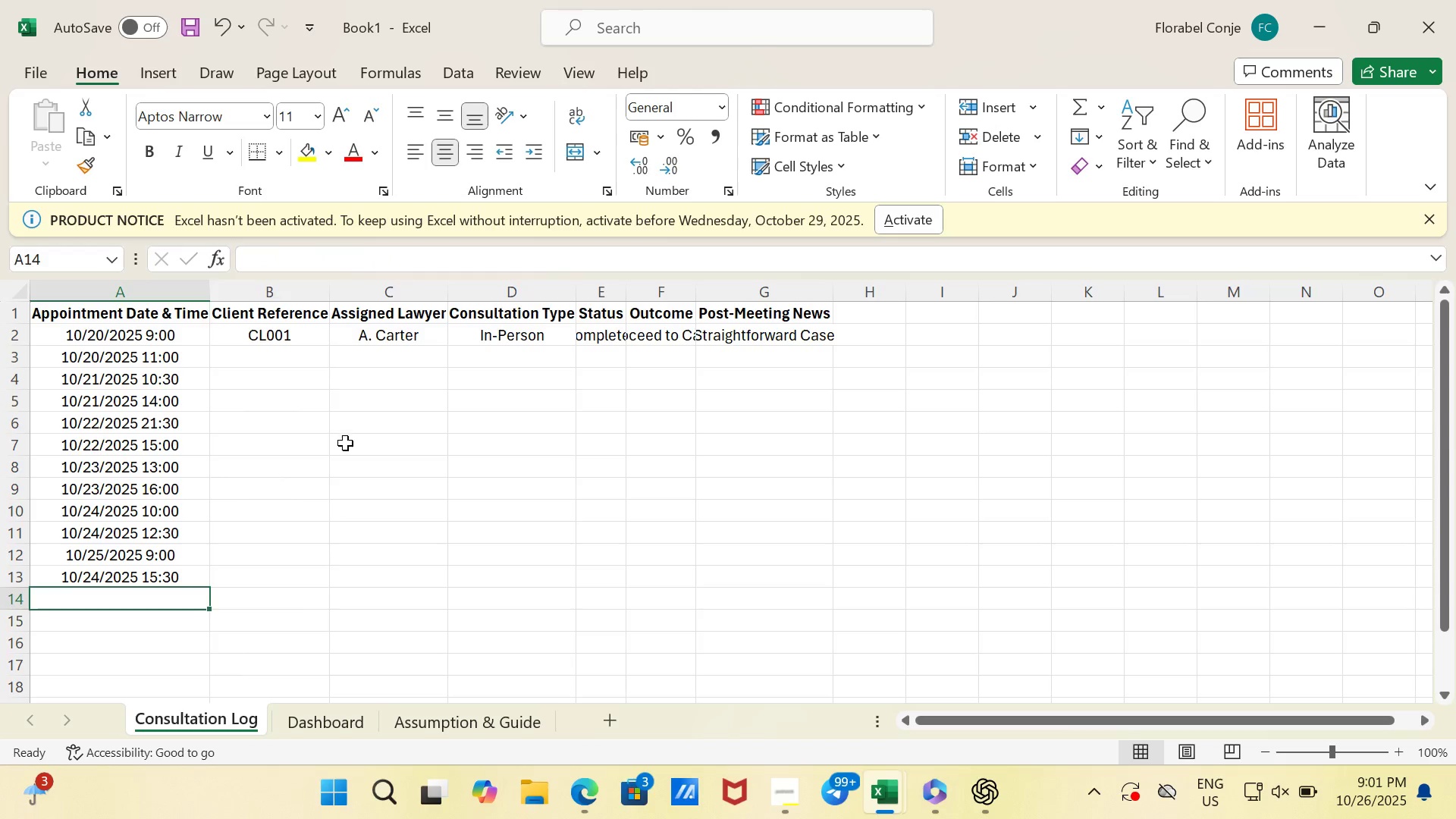 
left_click([345, 443])
 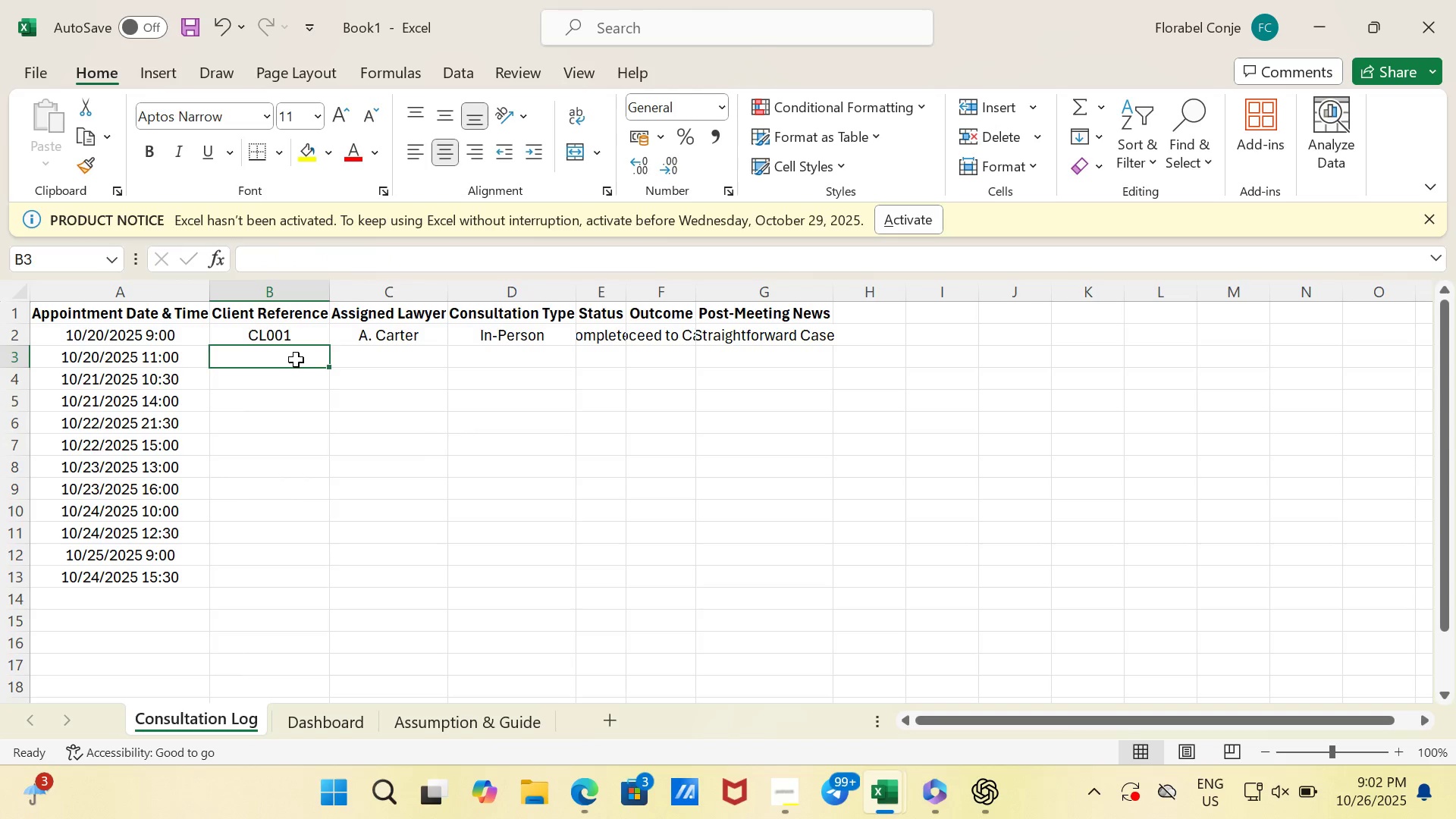 
left_click([296, 359])
 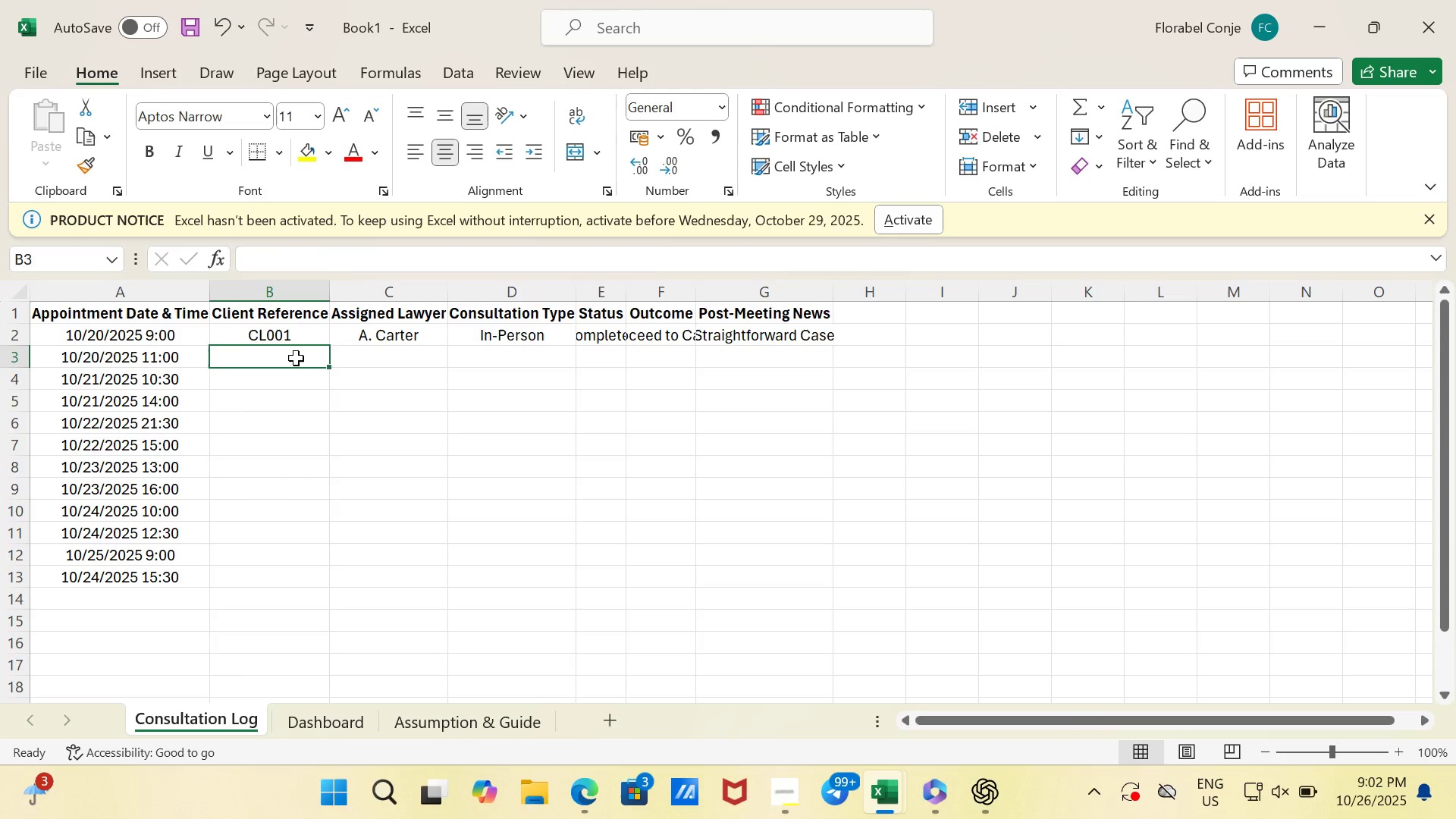 
wait(7.39)
 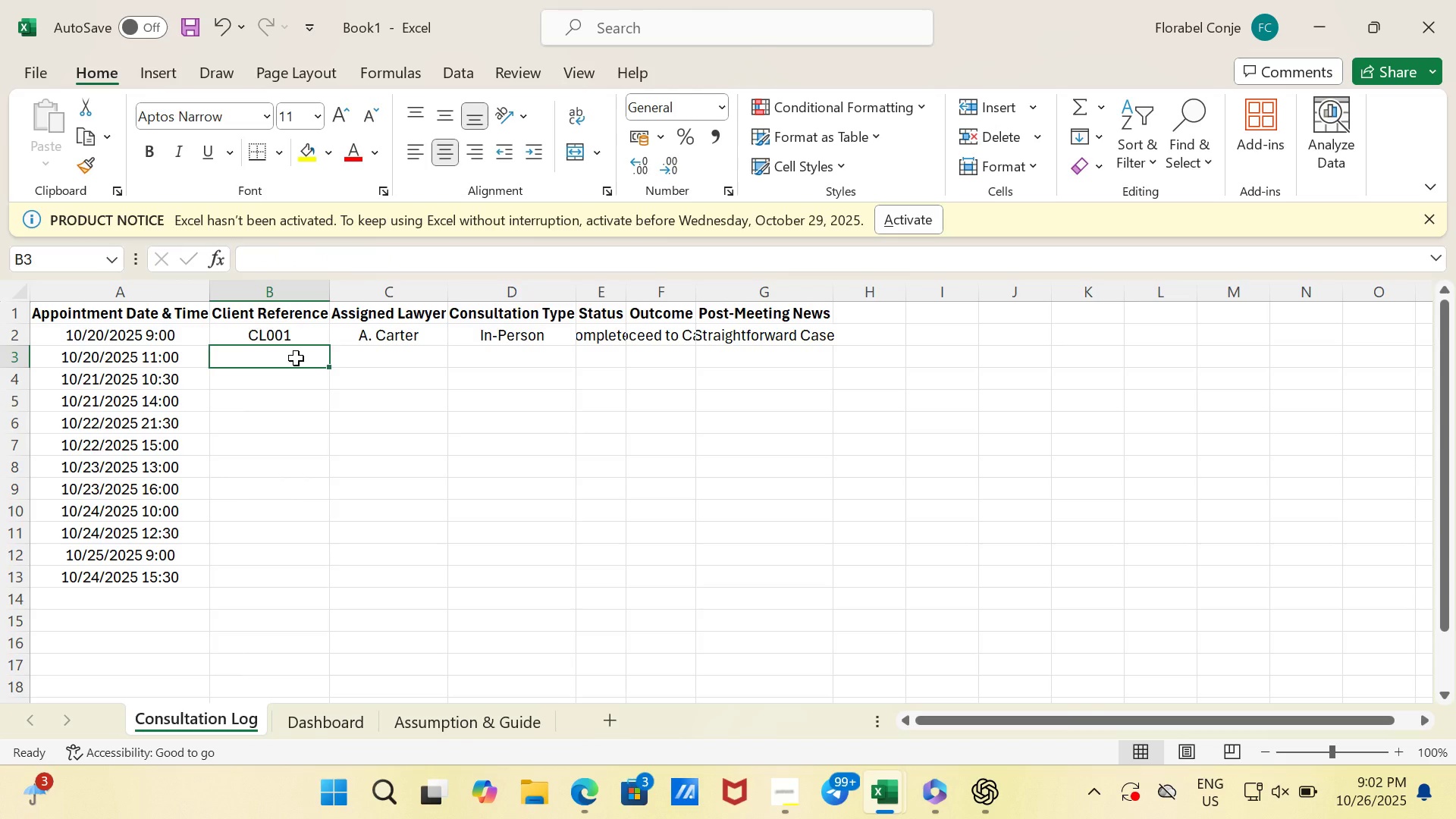 
left_click([305, 336])
 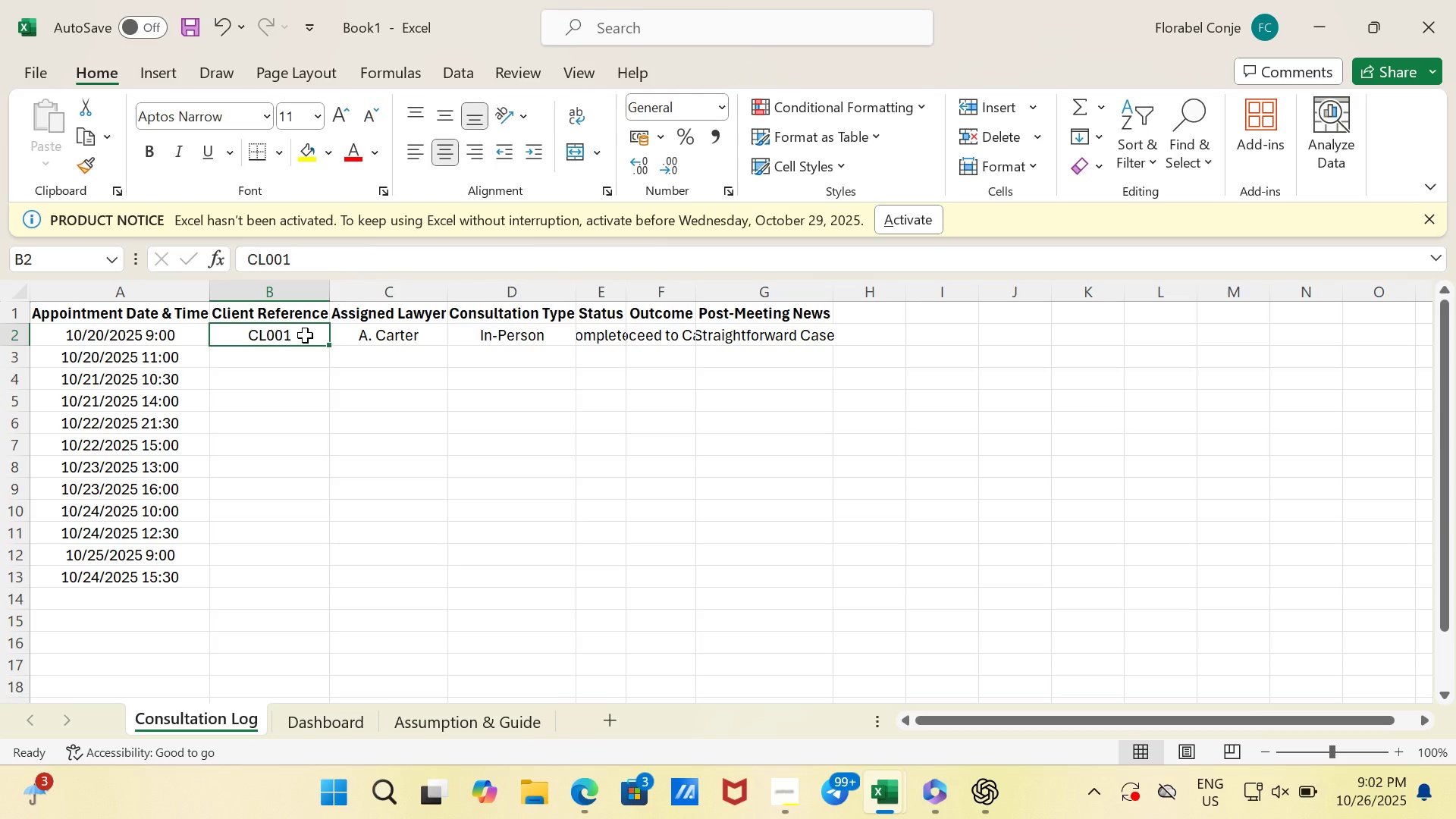 
key(Control+C)
 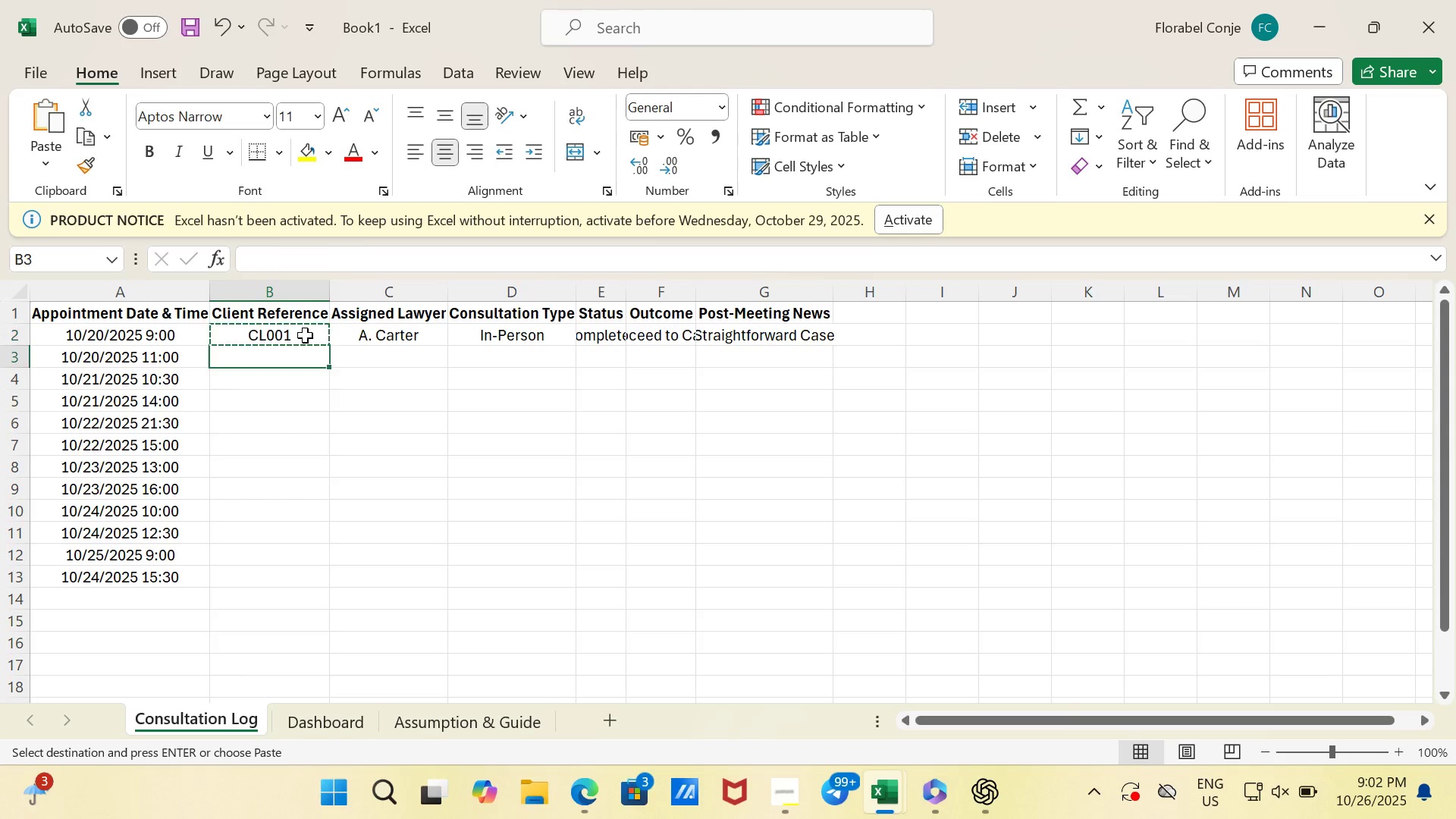 
key(Control+ArrowDown)
 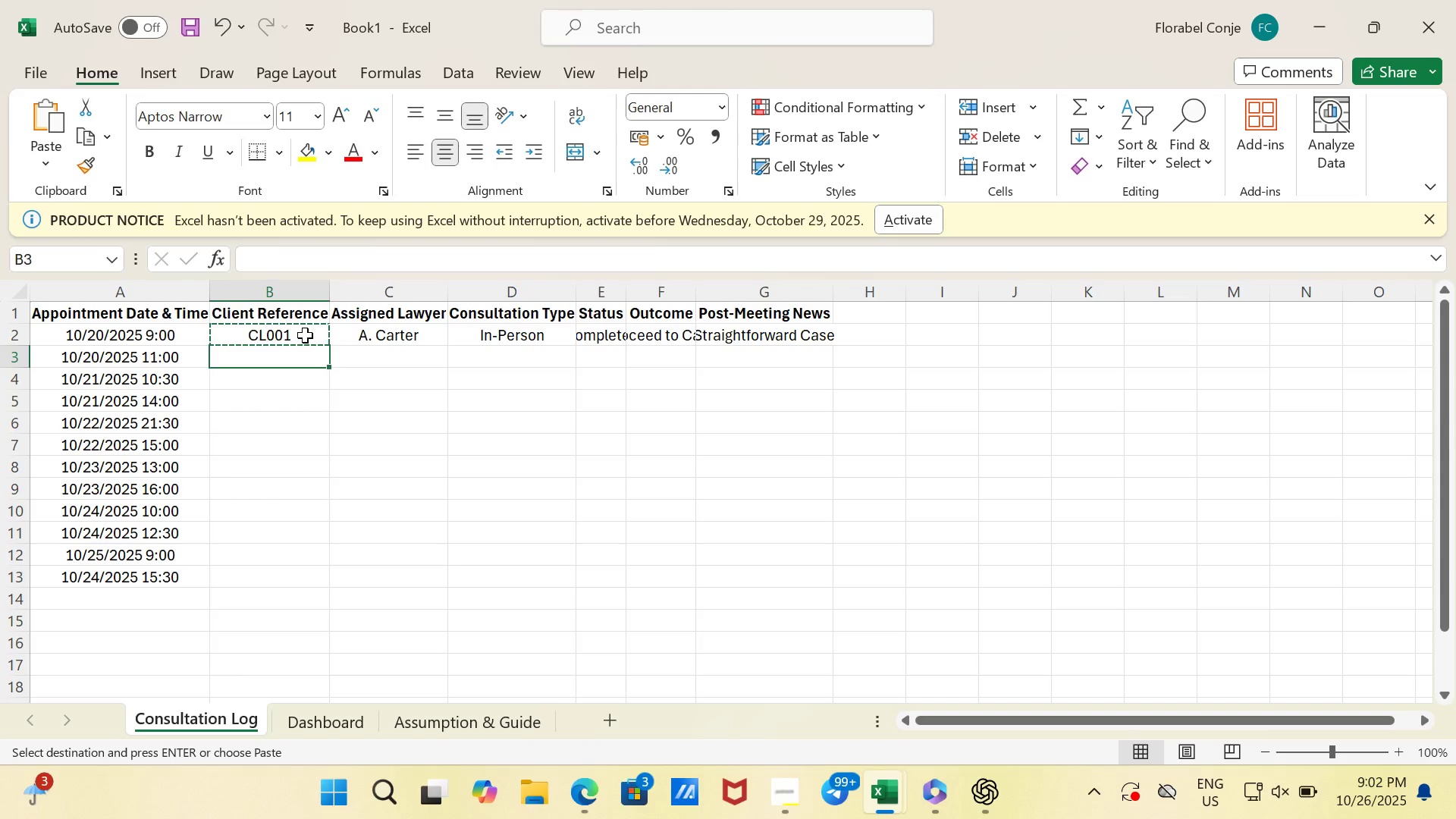 
key(Control+Shift+ArrowDown)
 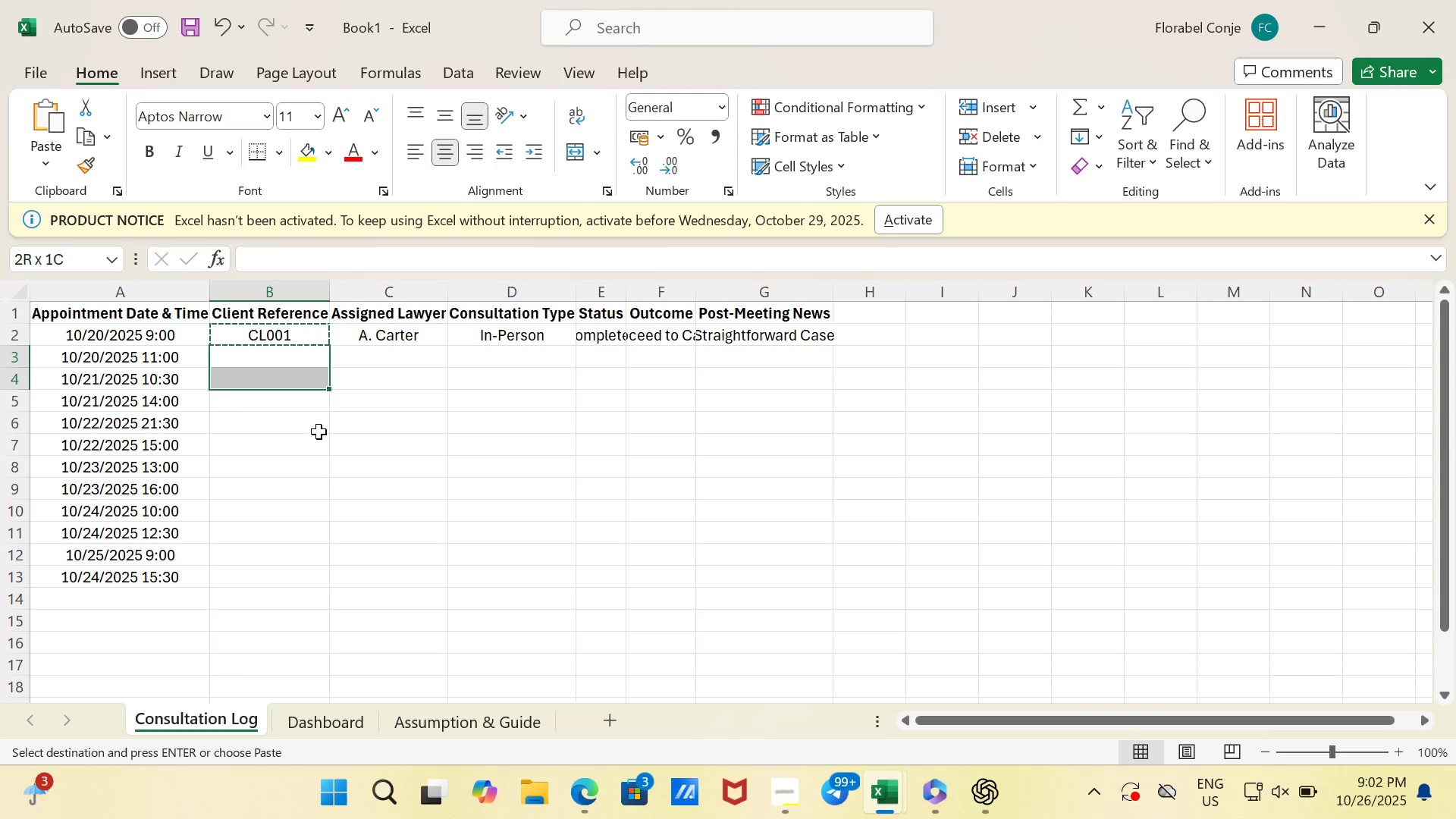 
left_click([325, 429])
 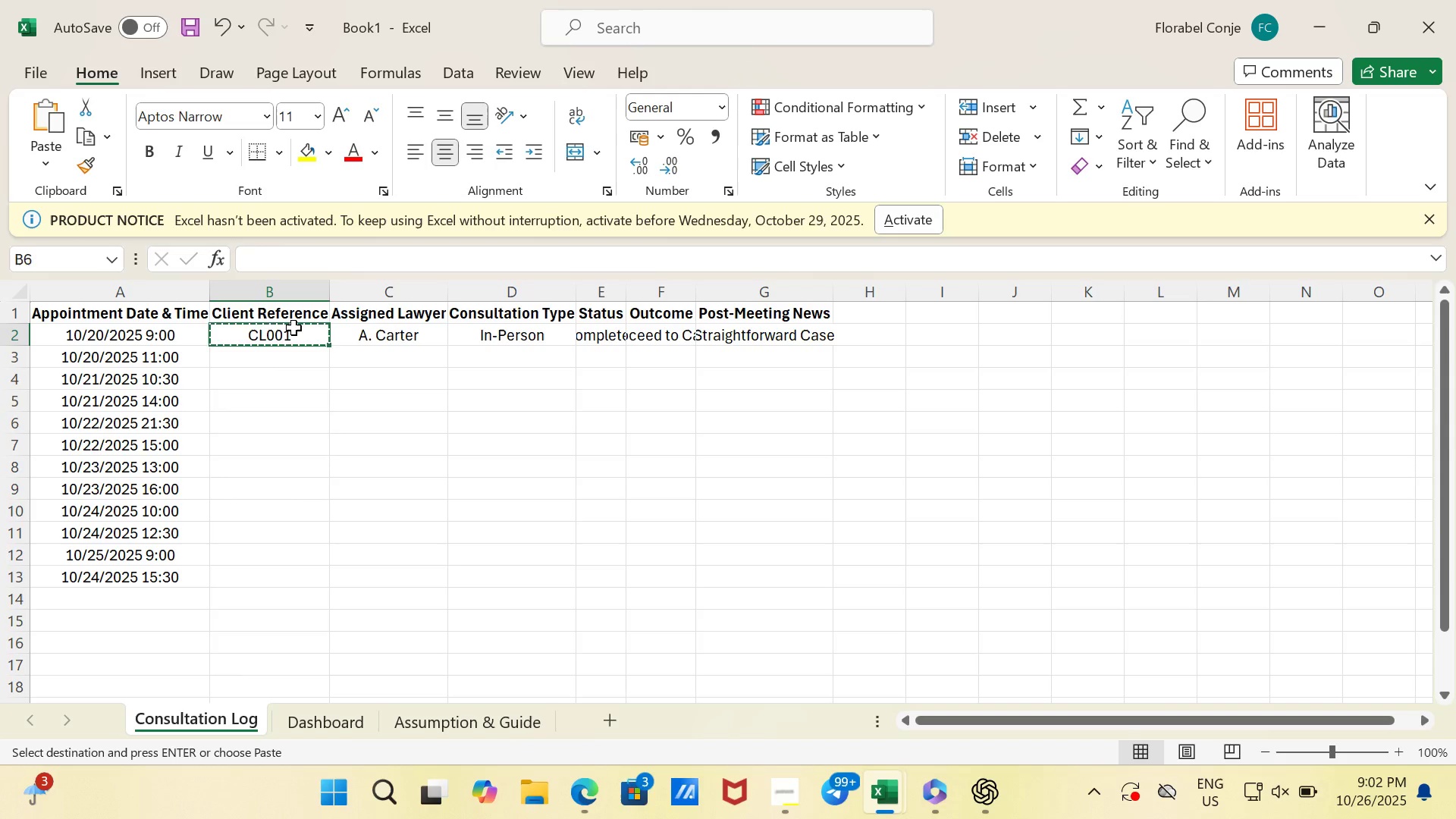 
left_click([293, 328])
 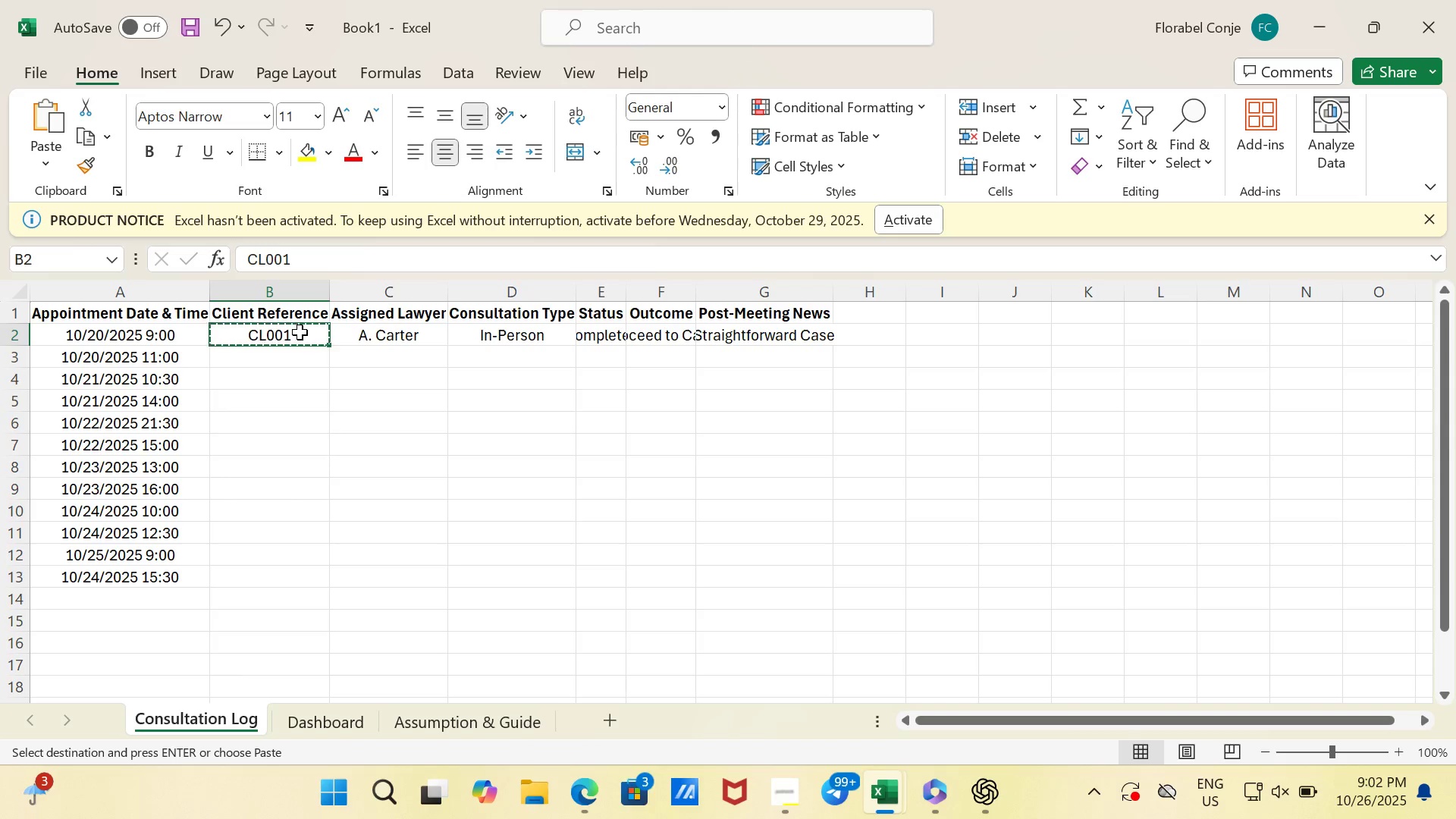 
key(Escape)
 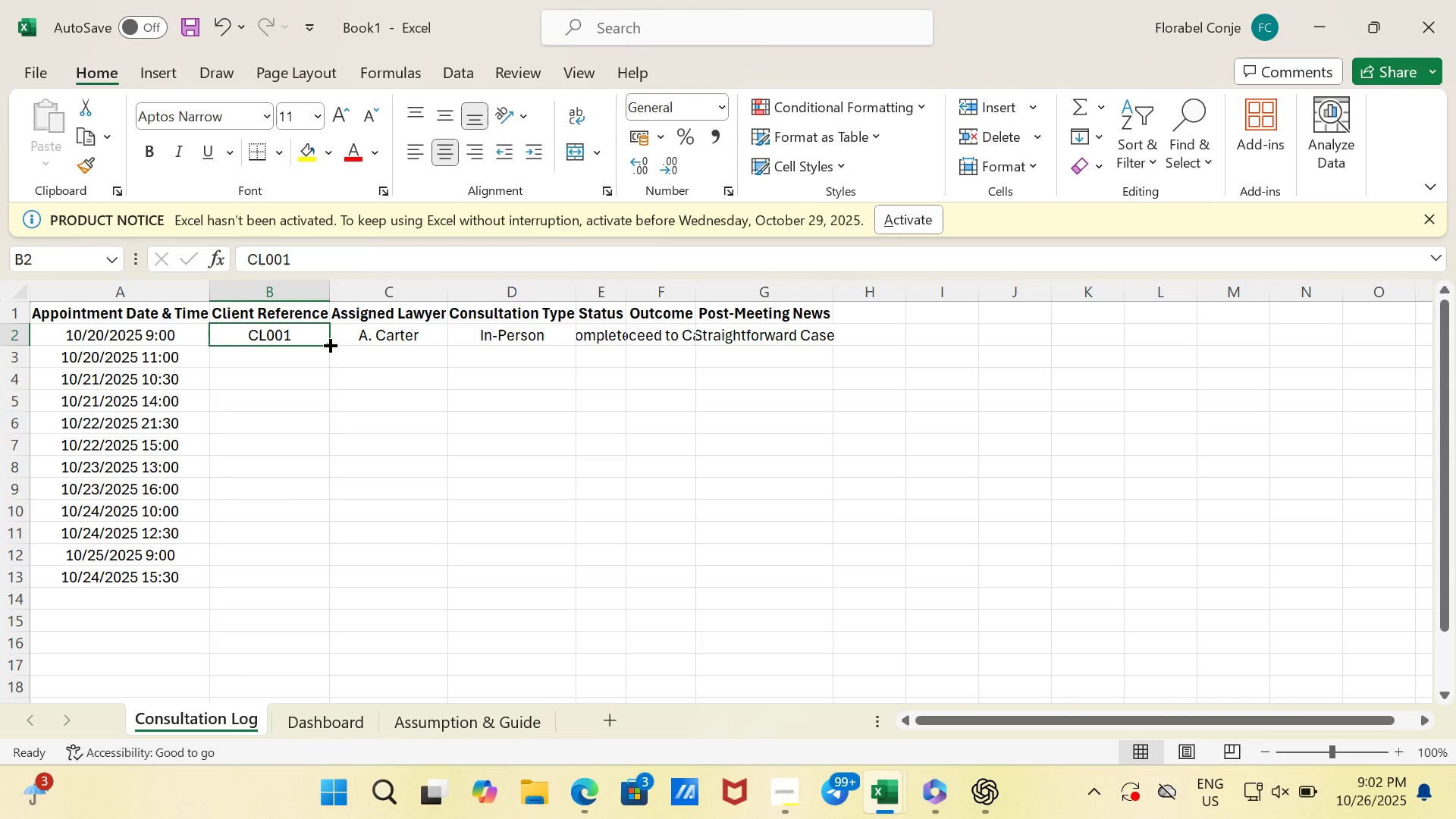 
left_click([328, 344])
 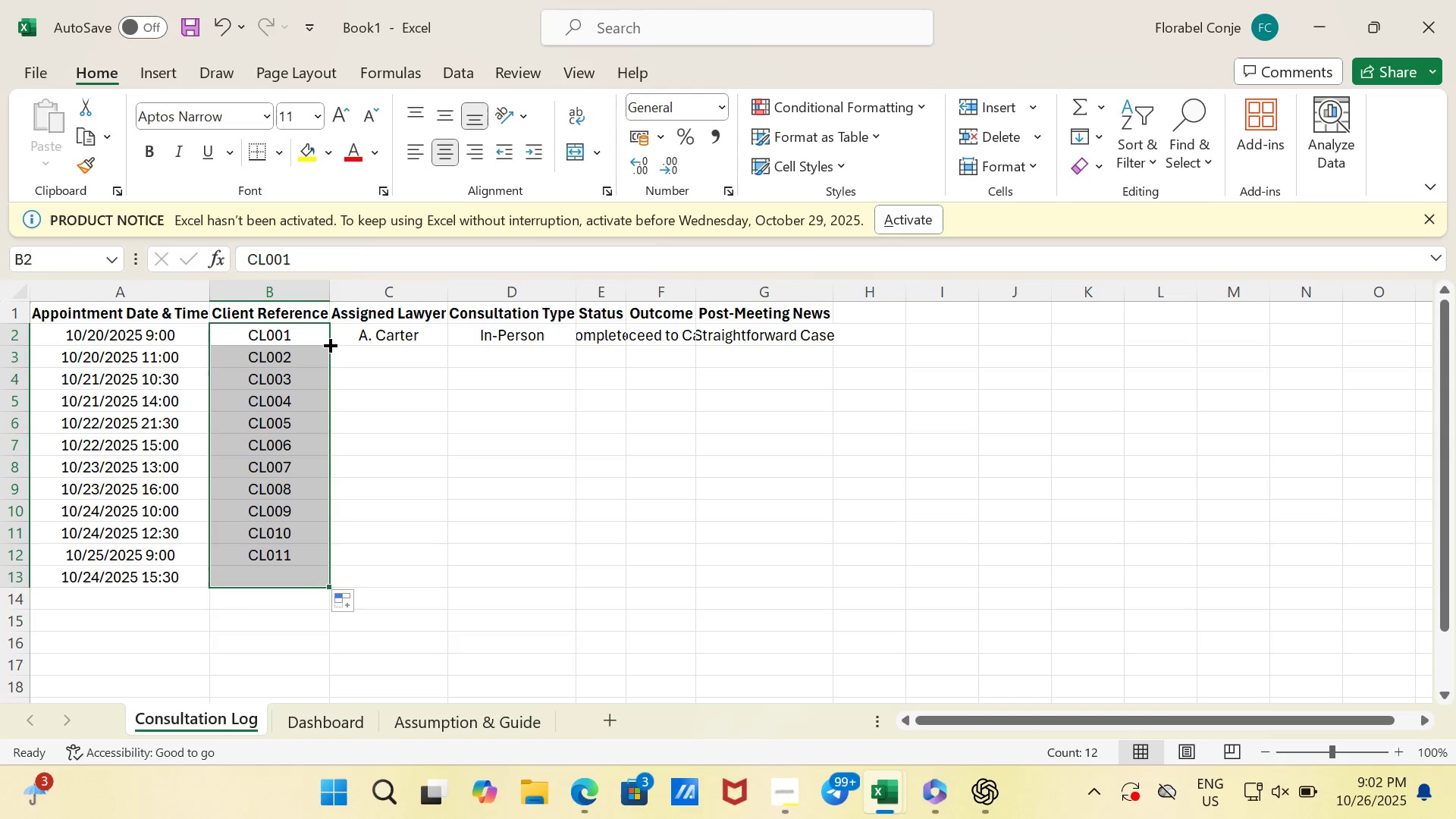 
double_click([328, 344])
 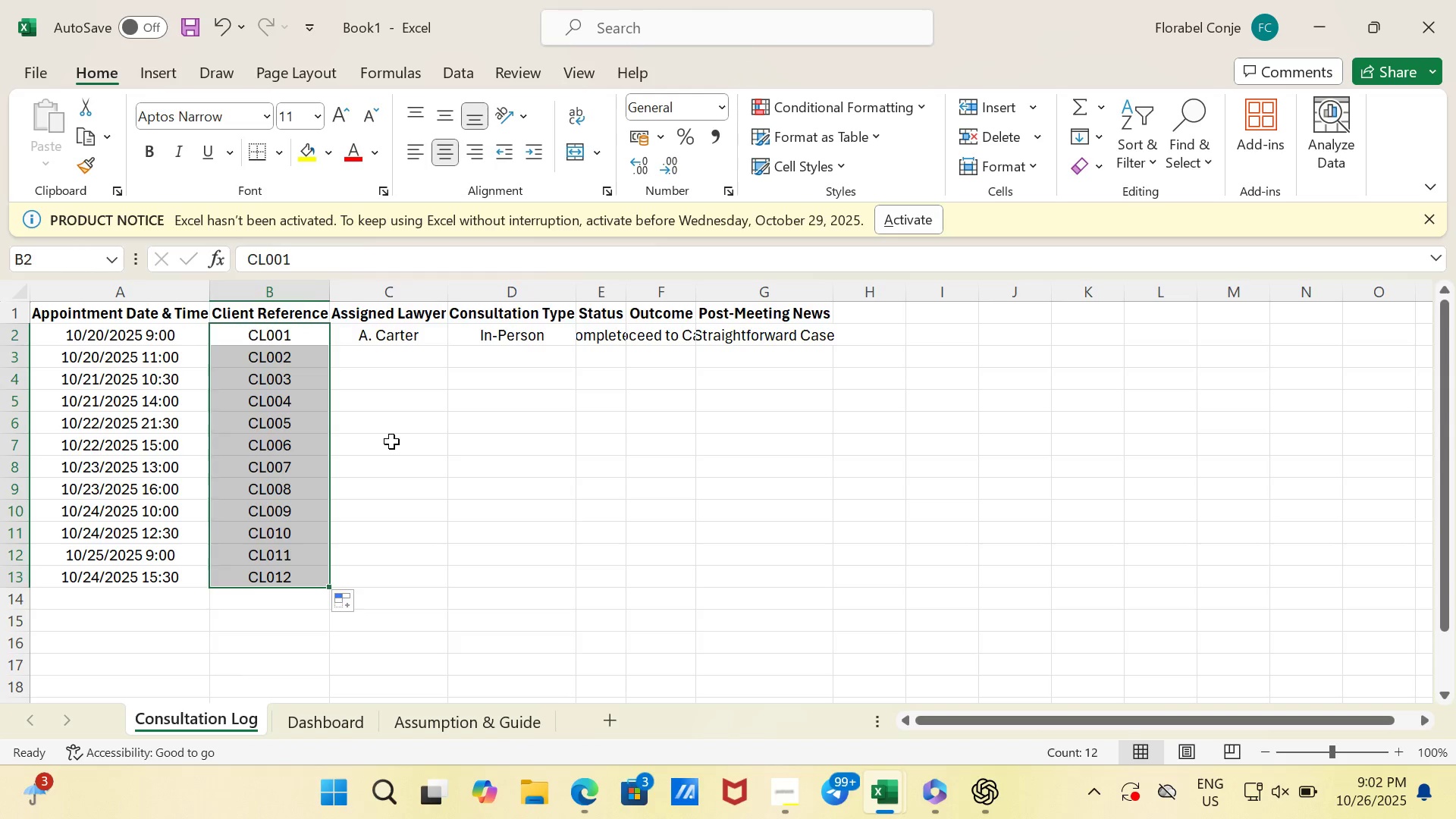 
left_click([391, 441])
 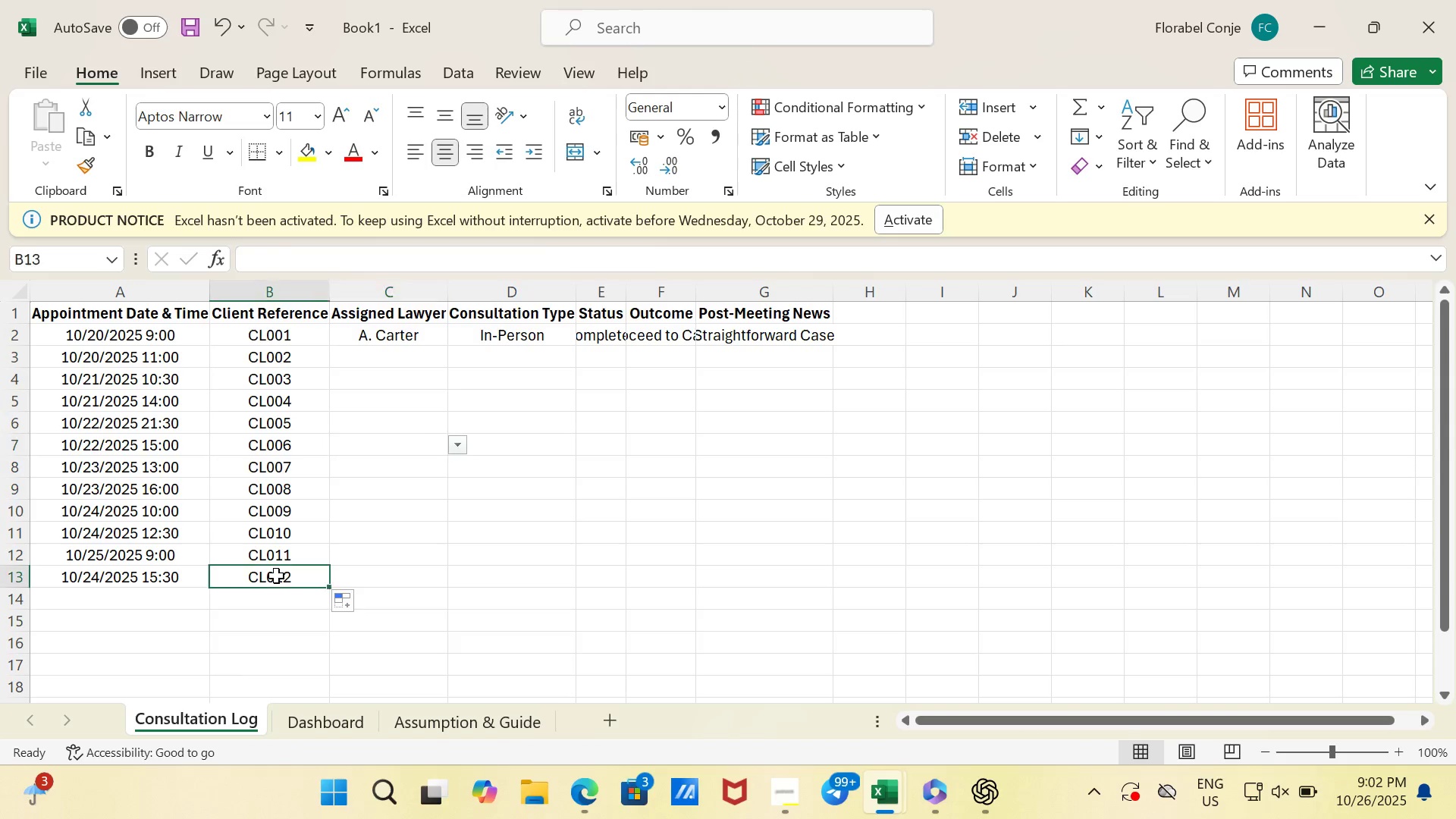 
left_click([276, 576])
 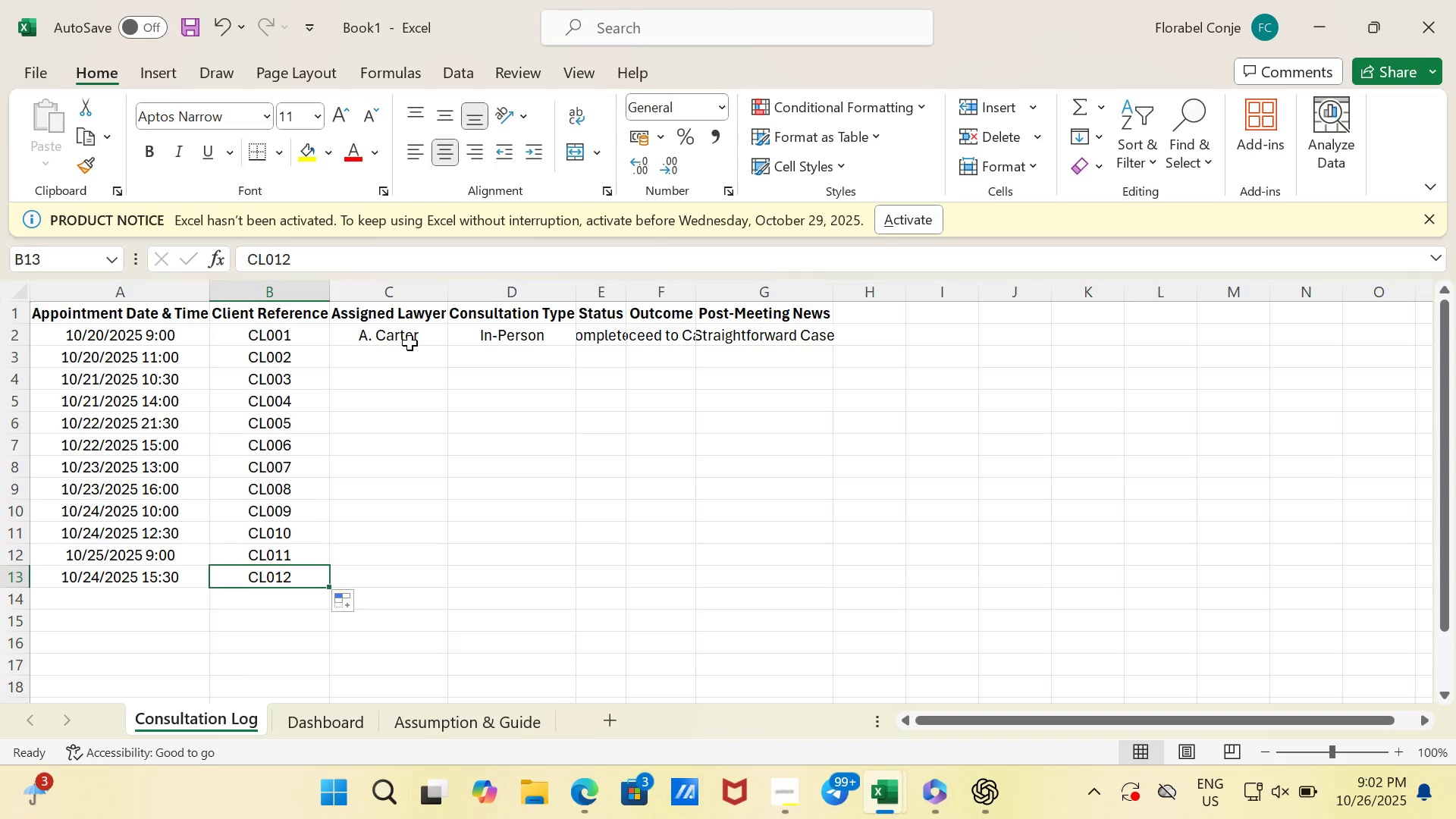 
left_click([410, 340])
 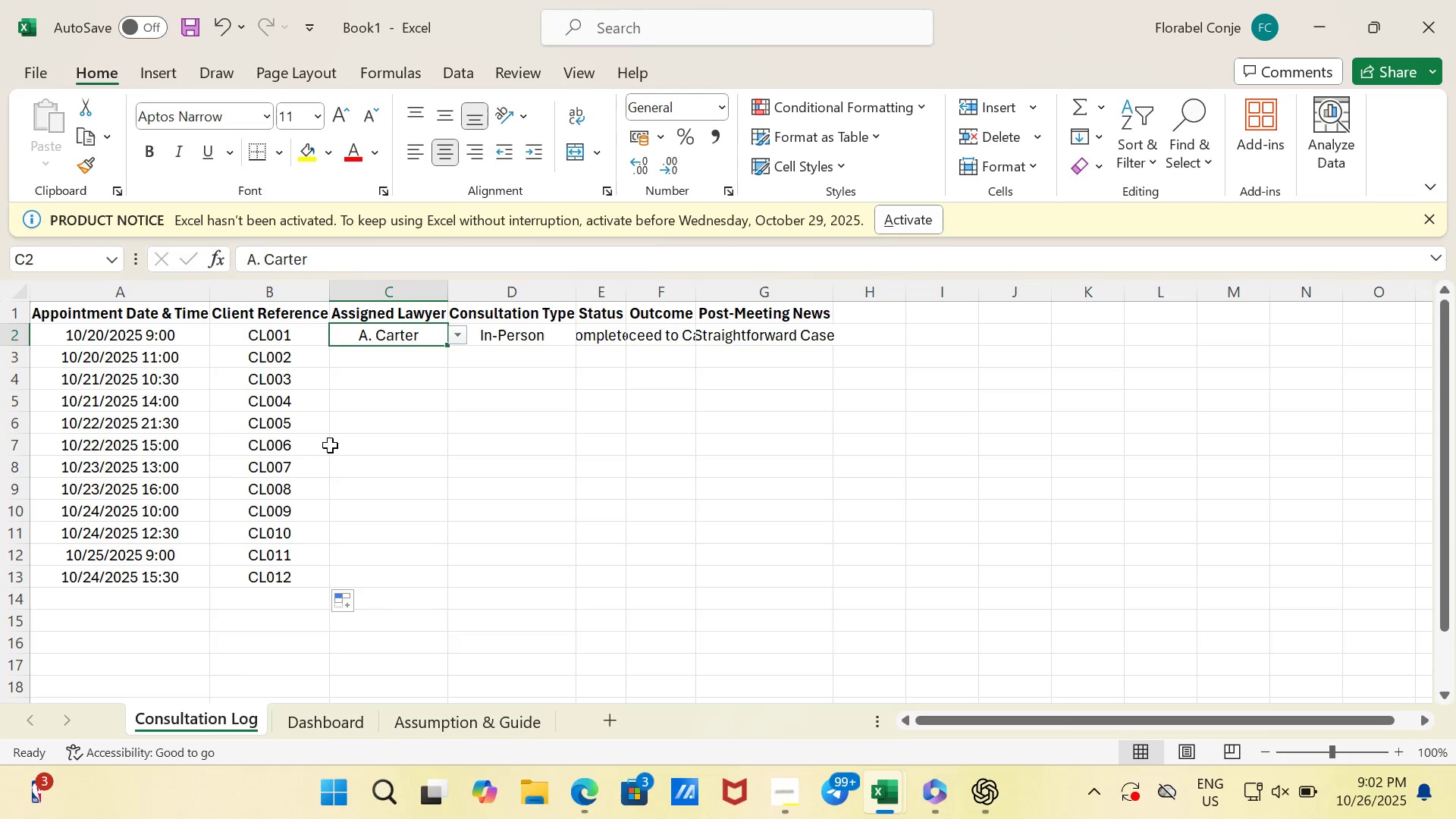 
left_click([413, 354])
 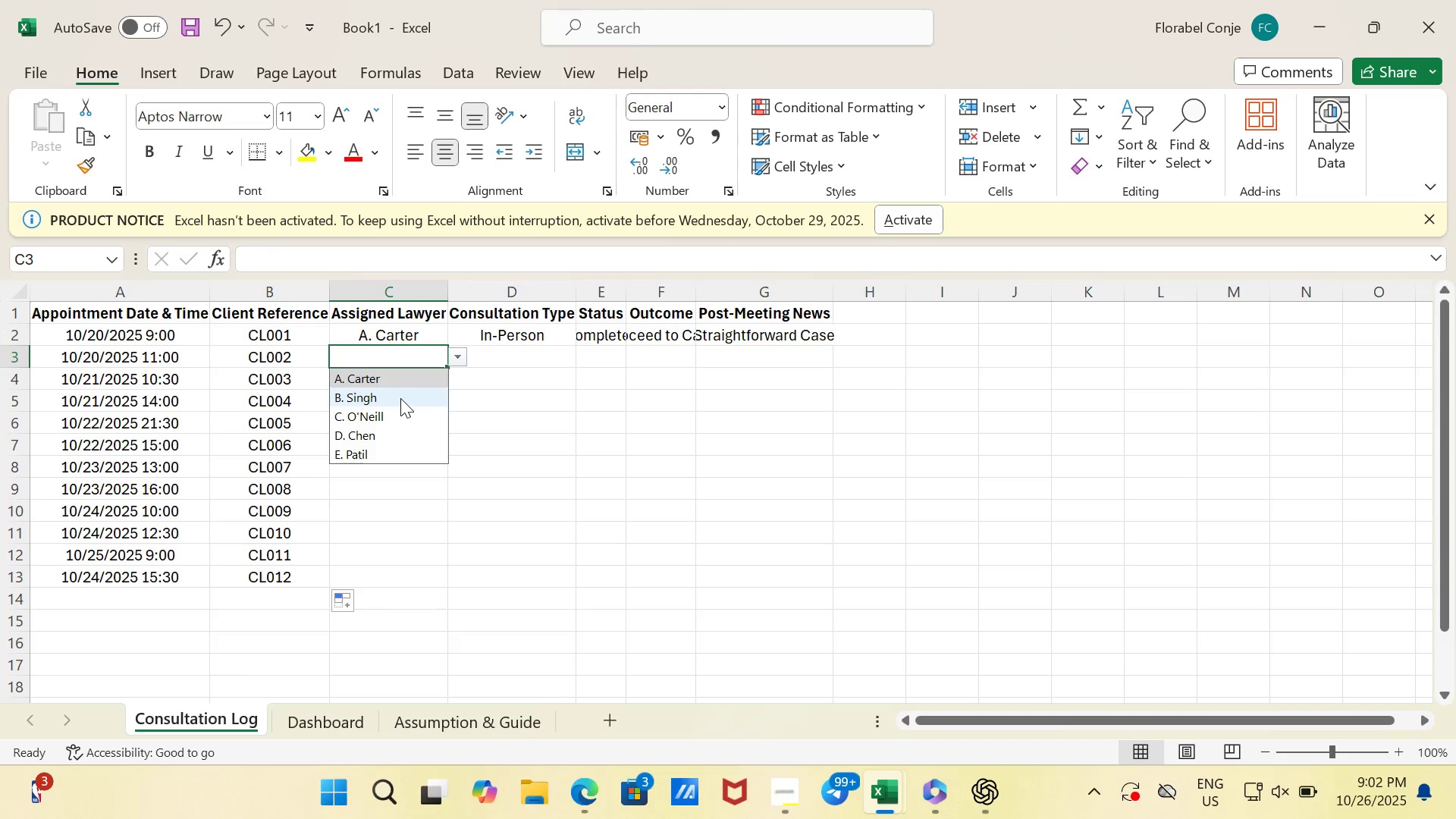 
left_click([400, 398])
 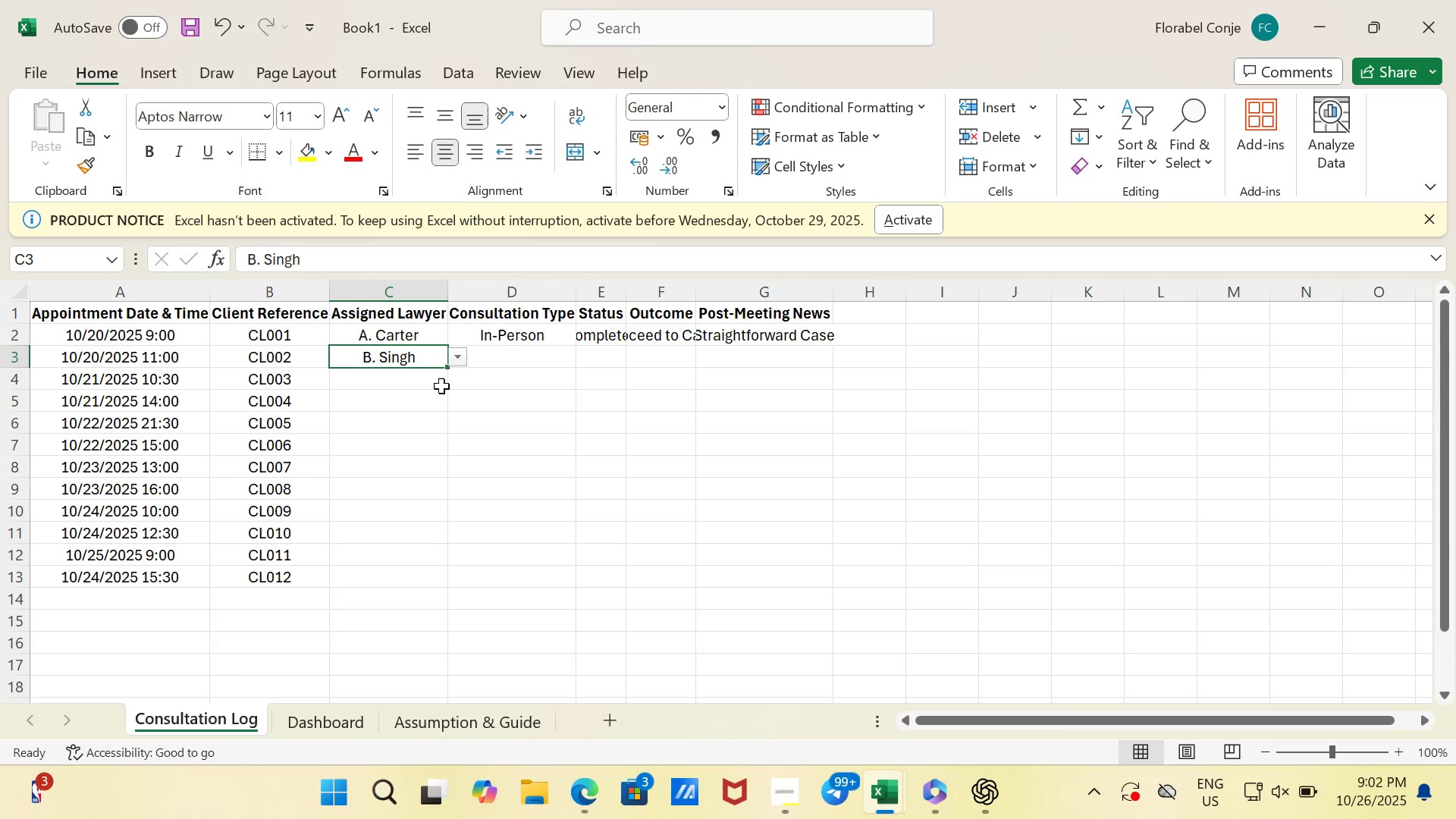 
mouse_move([453, 384])
 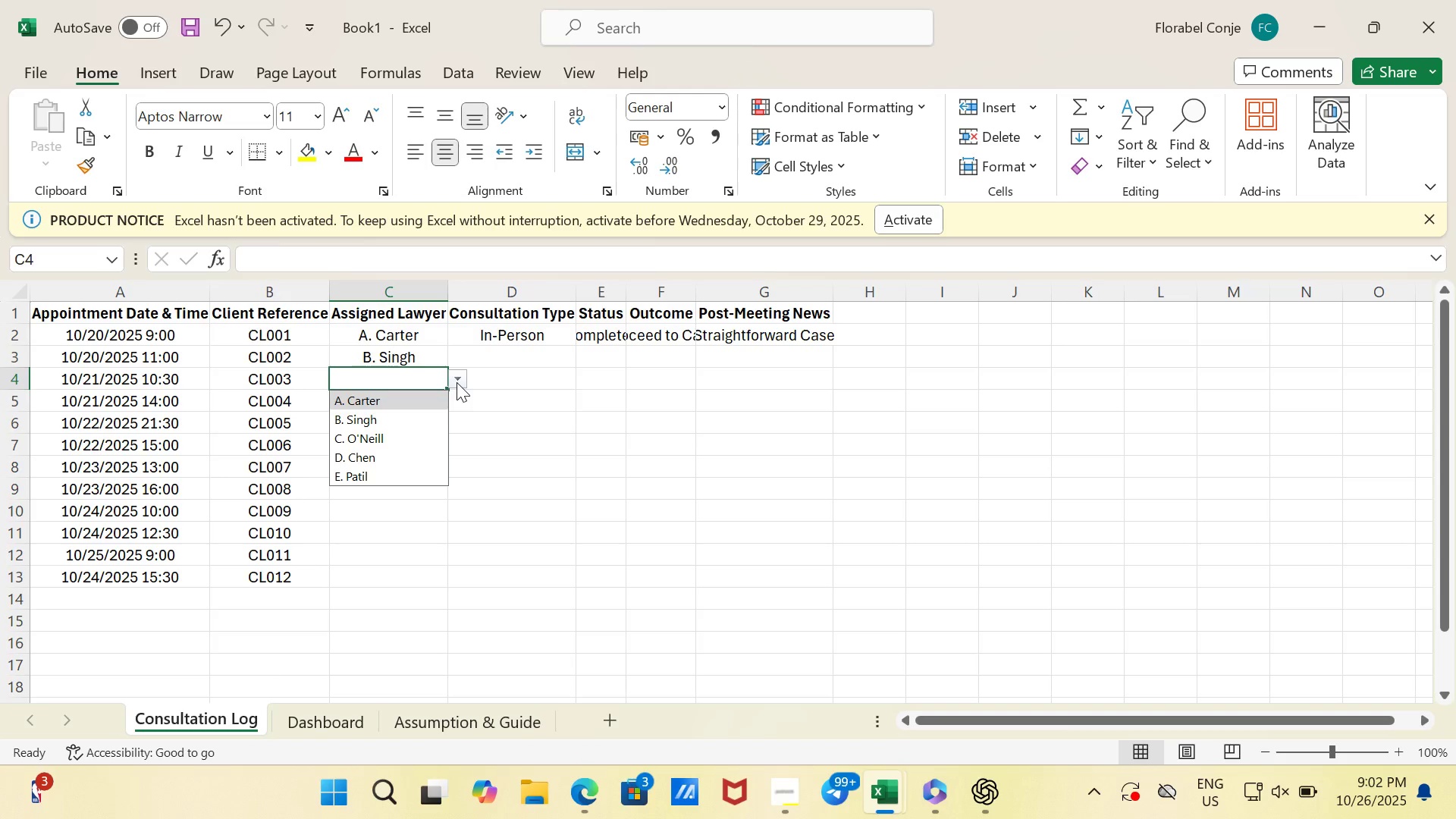 
left_click([457, 382])
 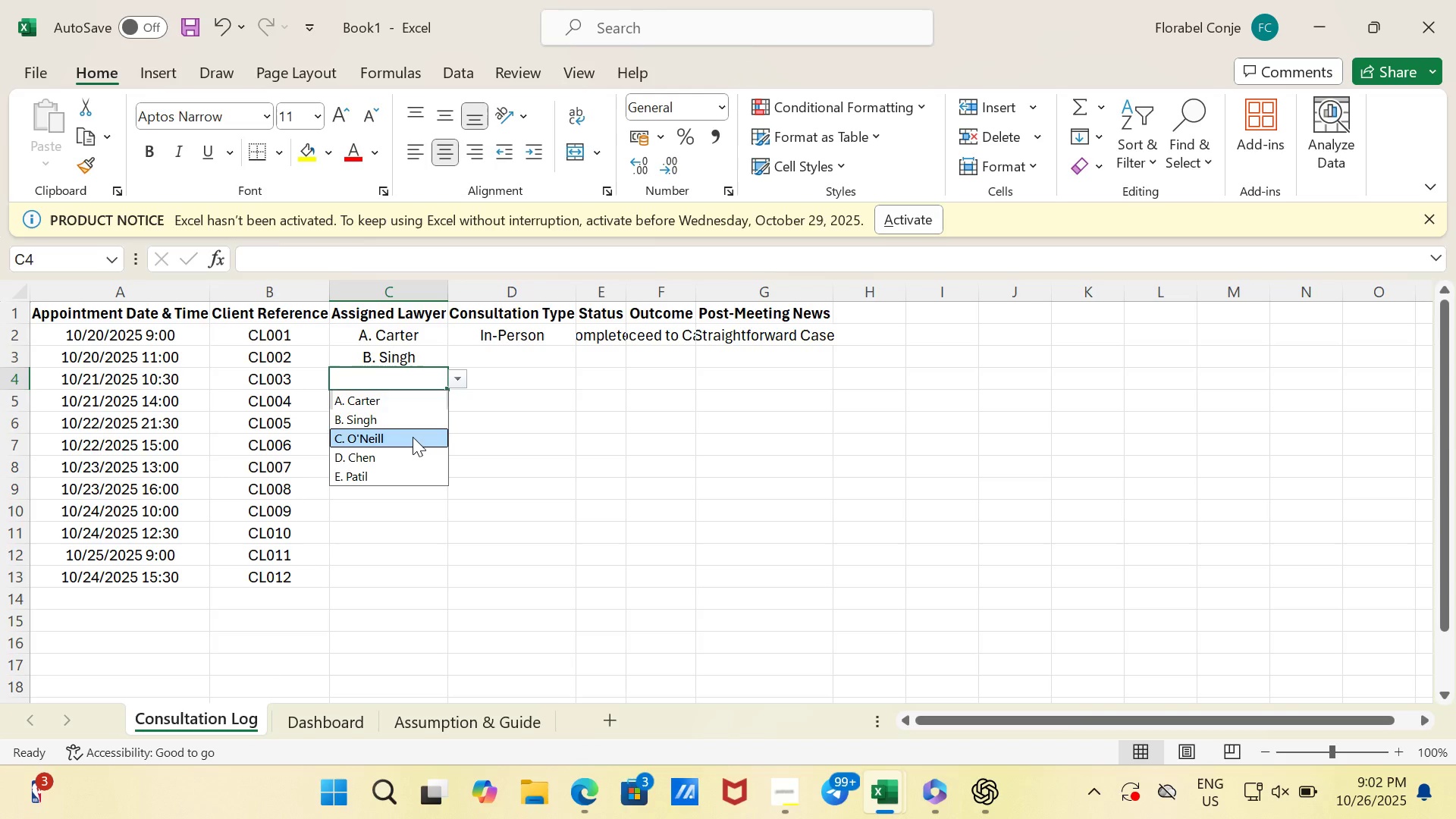 
left_click([413, 437])
 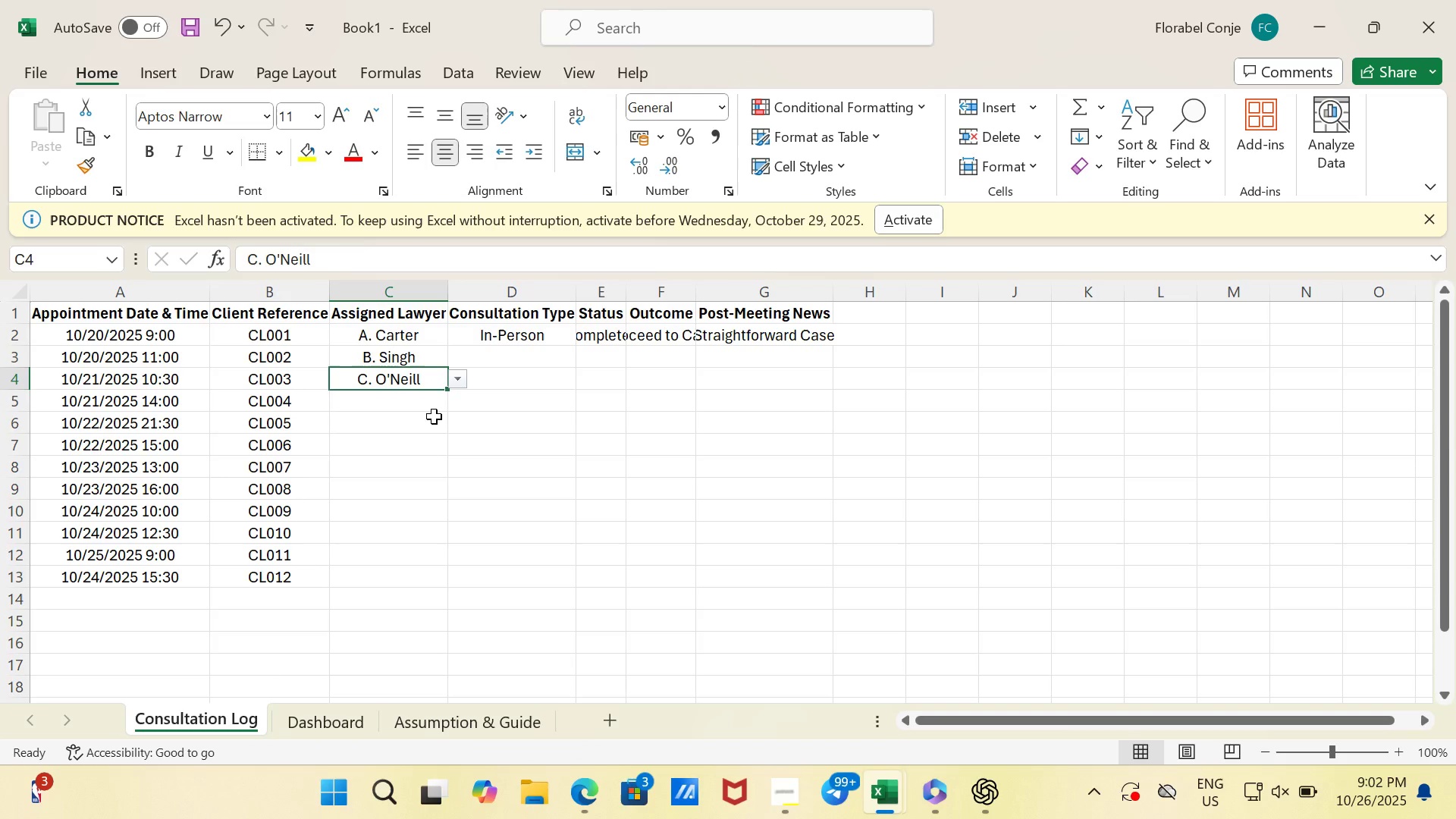 
left_click([421, 401])
 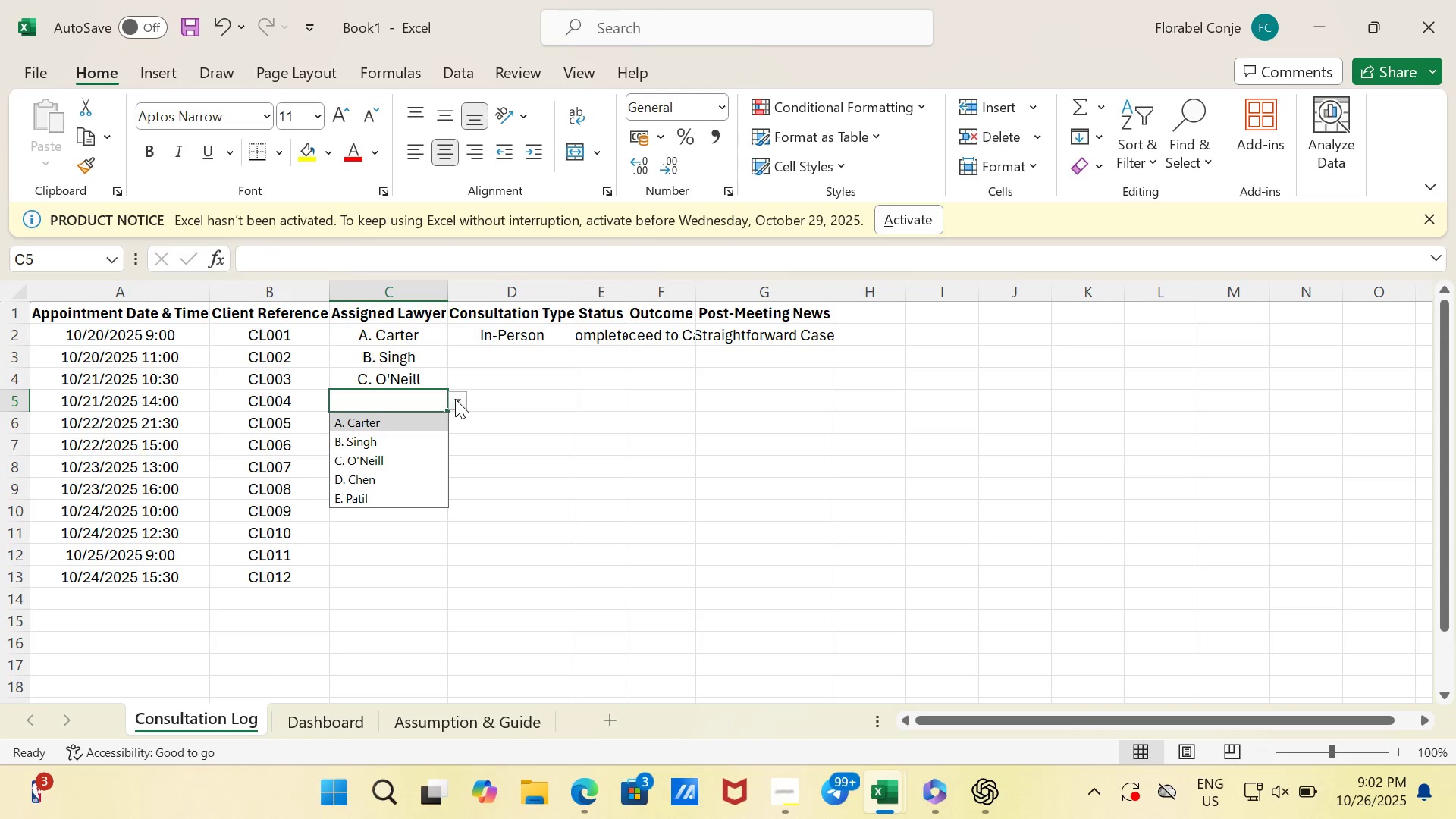 
left_click([455, 399])
 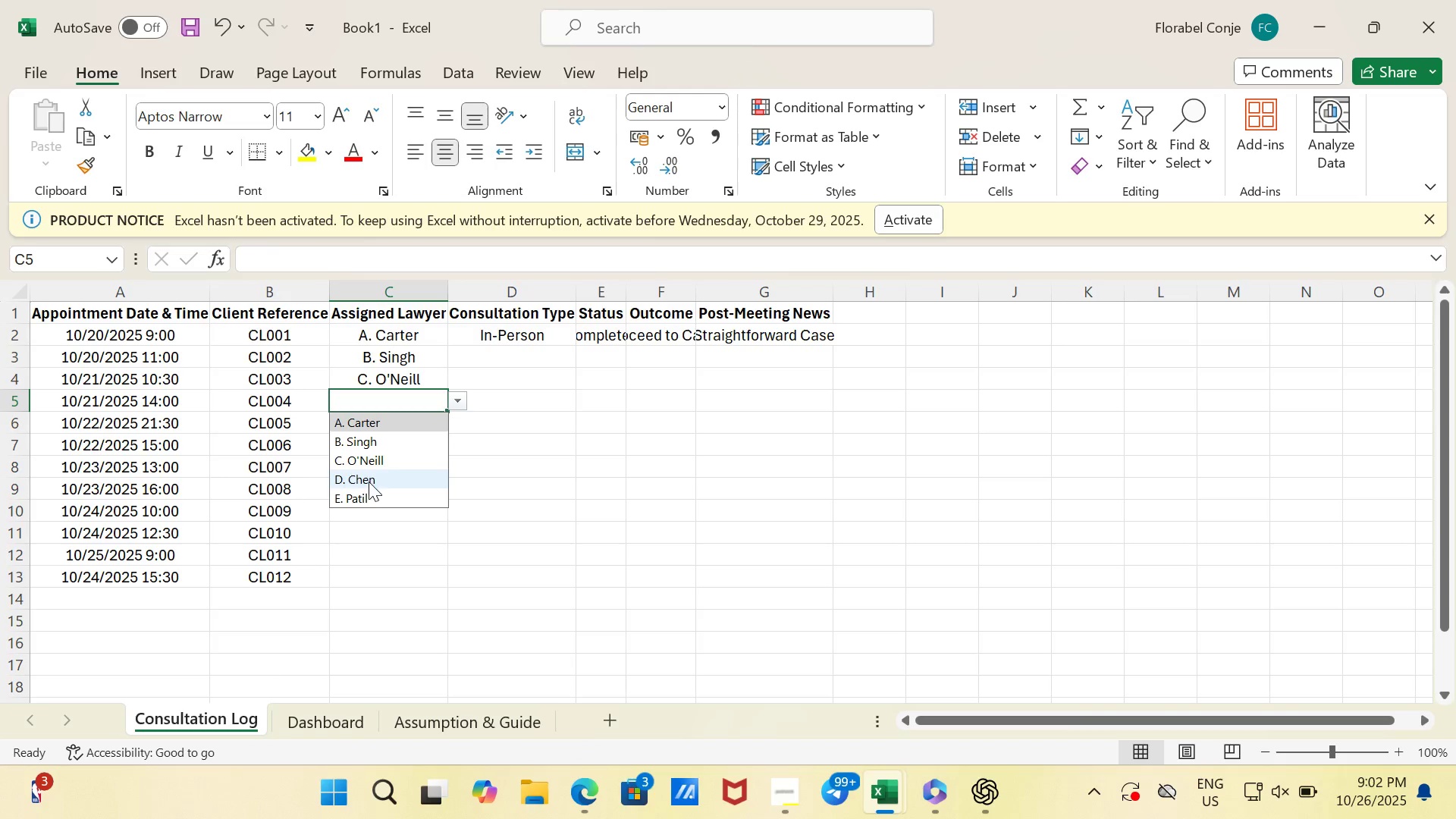 
left_click([369, 482])
 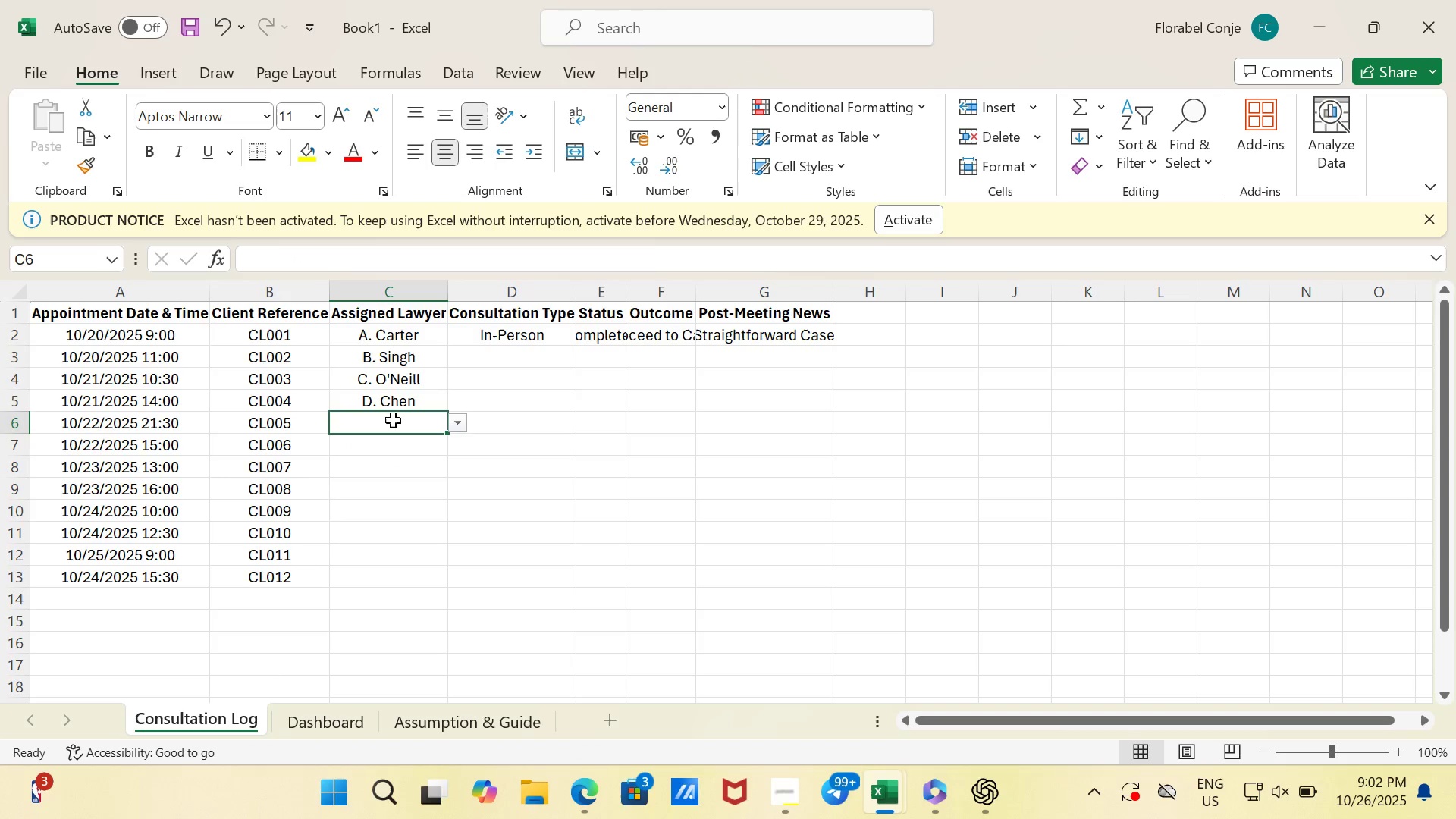 
left_click([393, 420])
 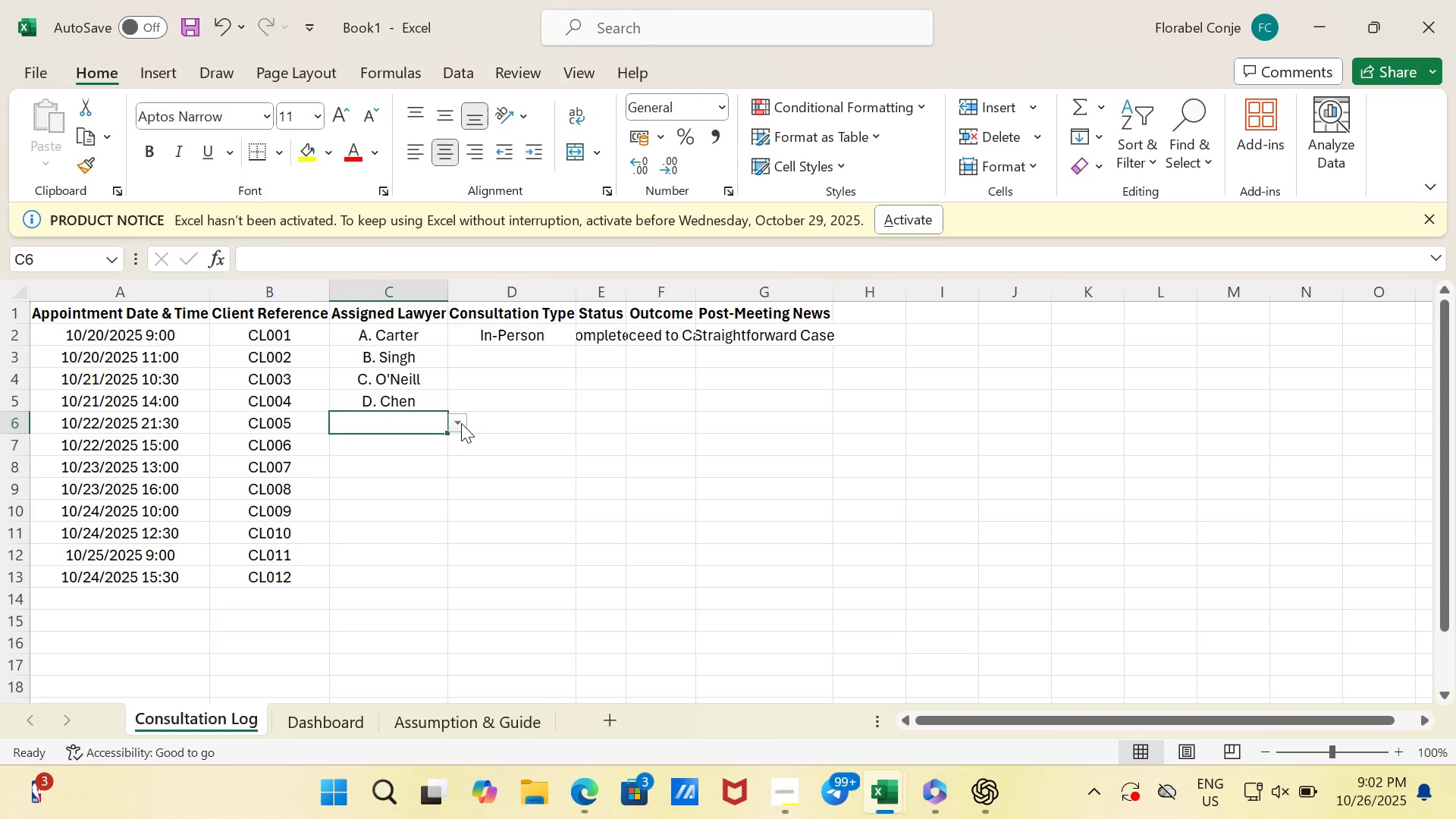 
left_click([457, 423])
 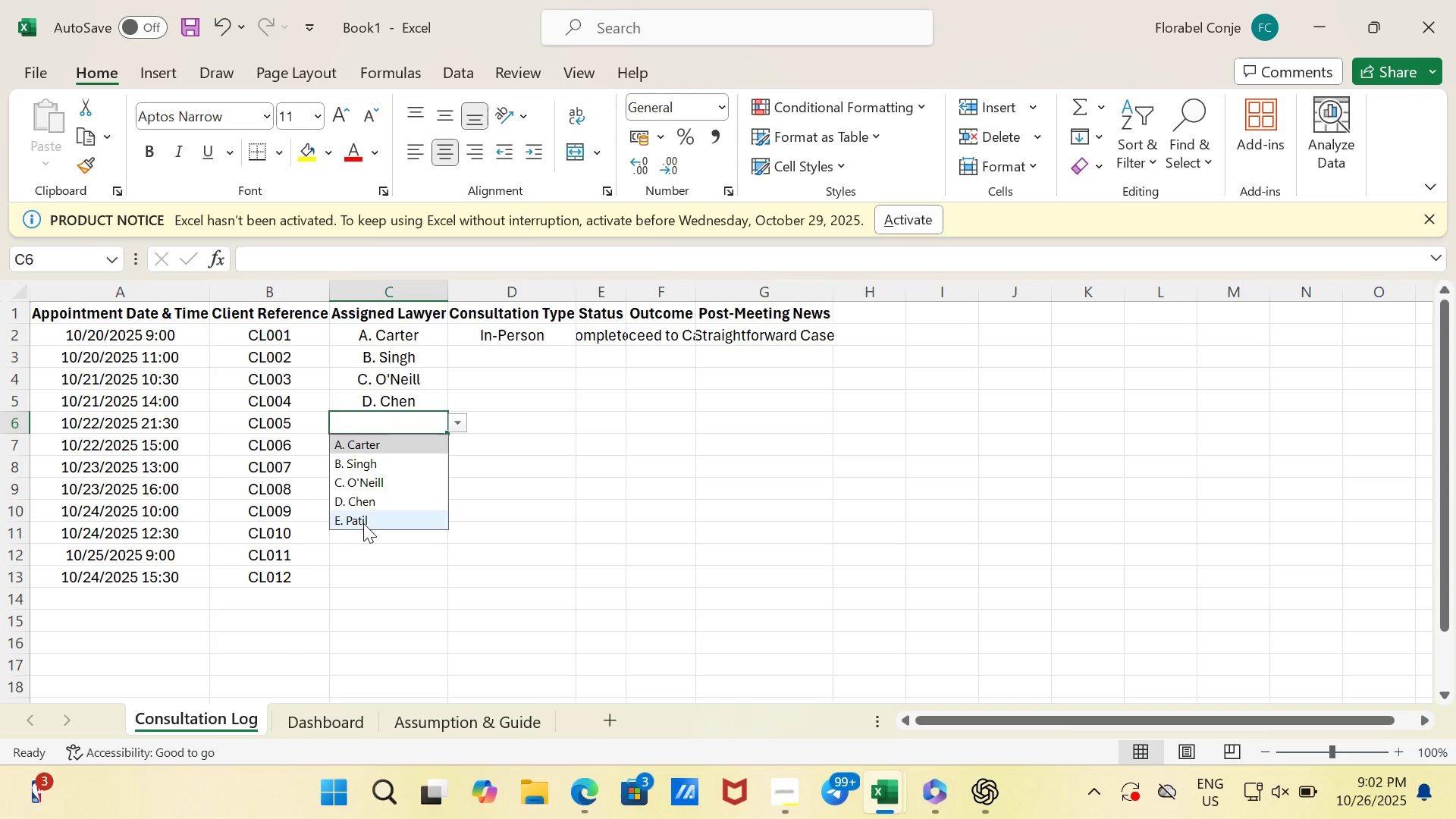 
left_click([363, 523])
 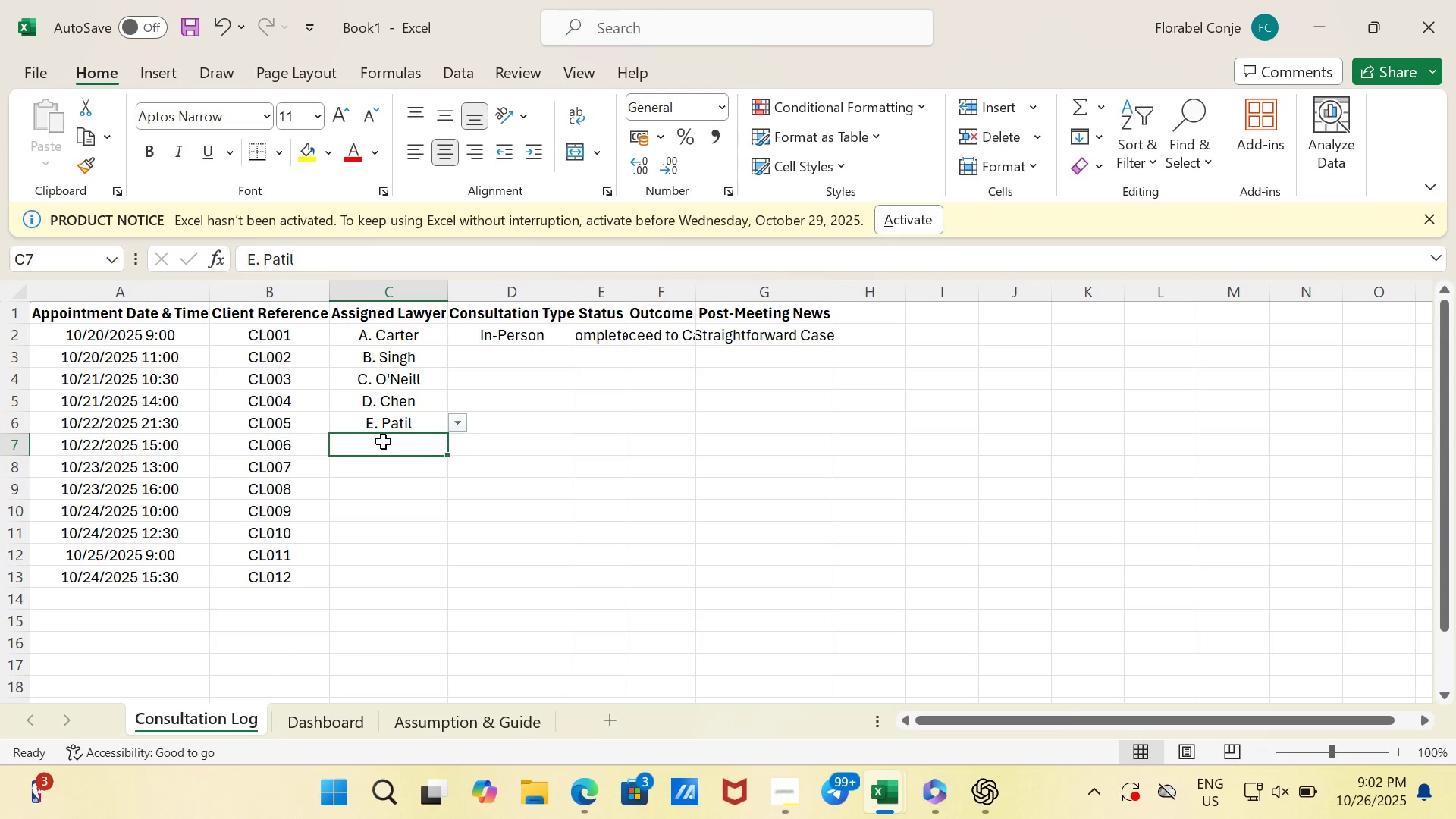 
left_click([383, 441])
 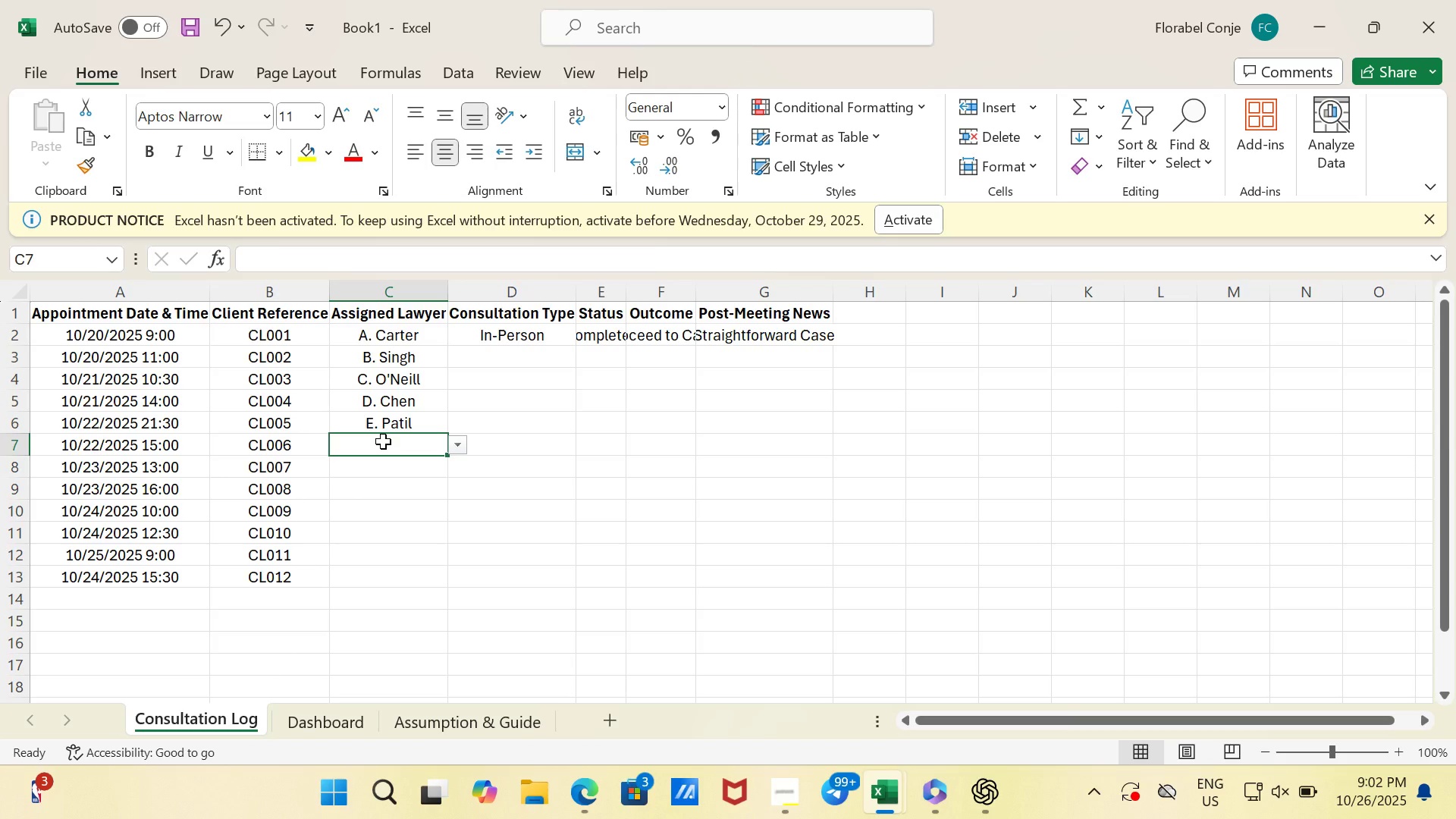 
wait(7.42)
 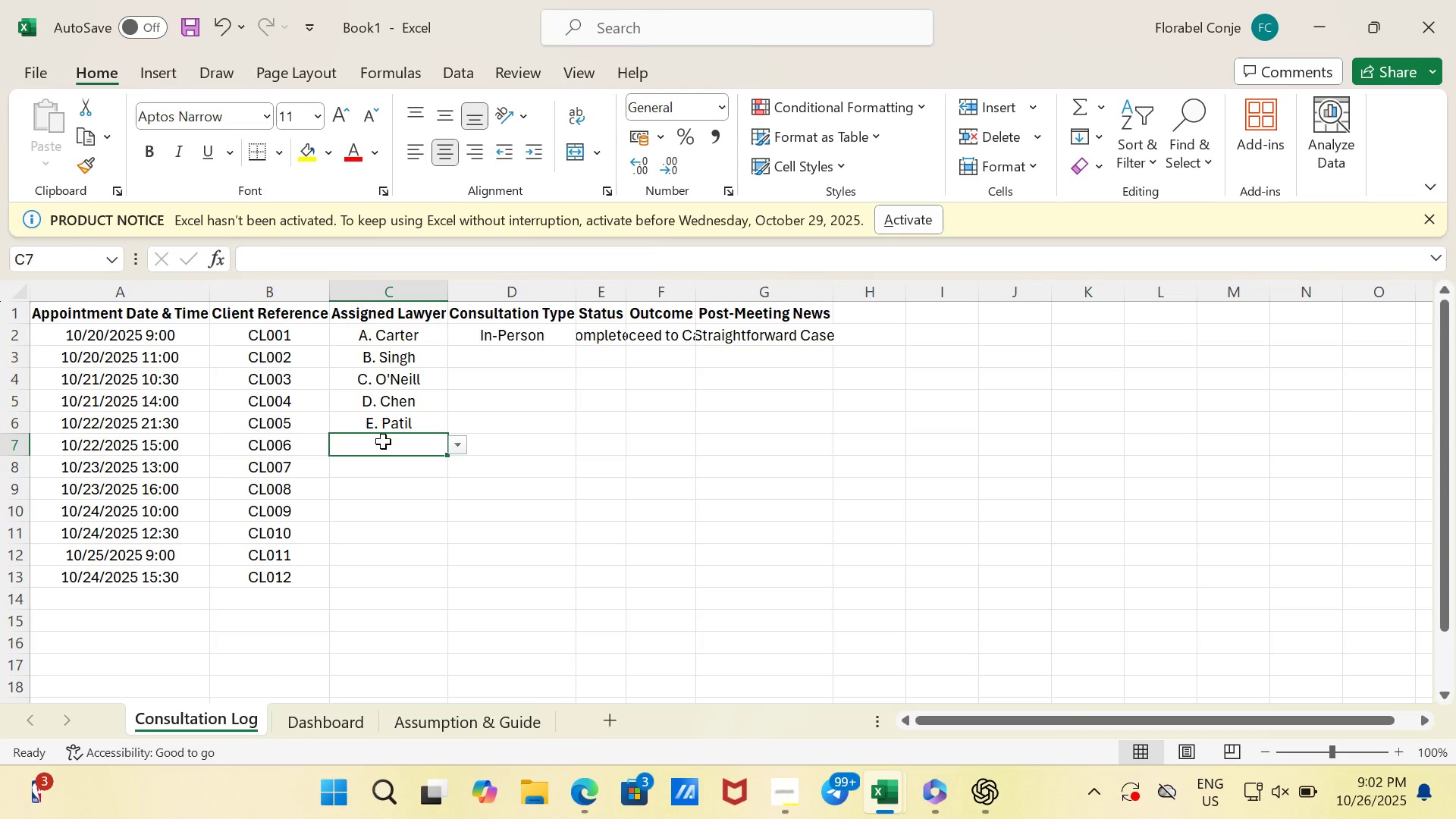 
left_click([455, 447])
 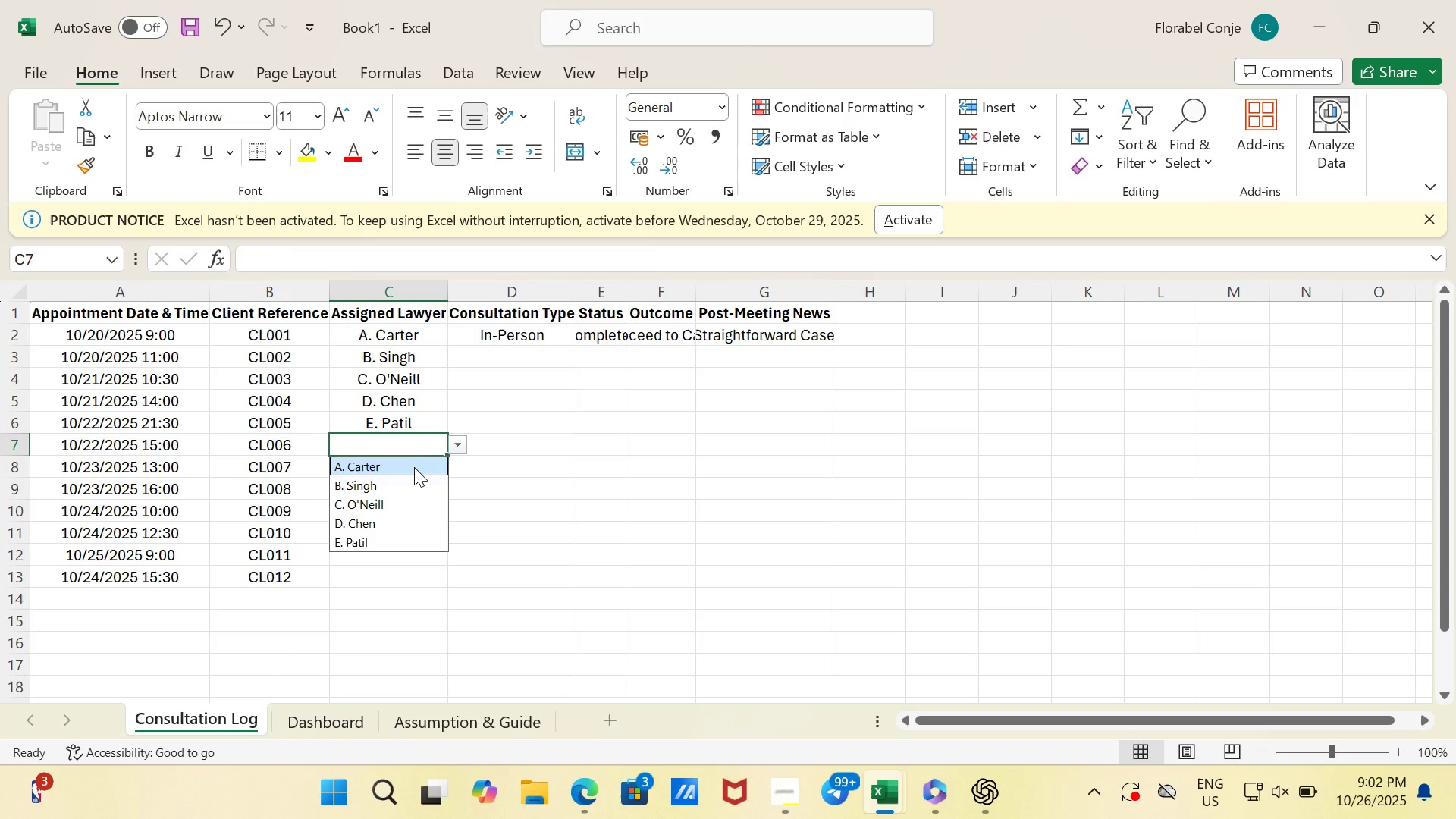 
left_click([414, 467])
 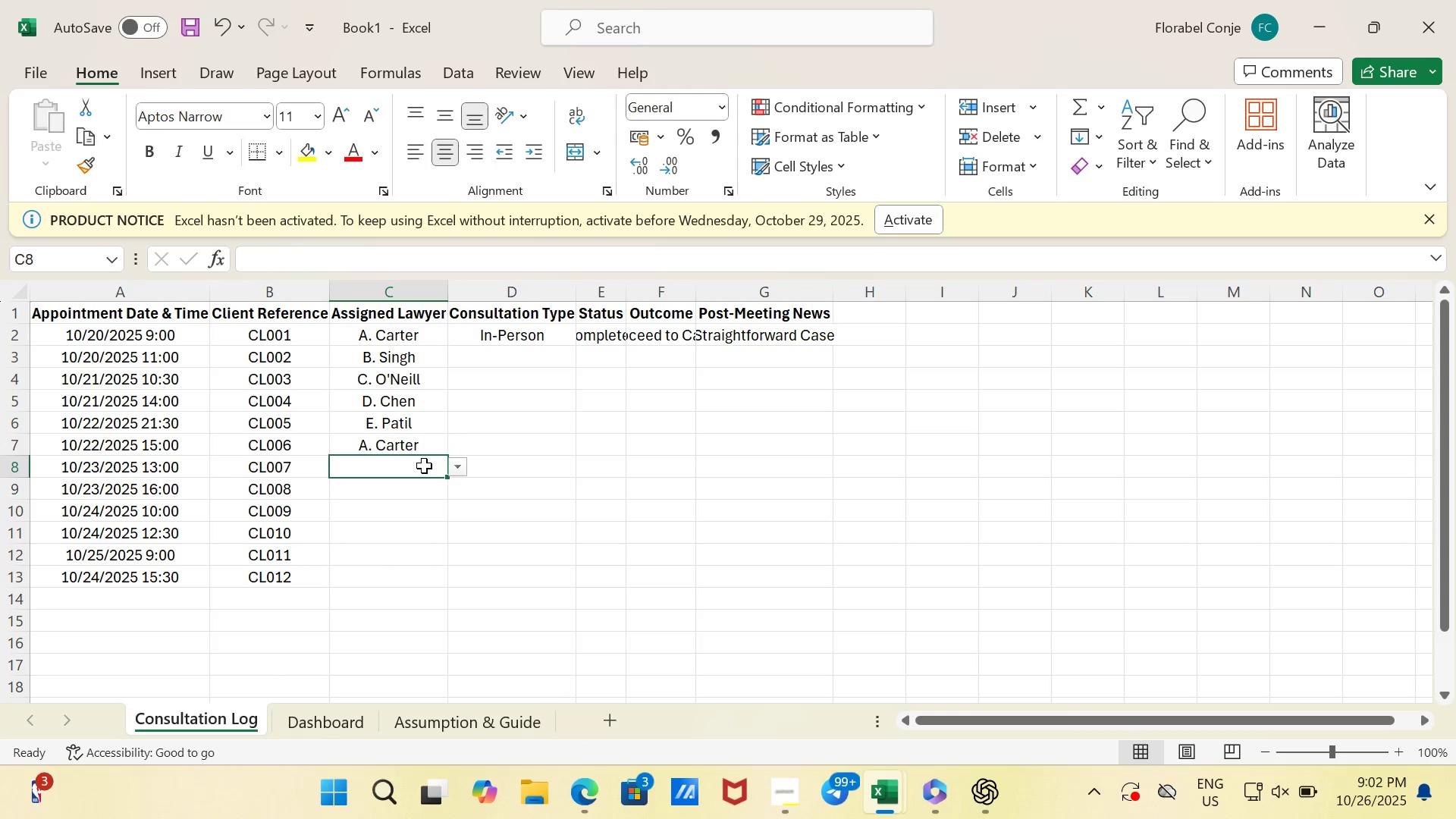 
left_click([424, 466])
 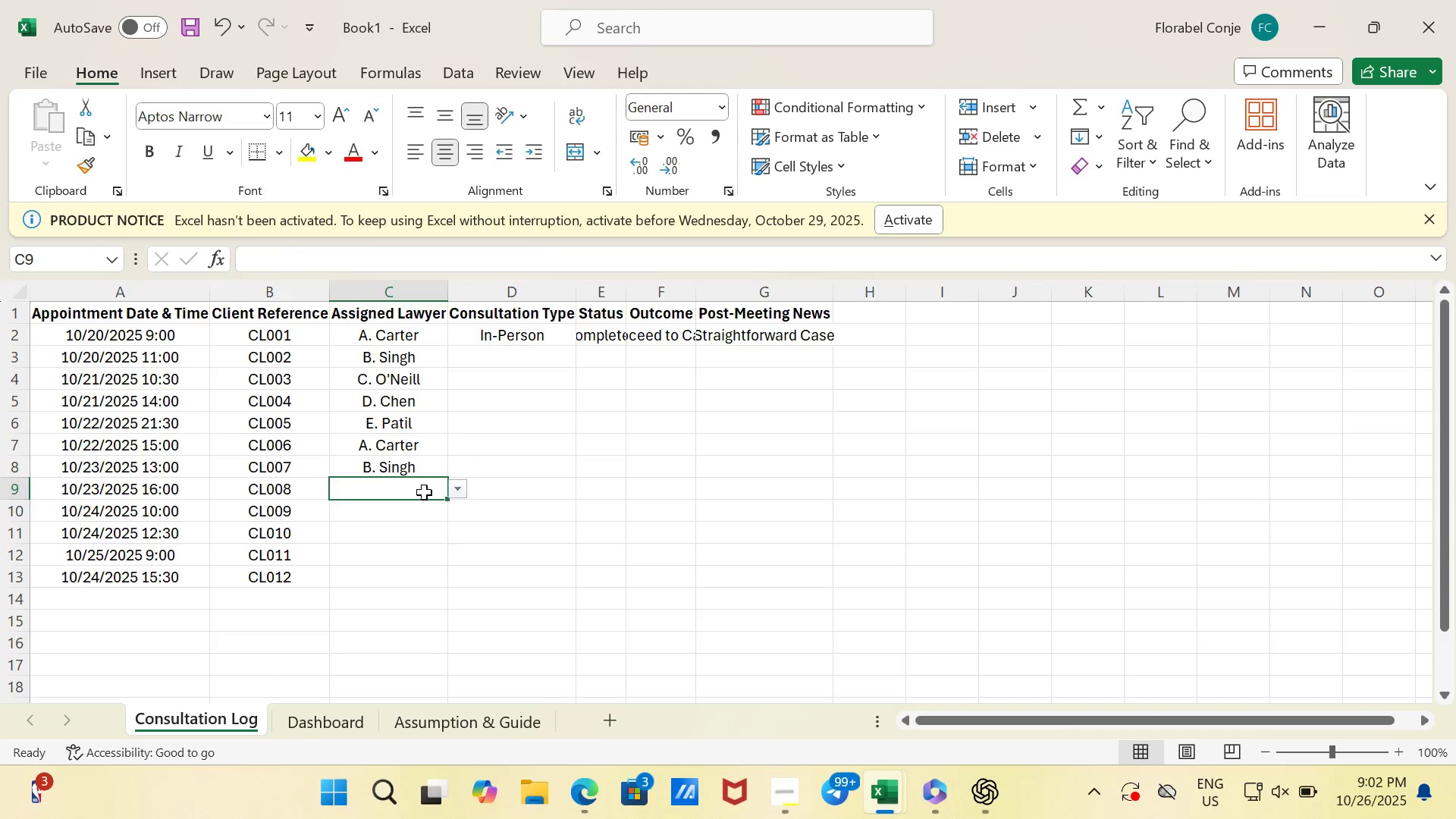 
double_click([452, 495])
 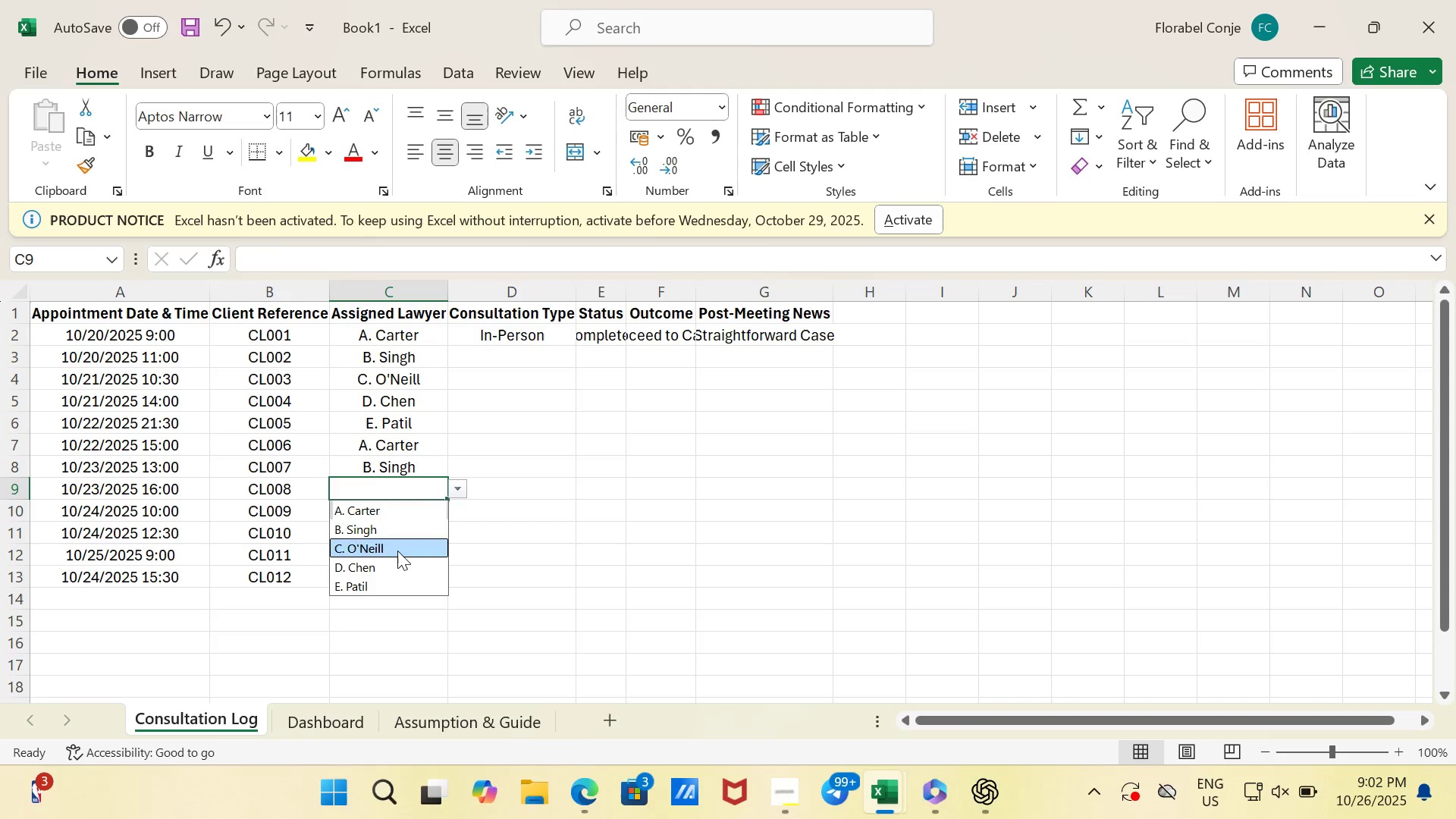 
left_click([397, 551])
 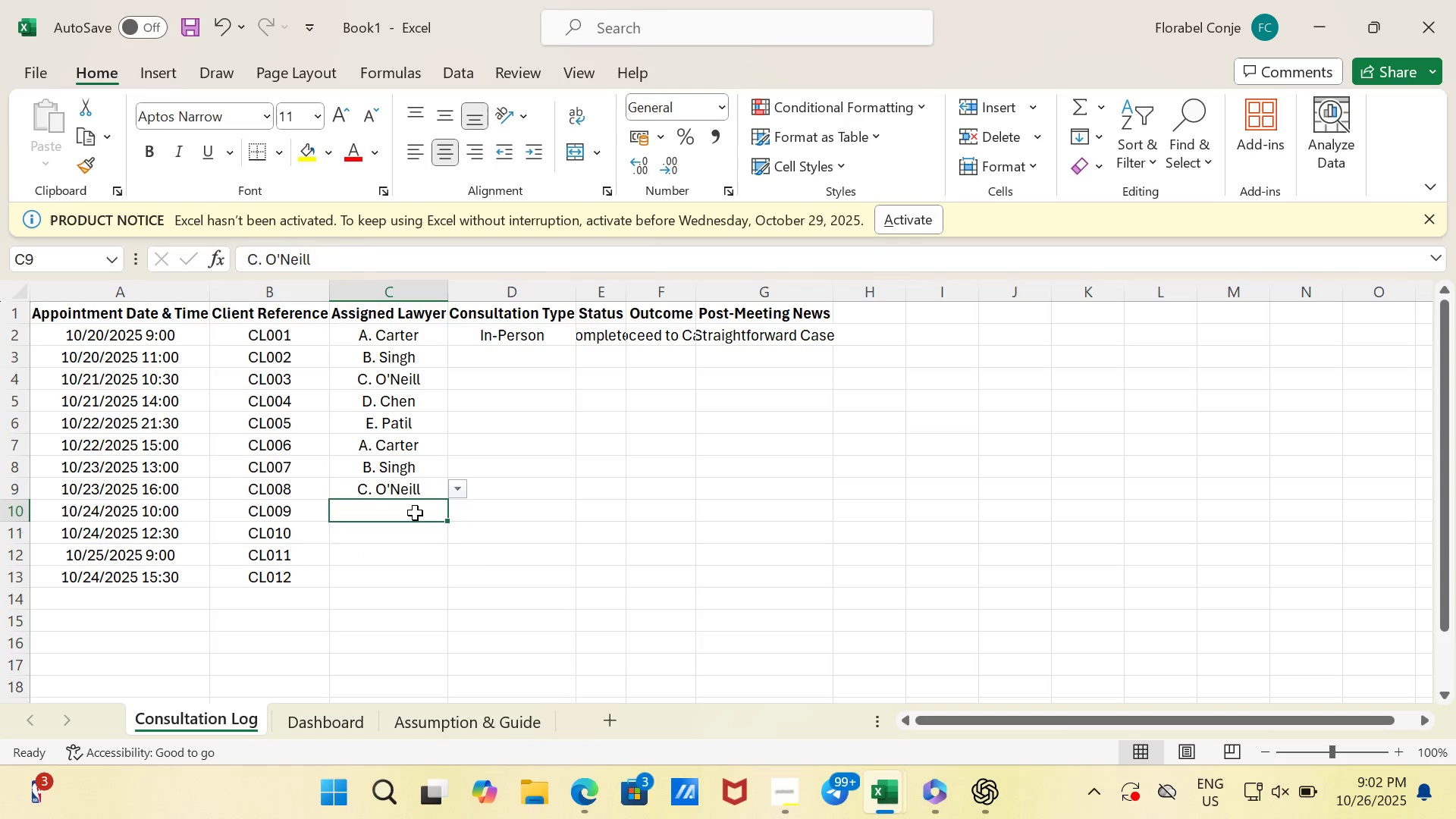 
left_click([415, 513])
 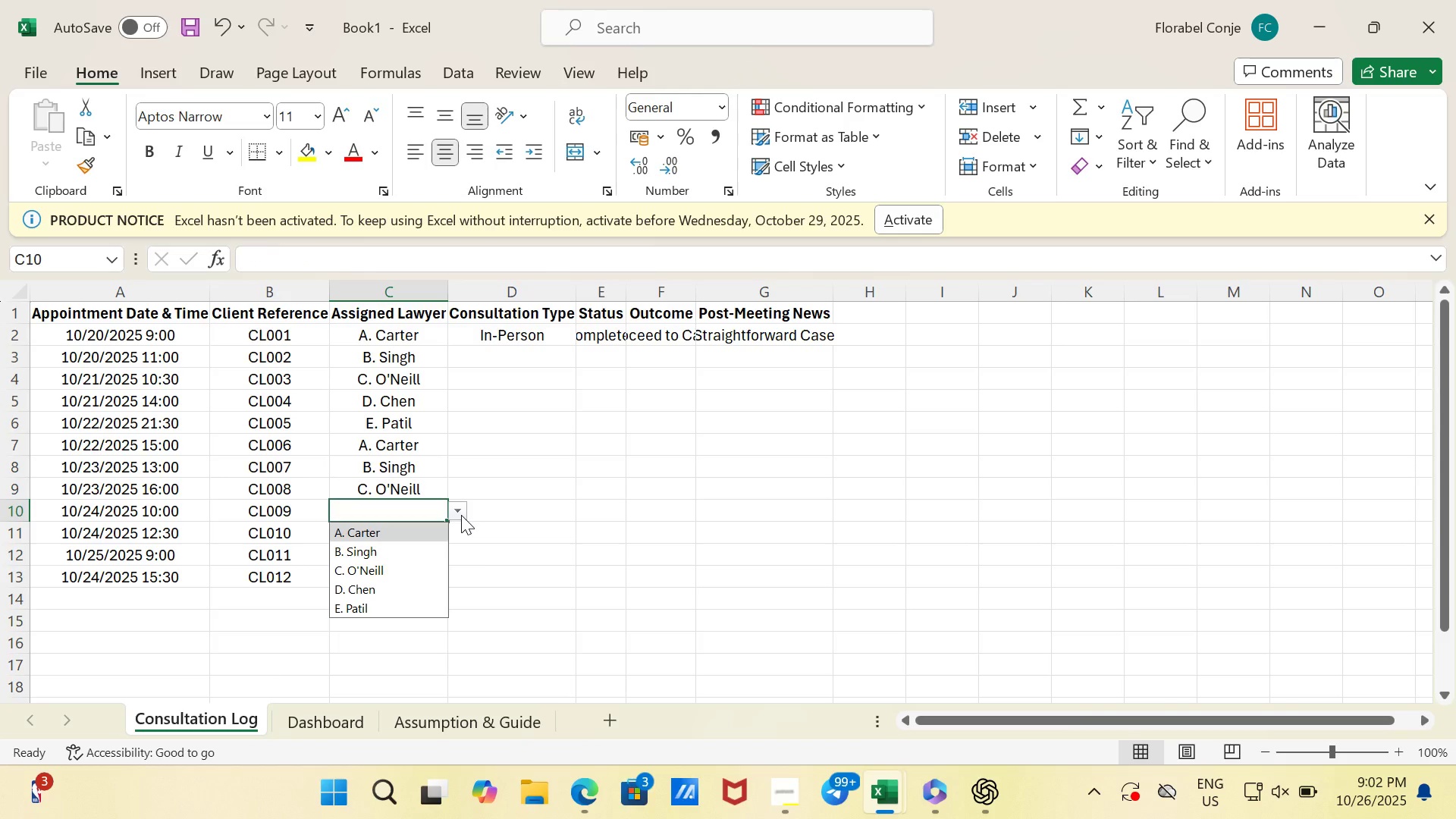 
left_click([461, 515])
 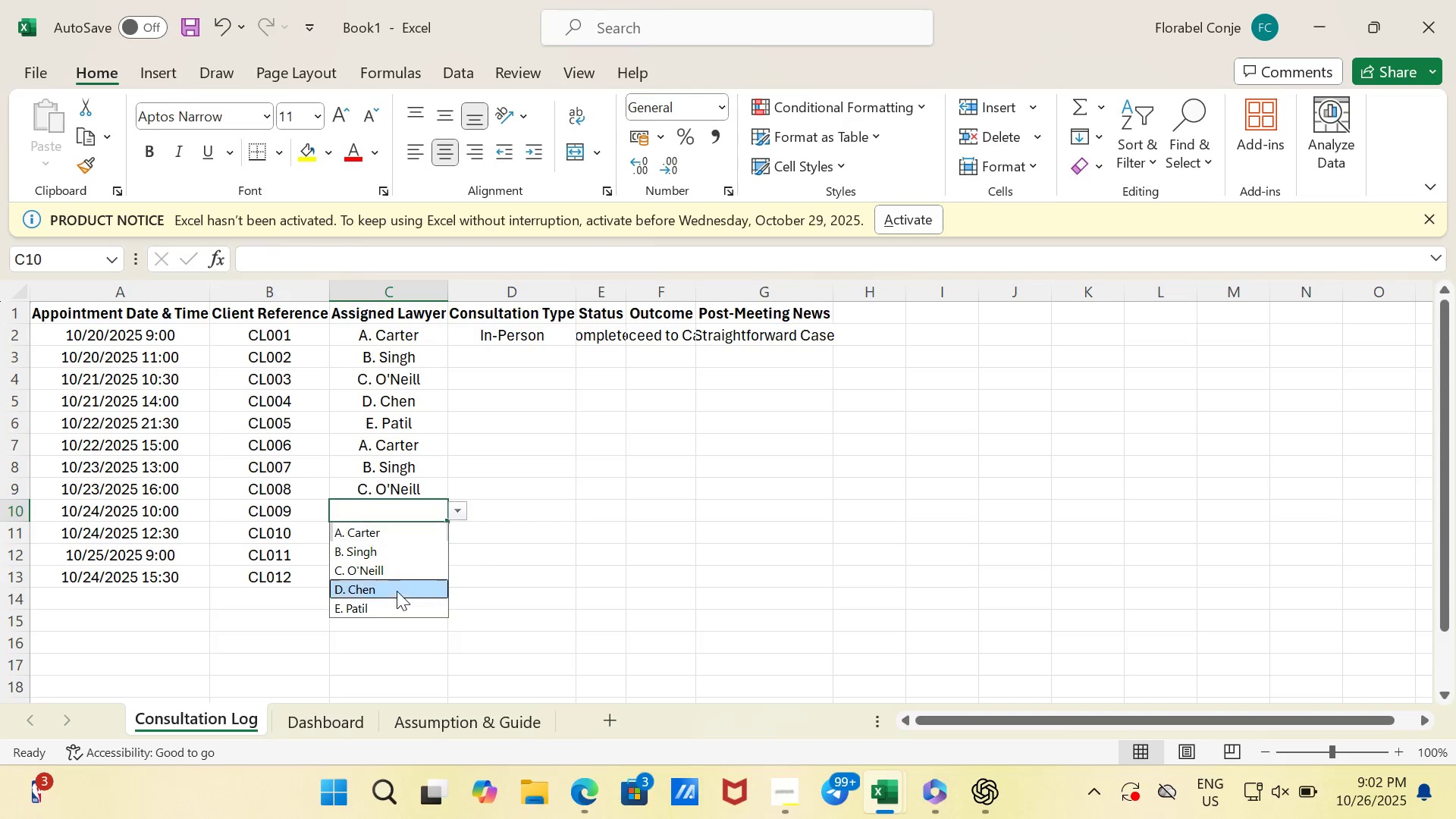 
left_click([397, 591])
 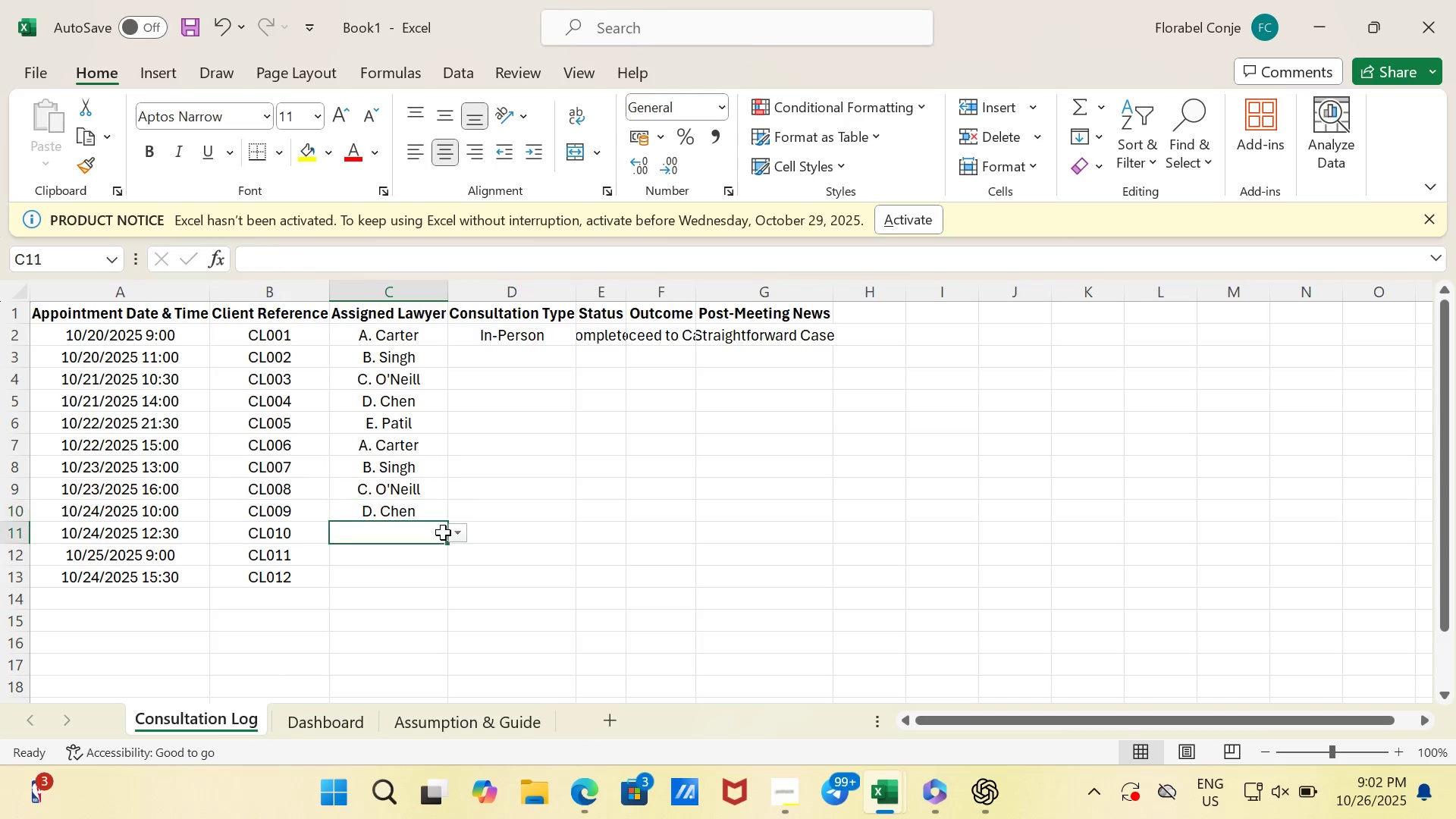 
left_click([443, 532])
 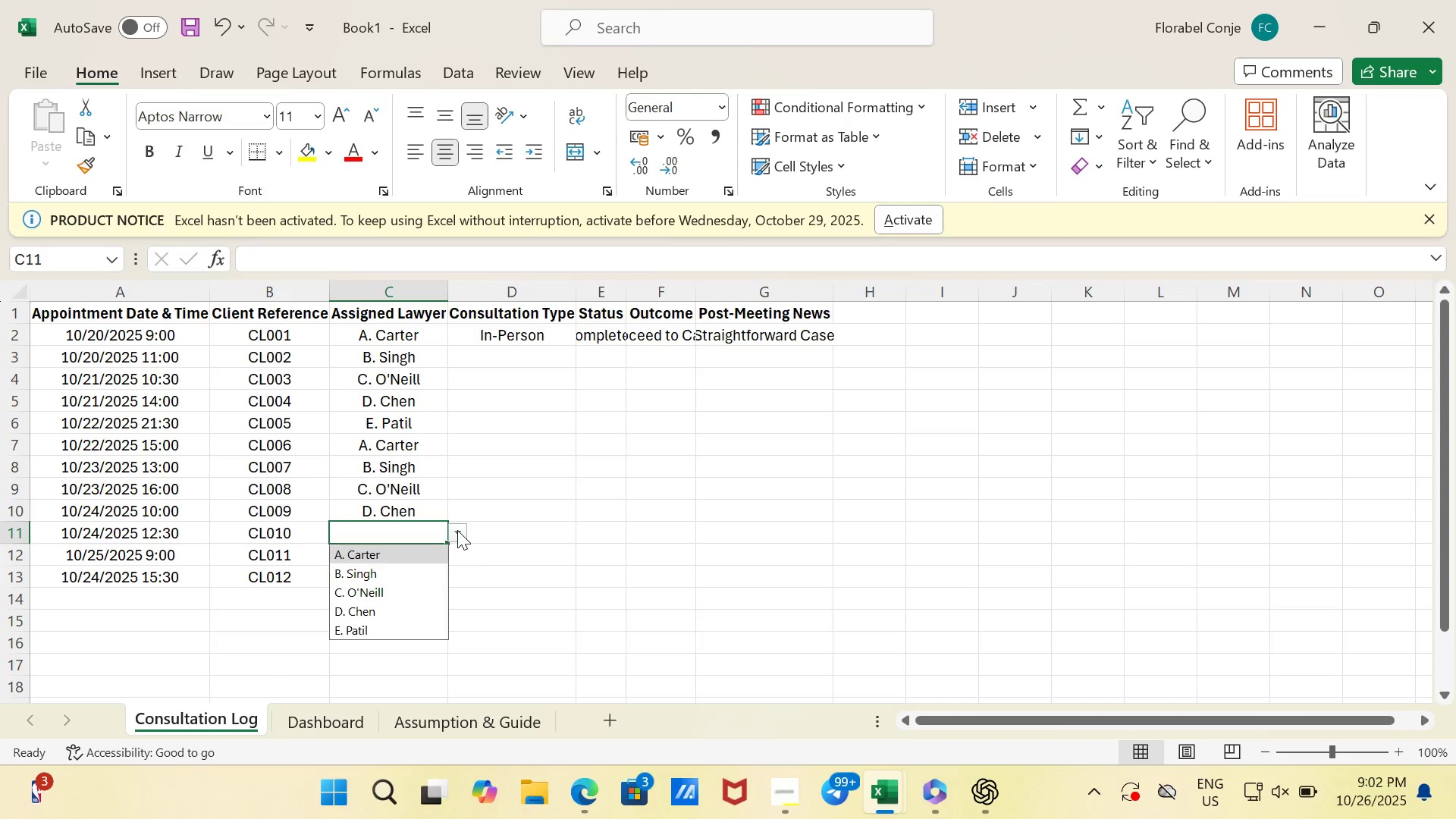 
left_click([457, 530])
 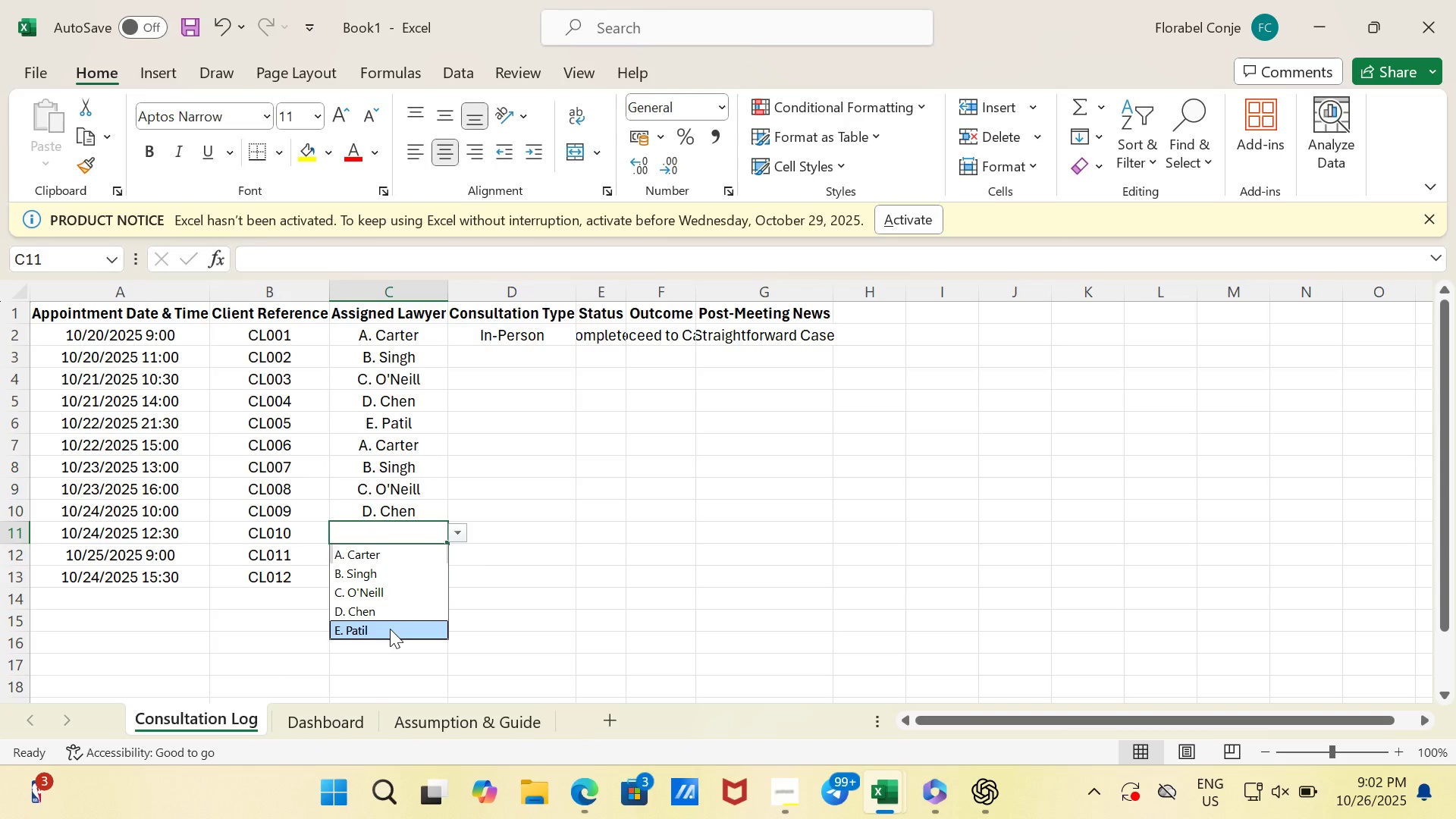 
left_click([390, 629])
 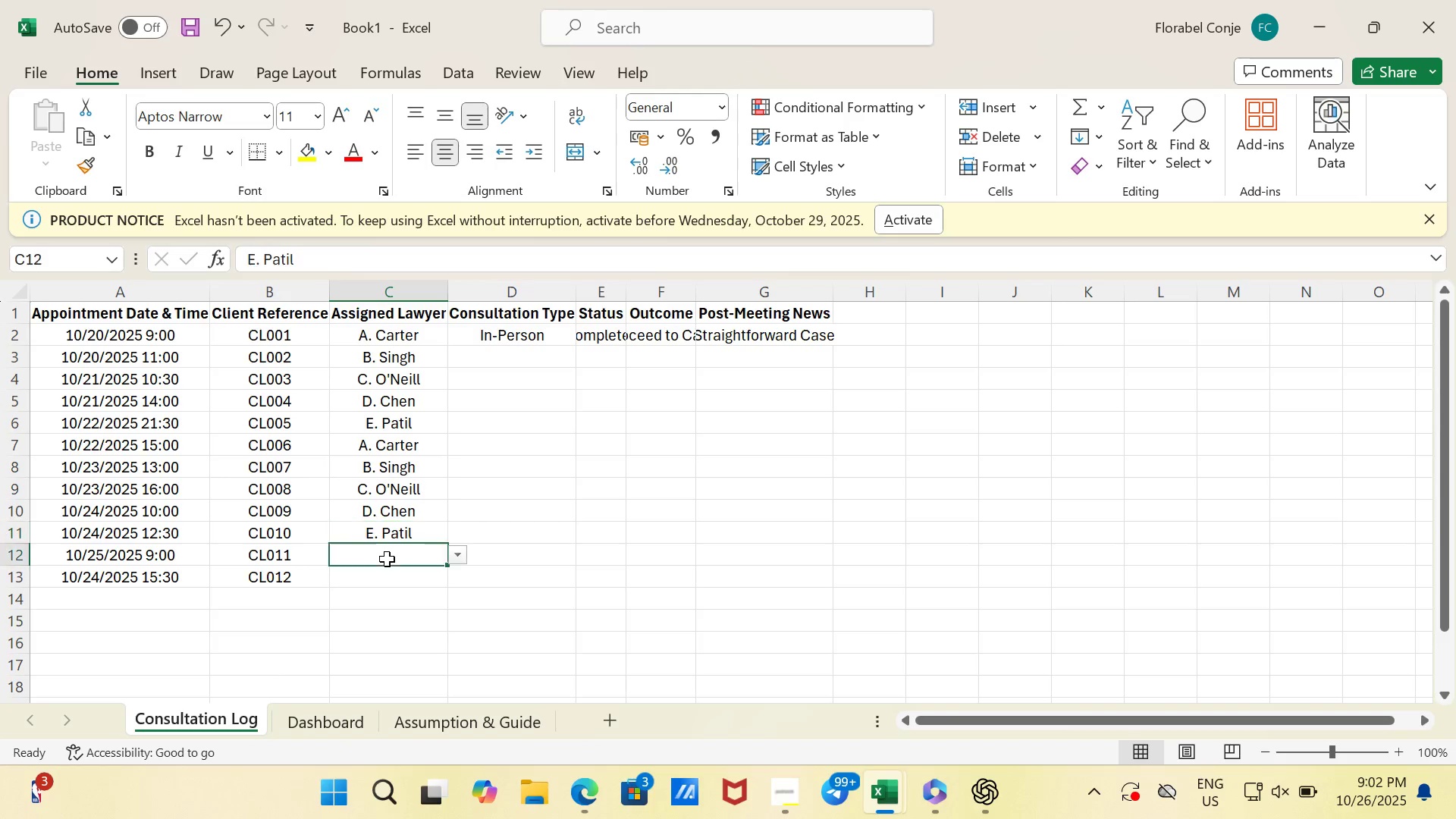 
left_click([387, 559])
 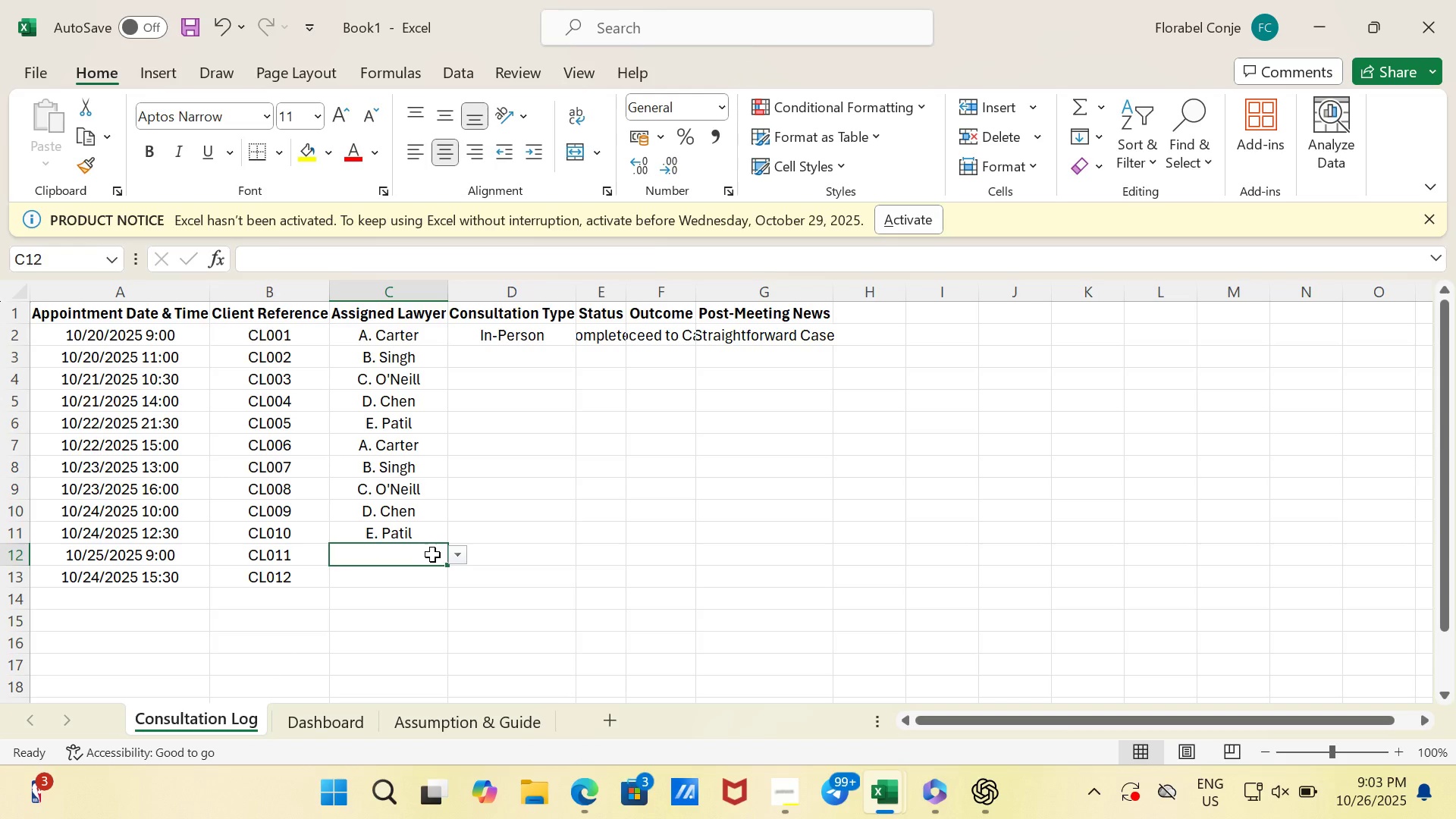 
left_click([453, 557])
 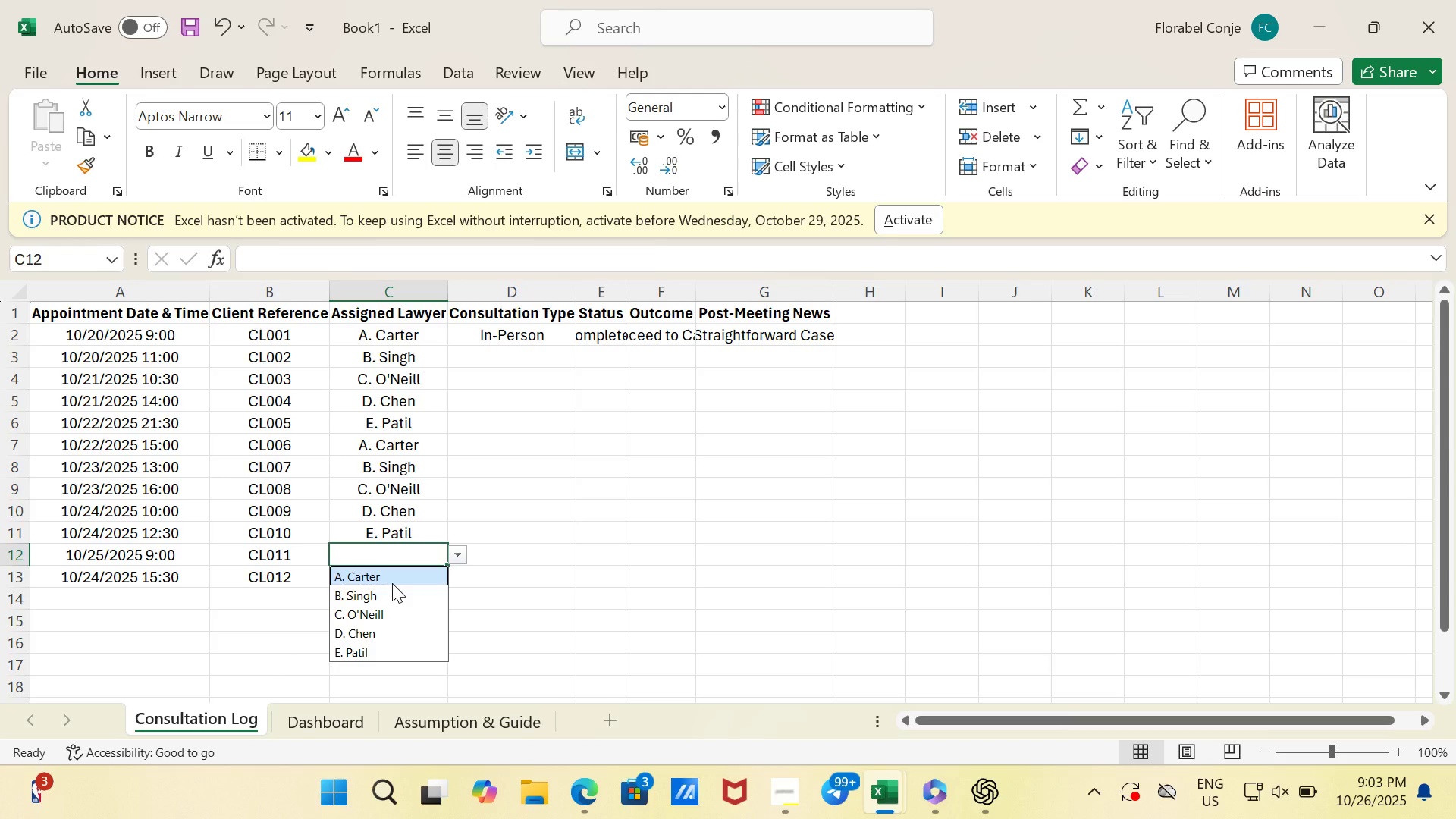 
left_click([392, 583])
 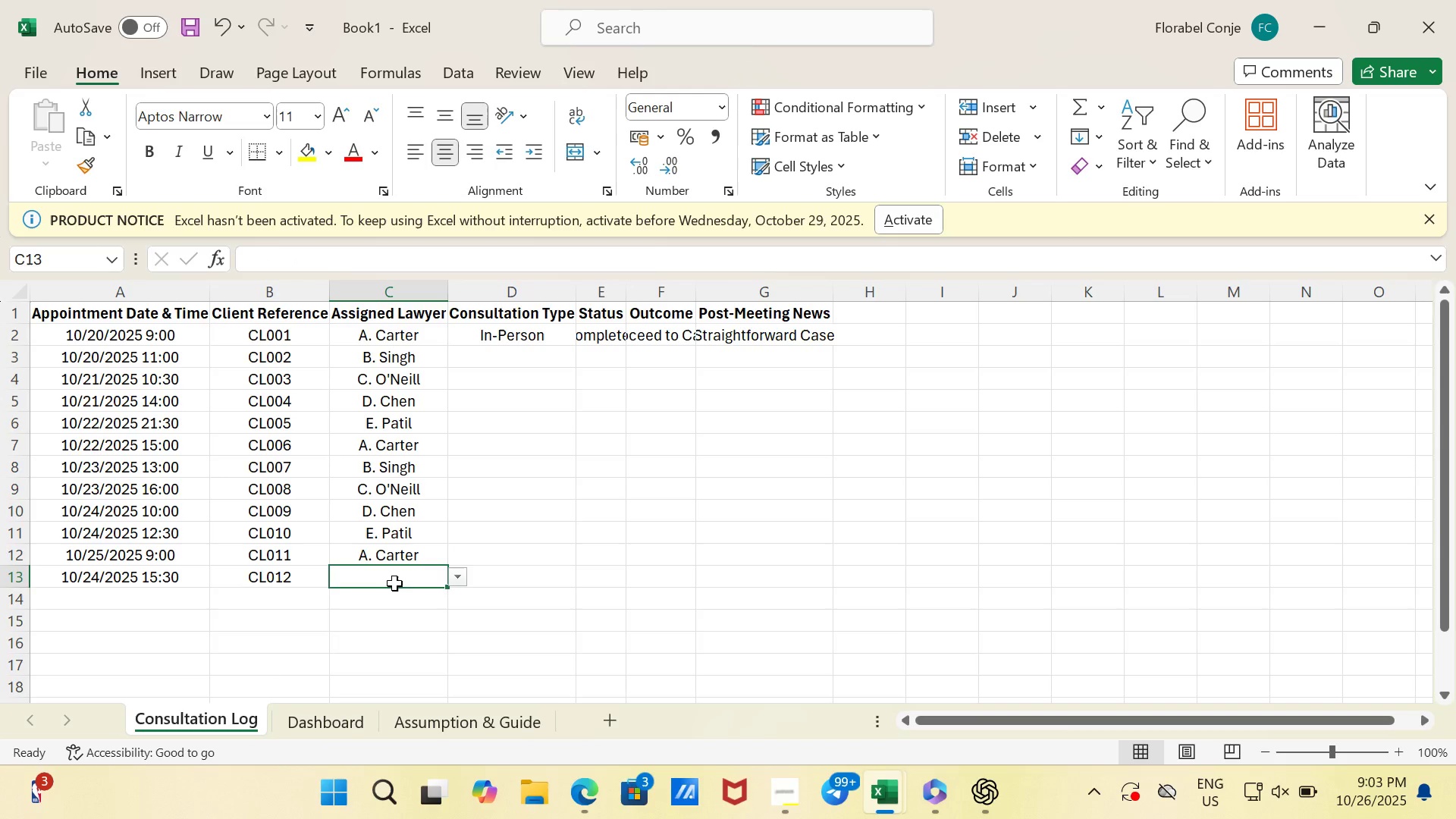 
left_click([394, 583])
 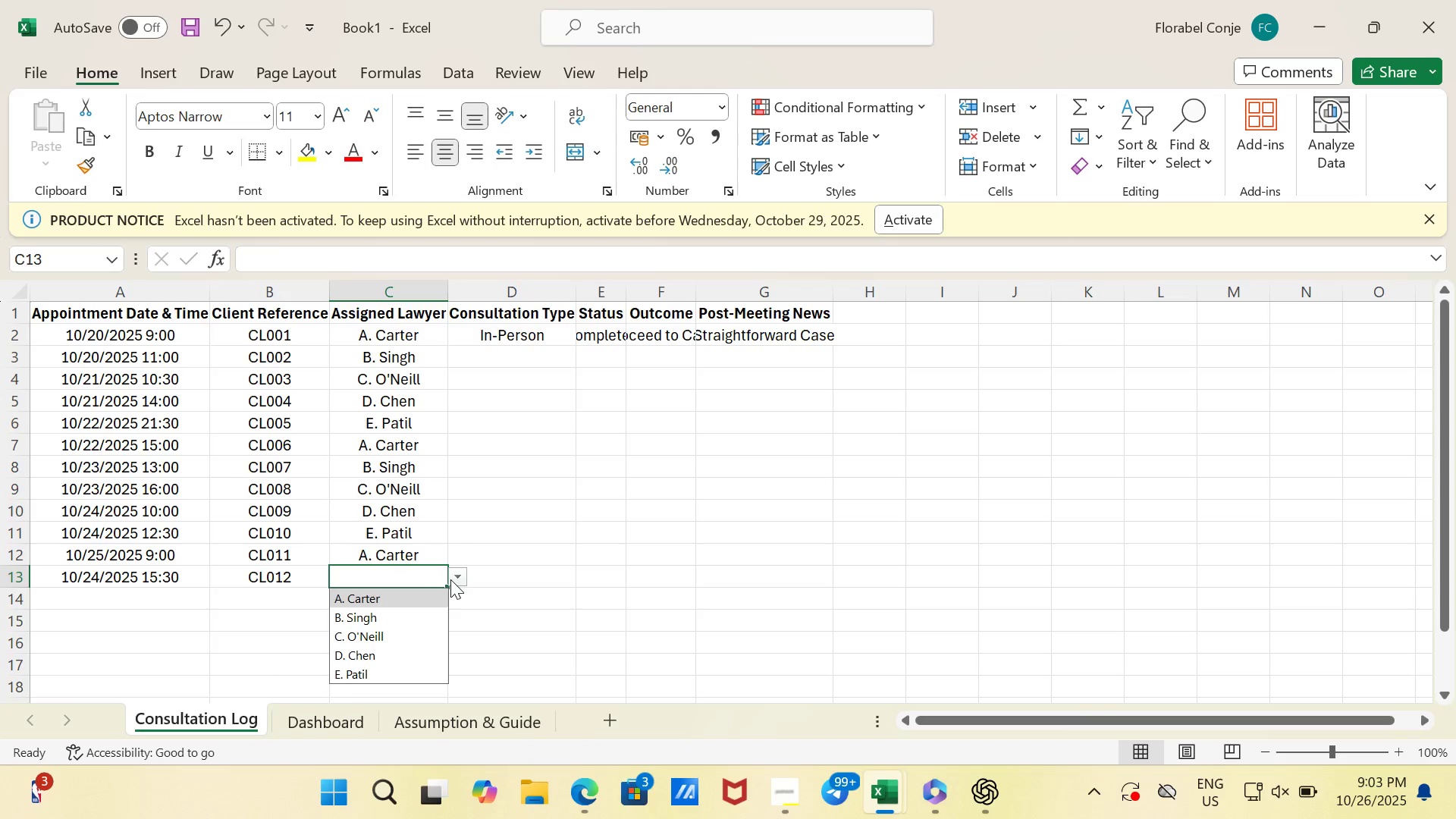 
left_click([450, 579])
 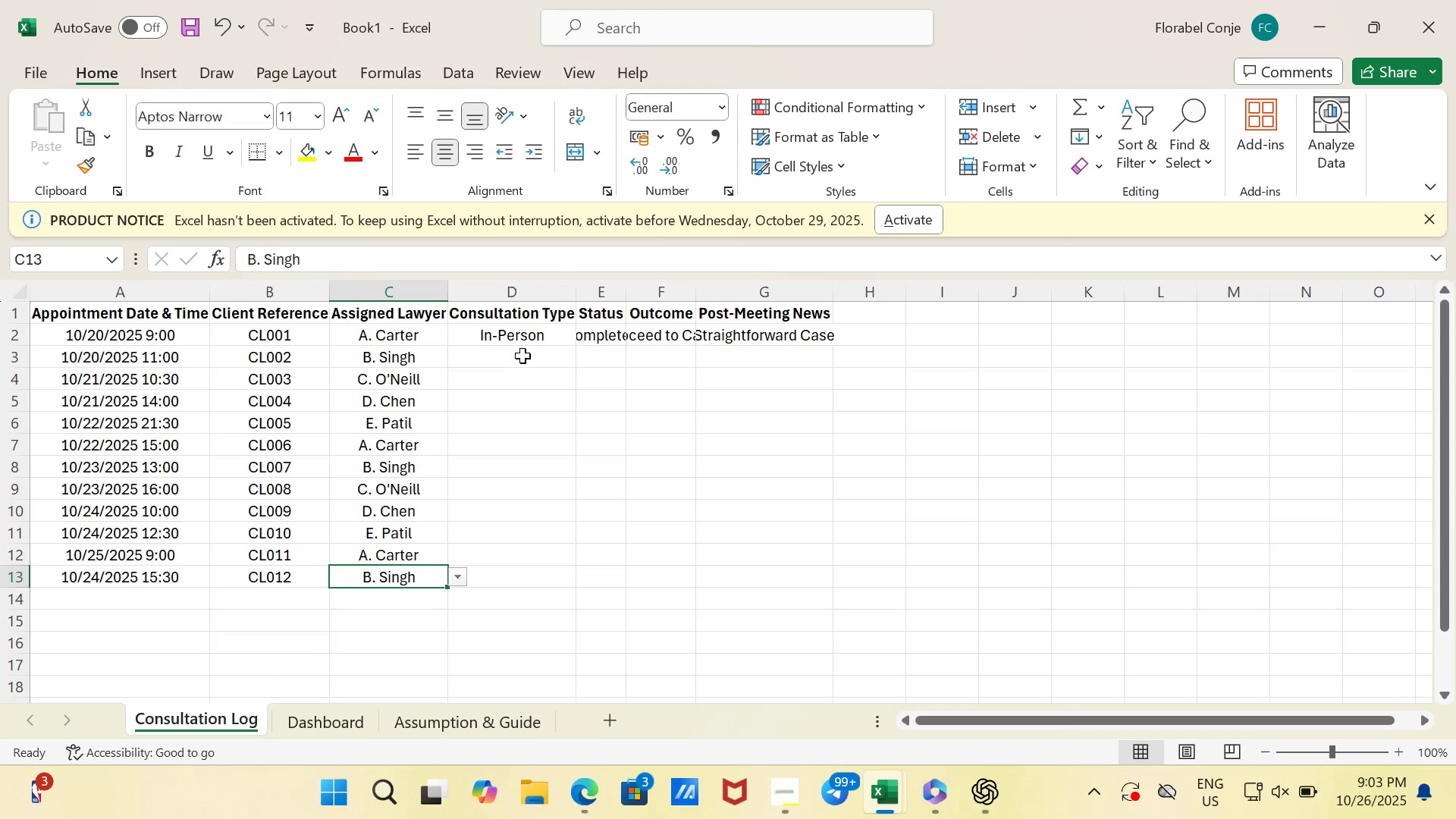 
left_click([524, 355])
 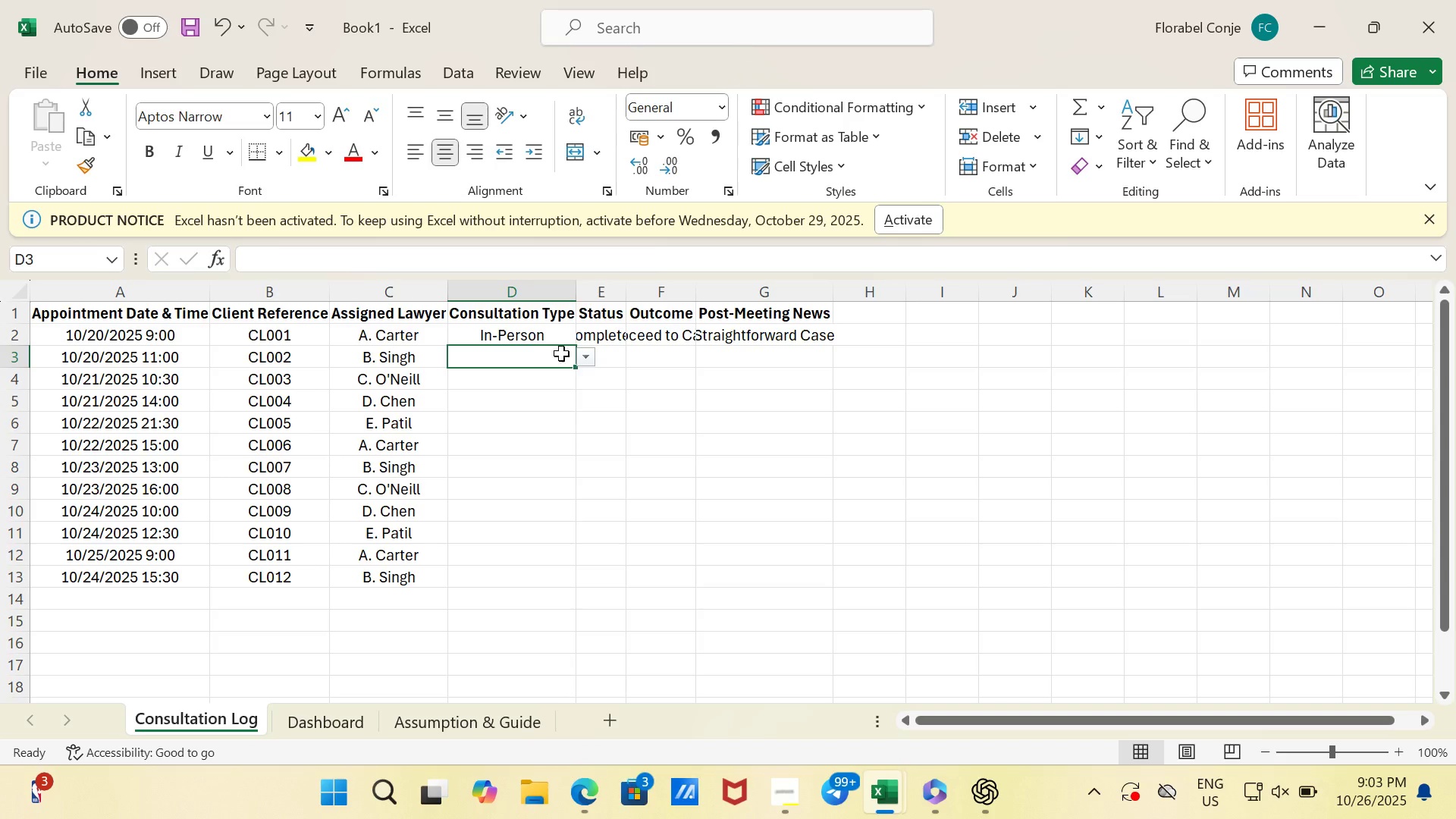 
wait(7.64)
 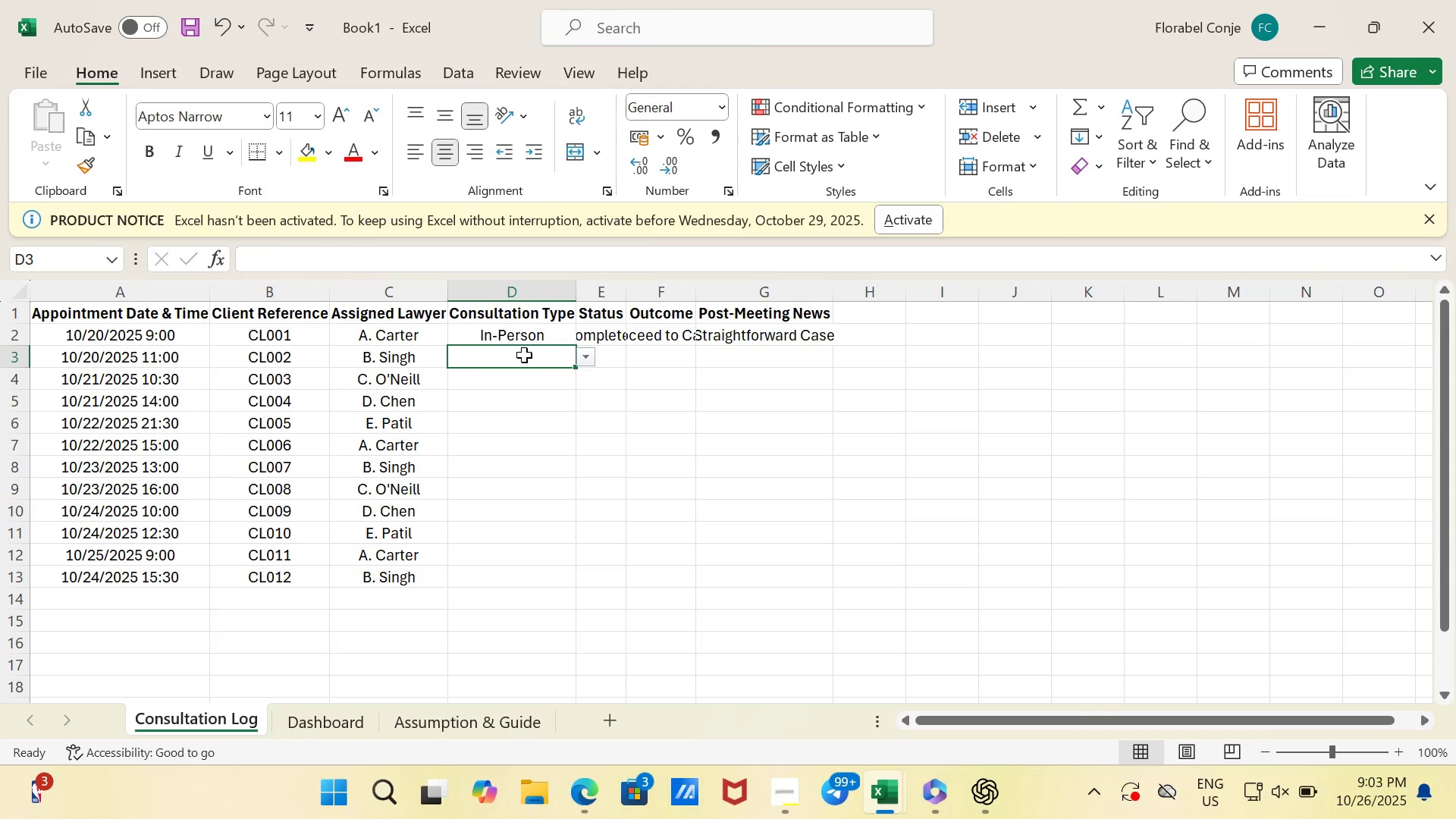 
left_click([529, 395])
 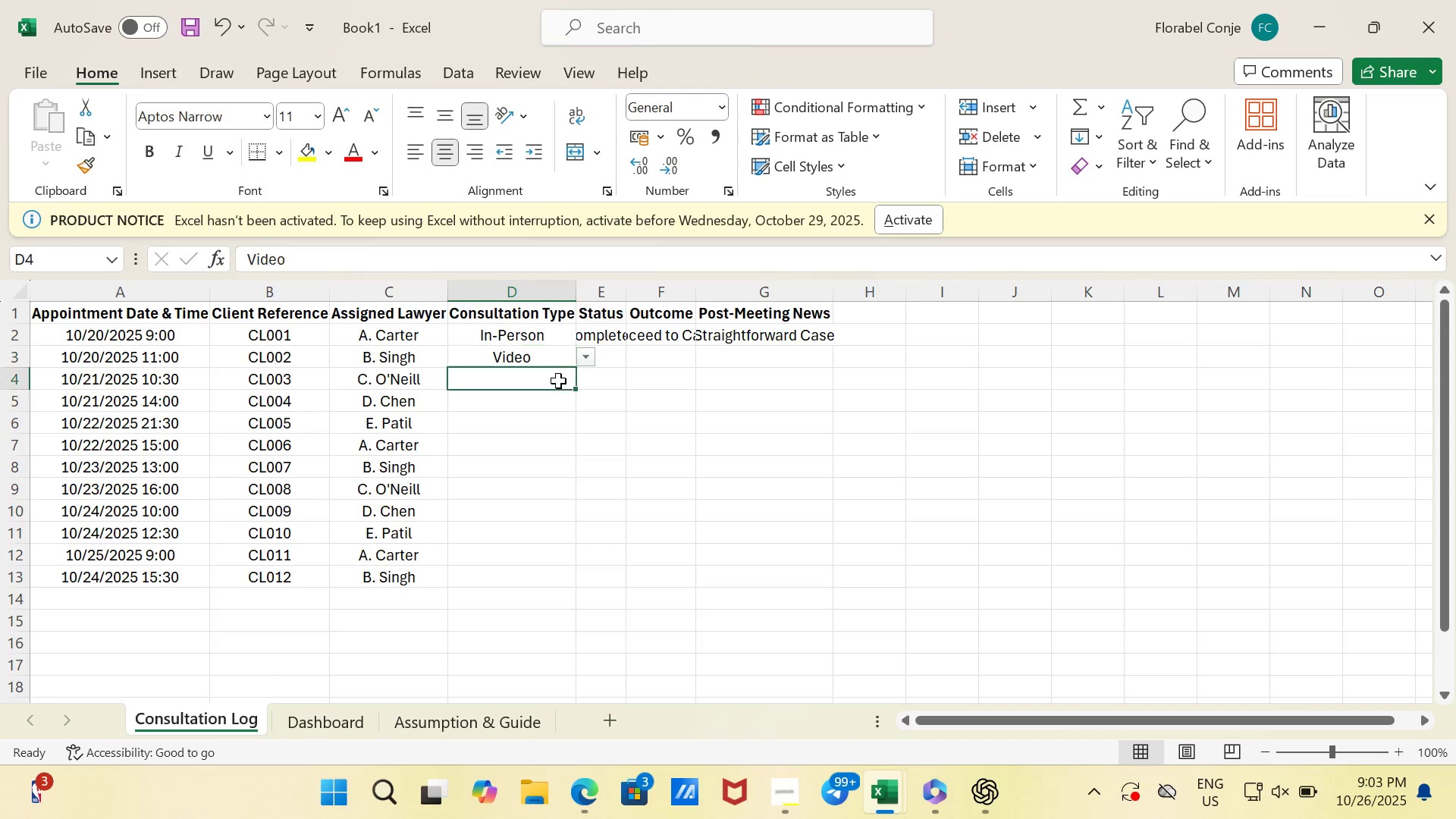 
left_click([558, 381])
 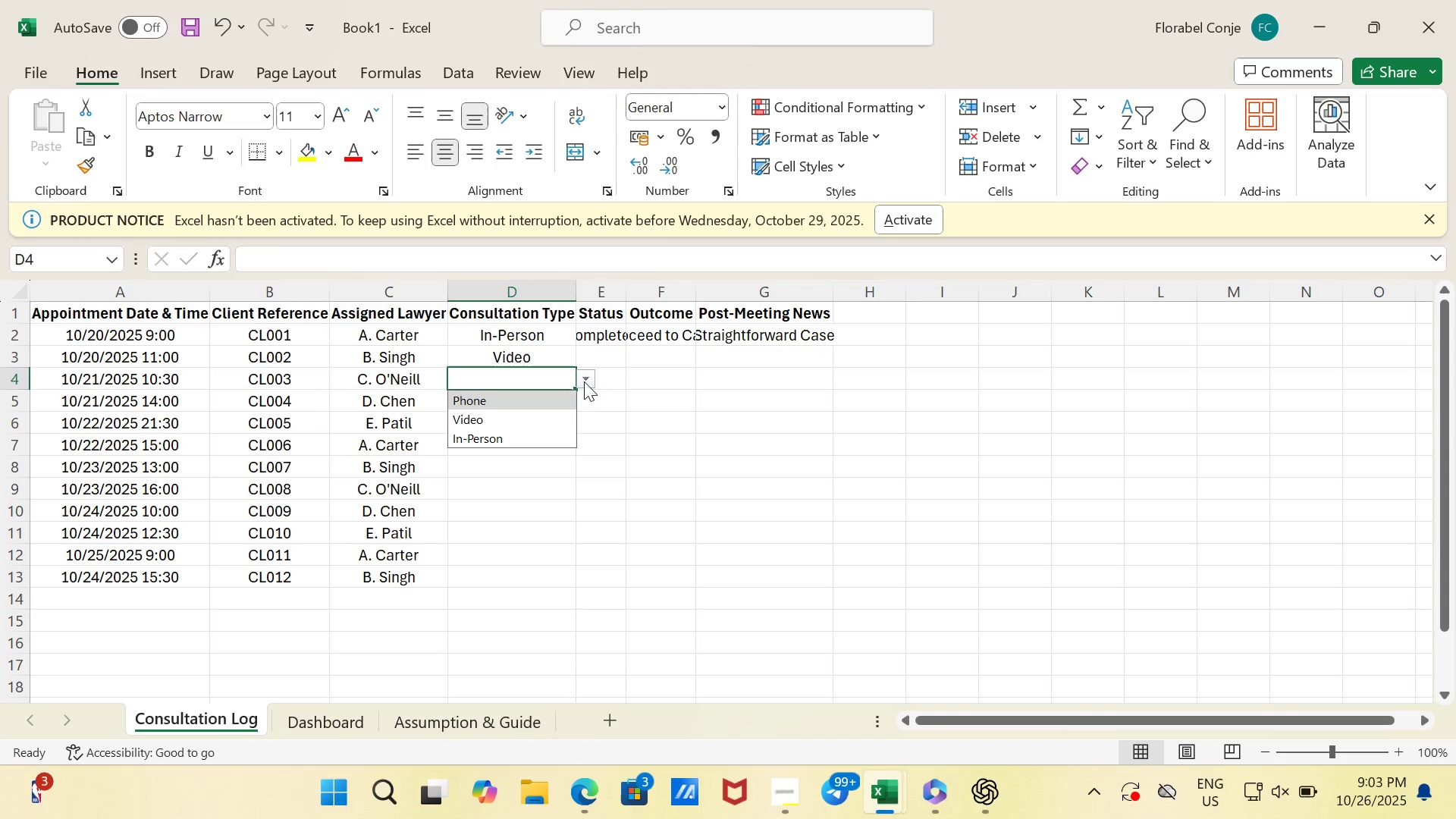 
left_click([584, 381])
 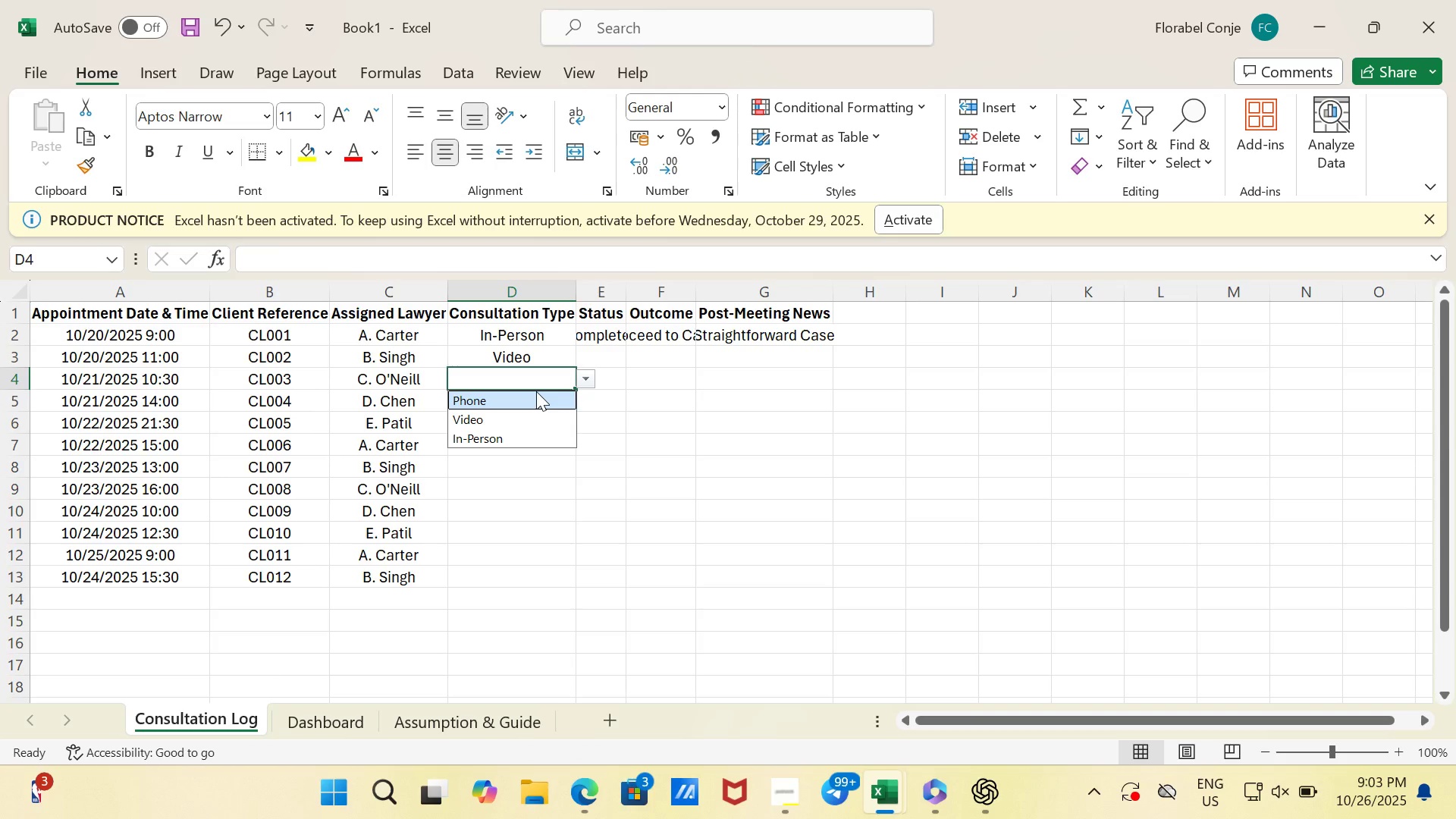 
left_click([536, 391])
 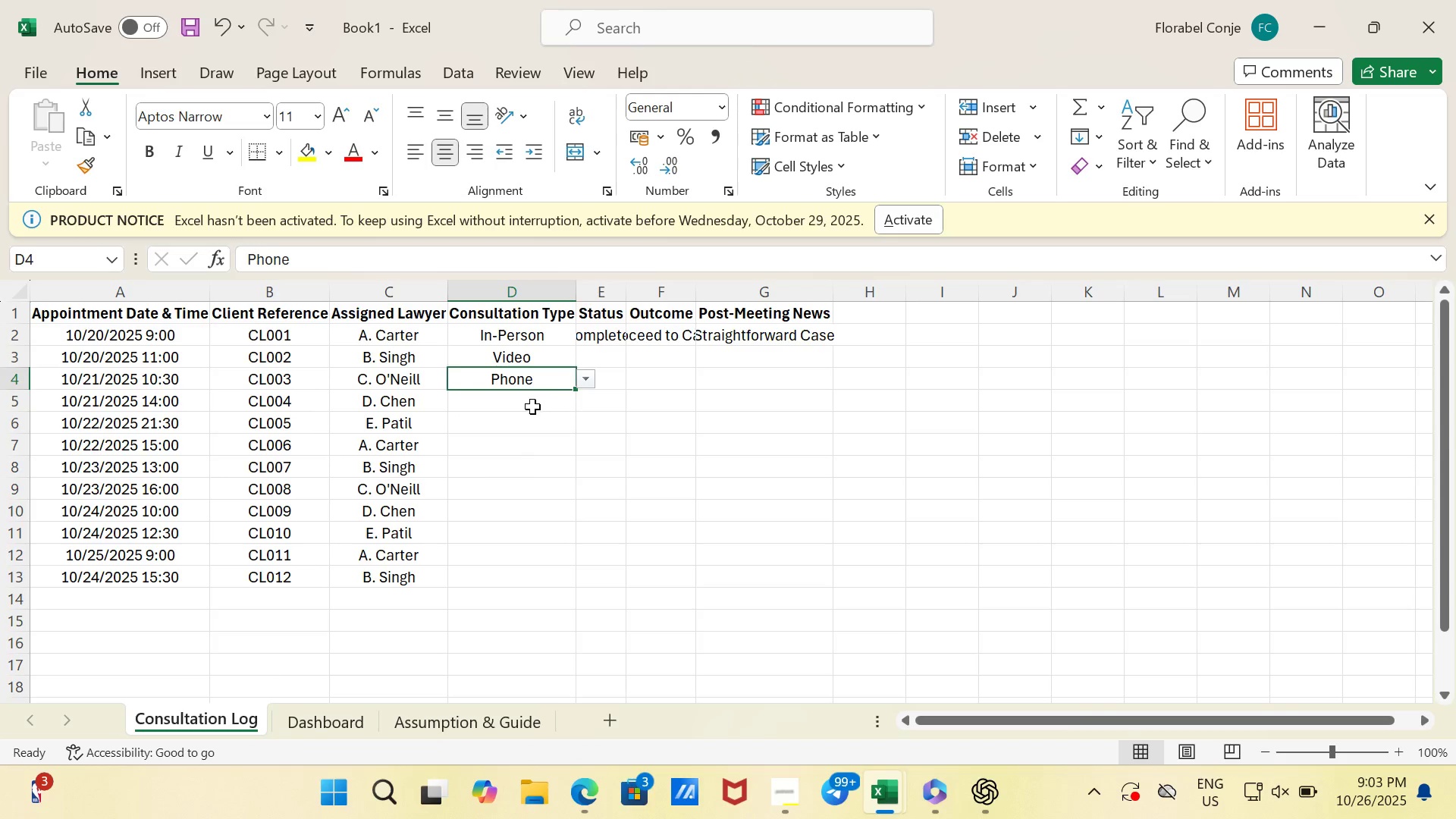 
left_click([532, 407])
 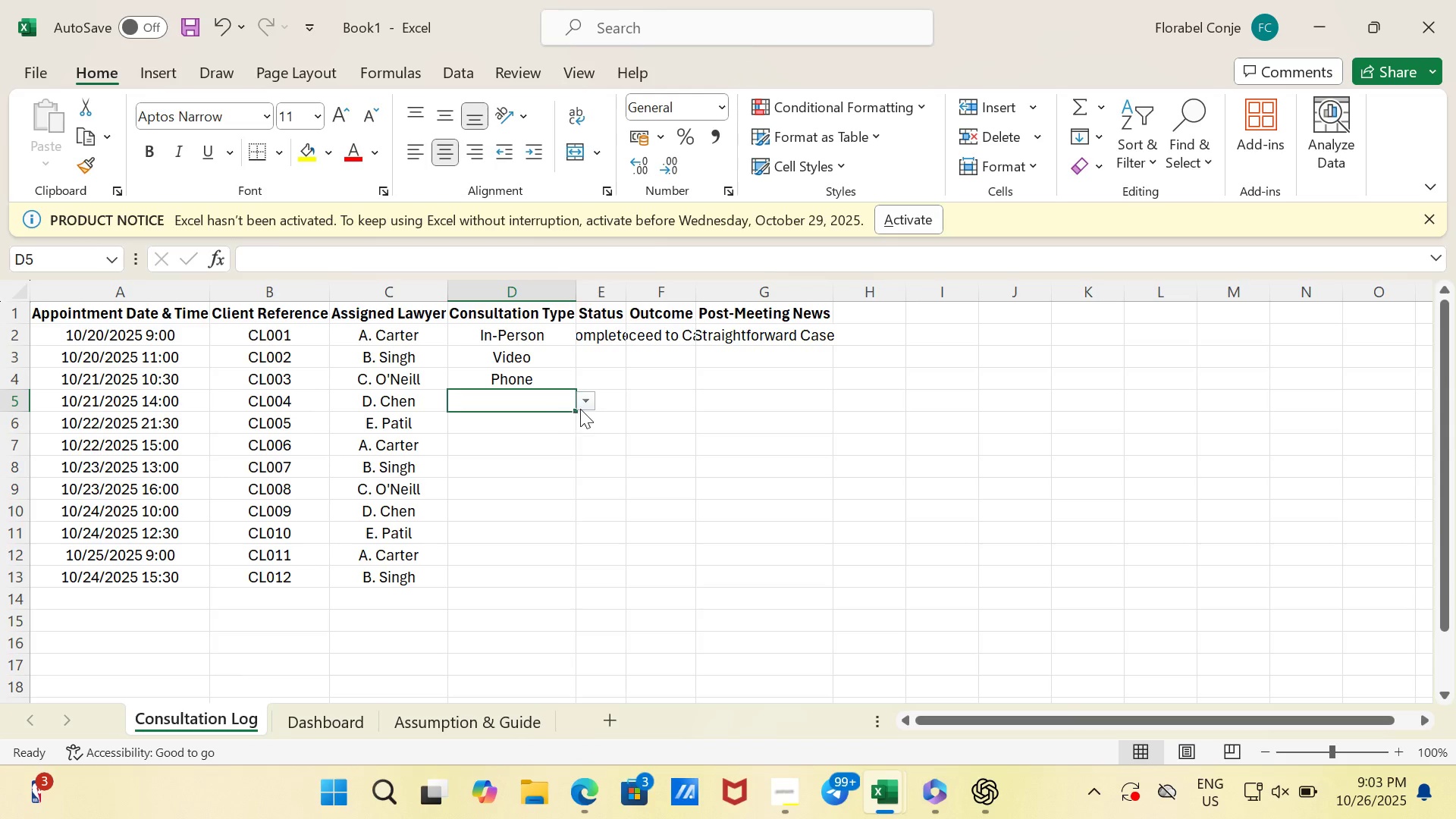 
wait(6.04)
 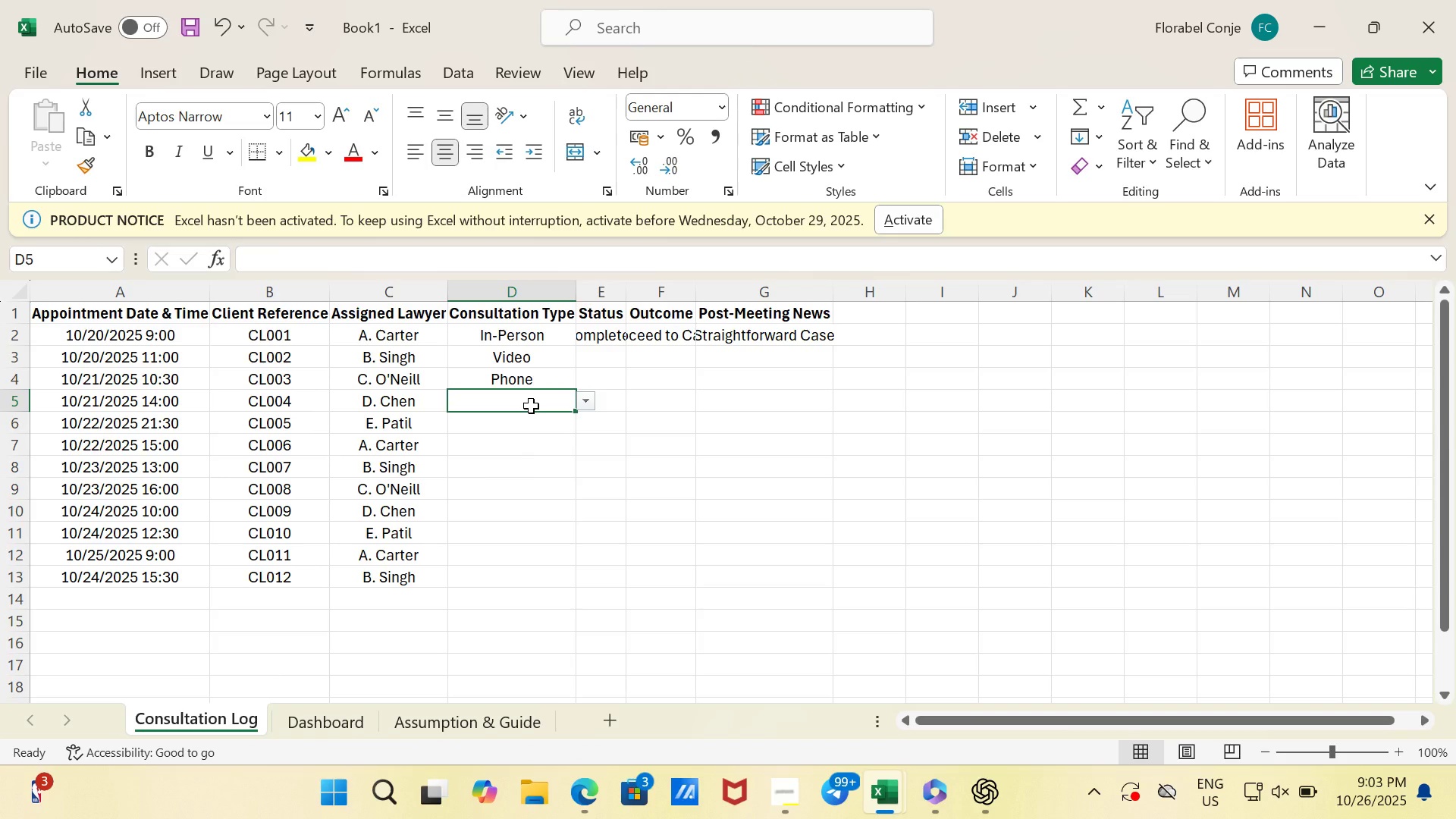 
left_click([583, 407])
 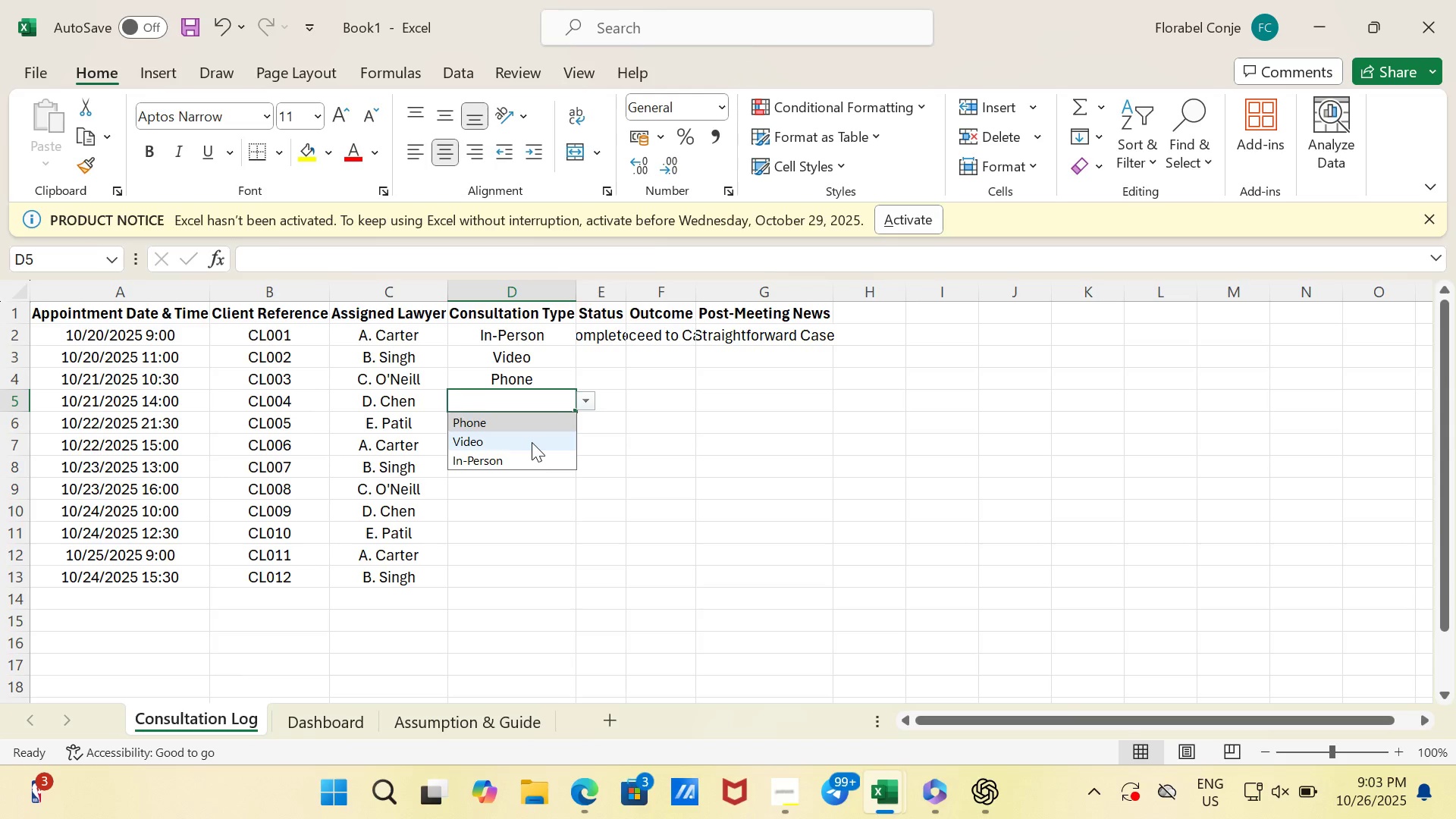 
left_click([532, 442])
 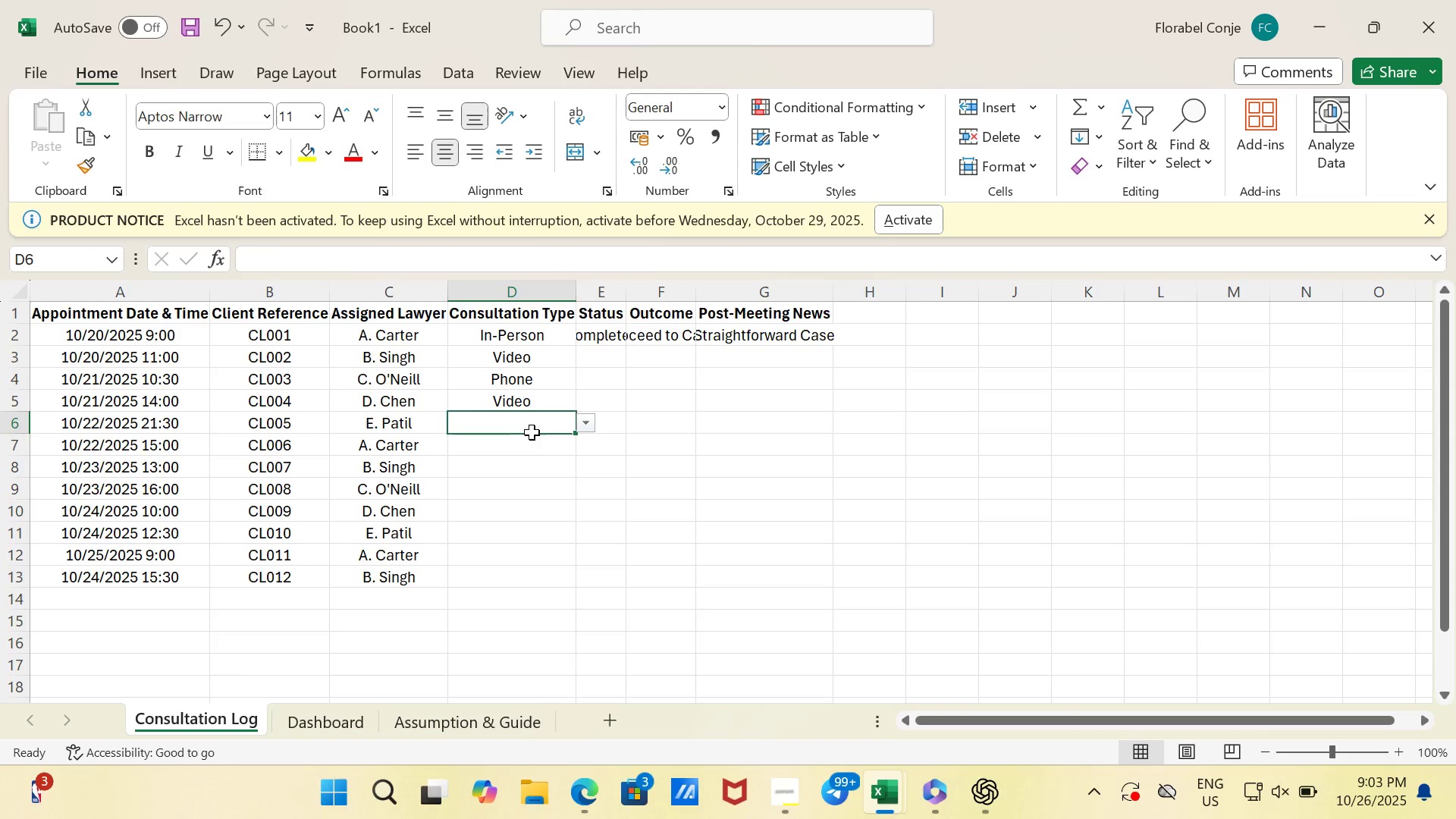 
left_click([532, 432])
 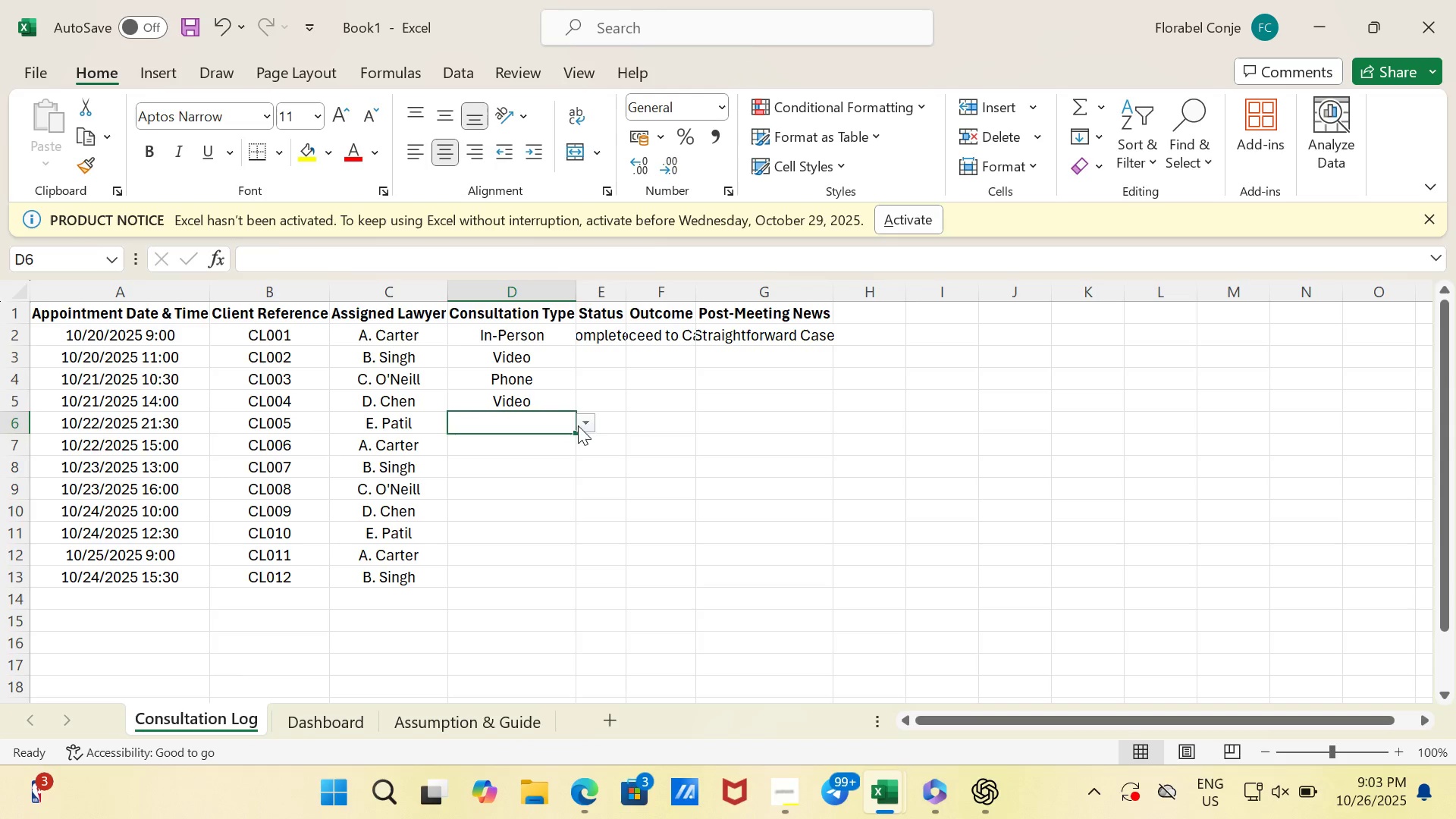 
left_click([592, 419])
 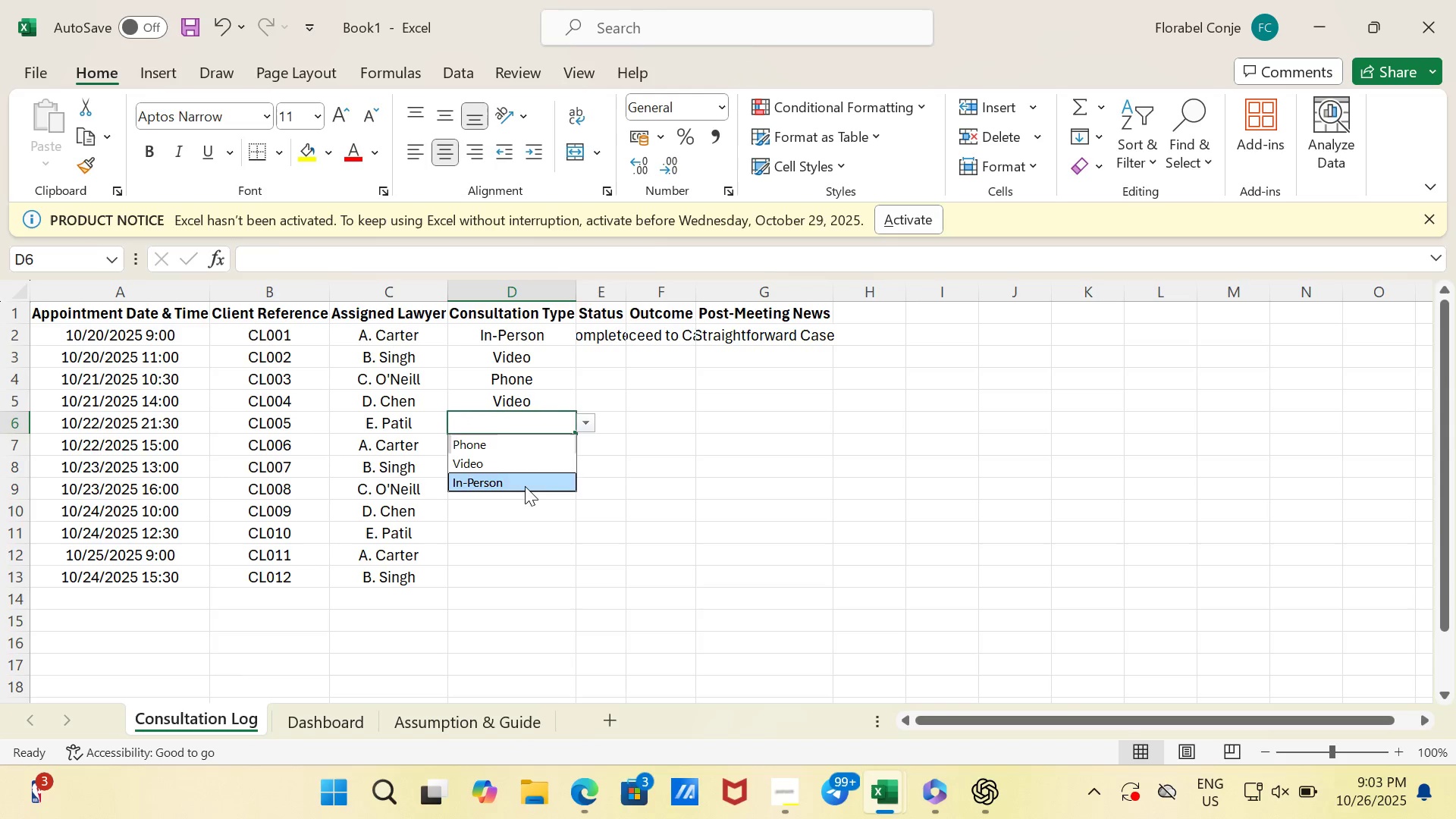 
left_click([525, 486])
 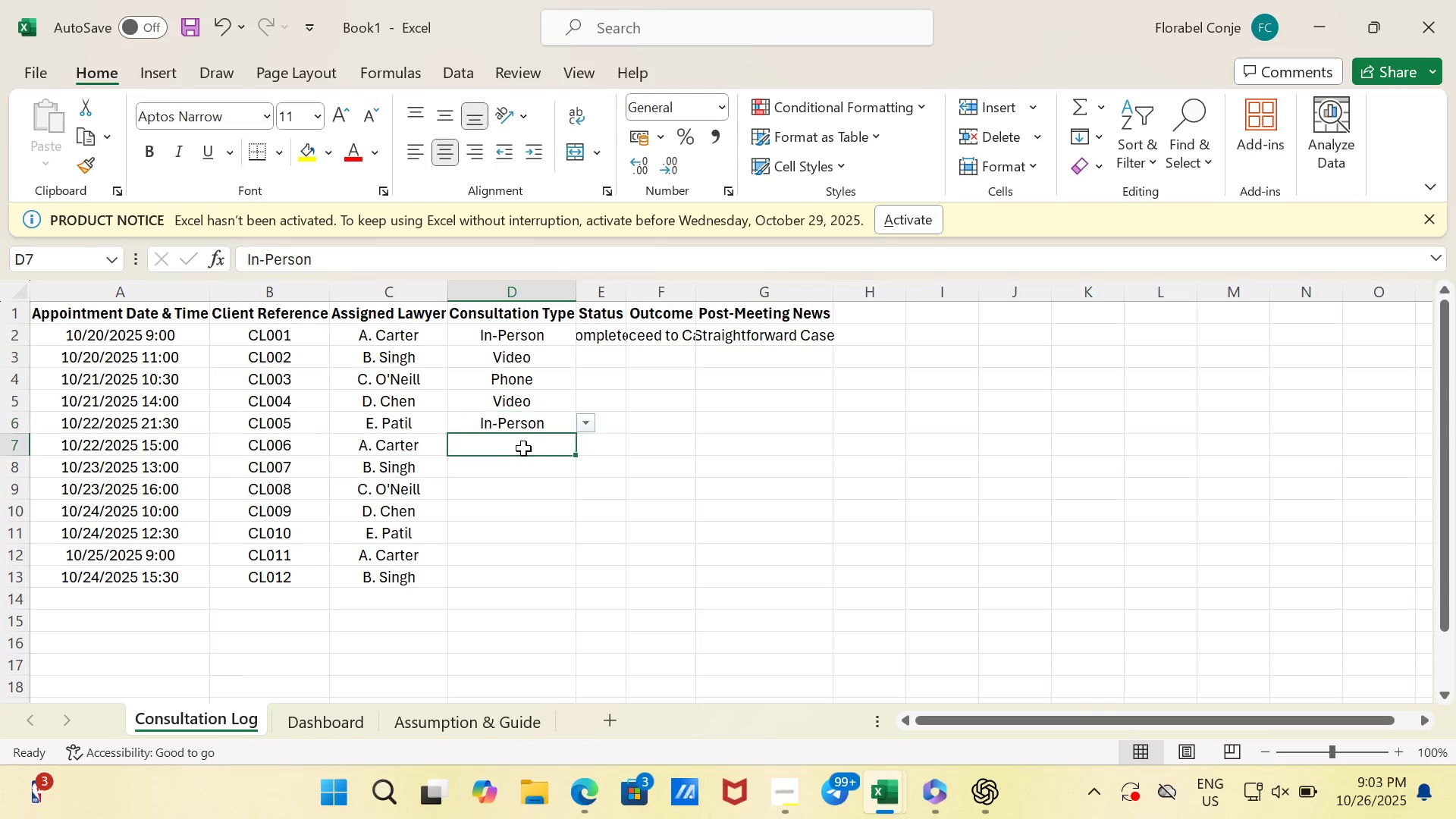 
left_click([523, 448])
 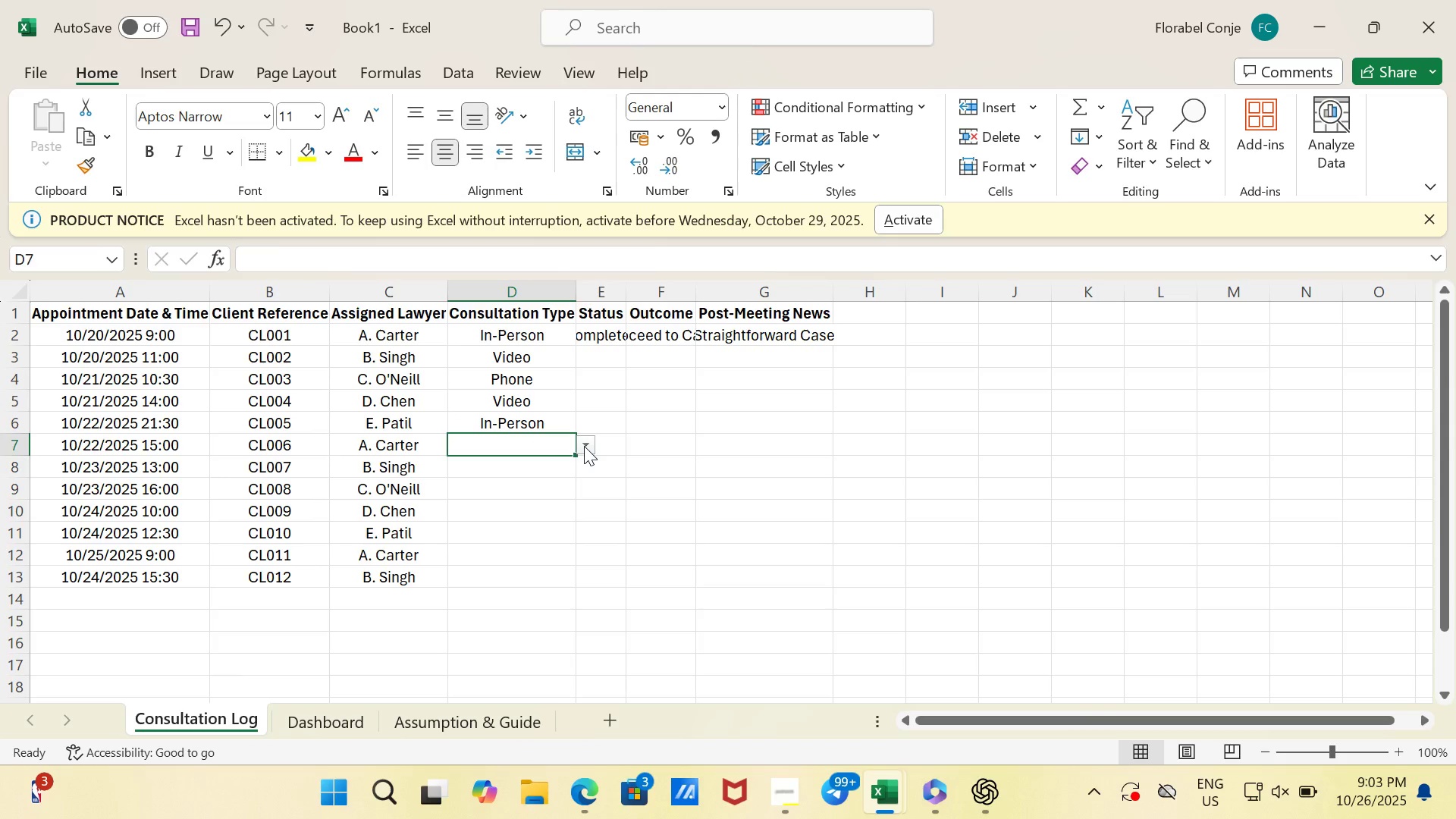 
left_click([584, 446])
 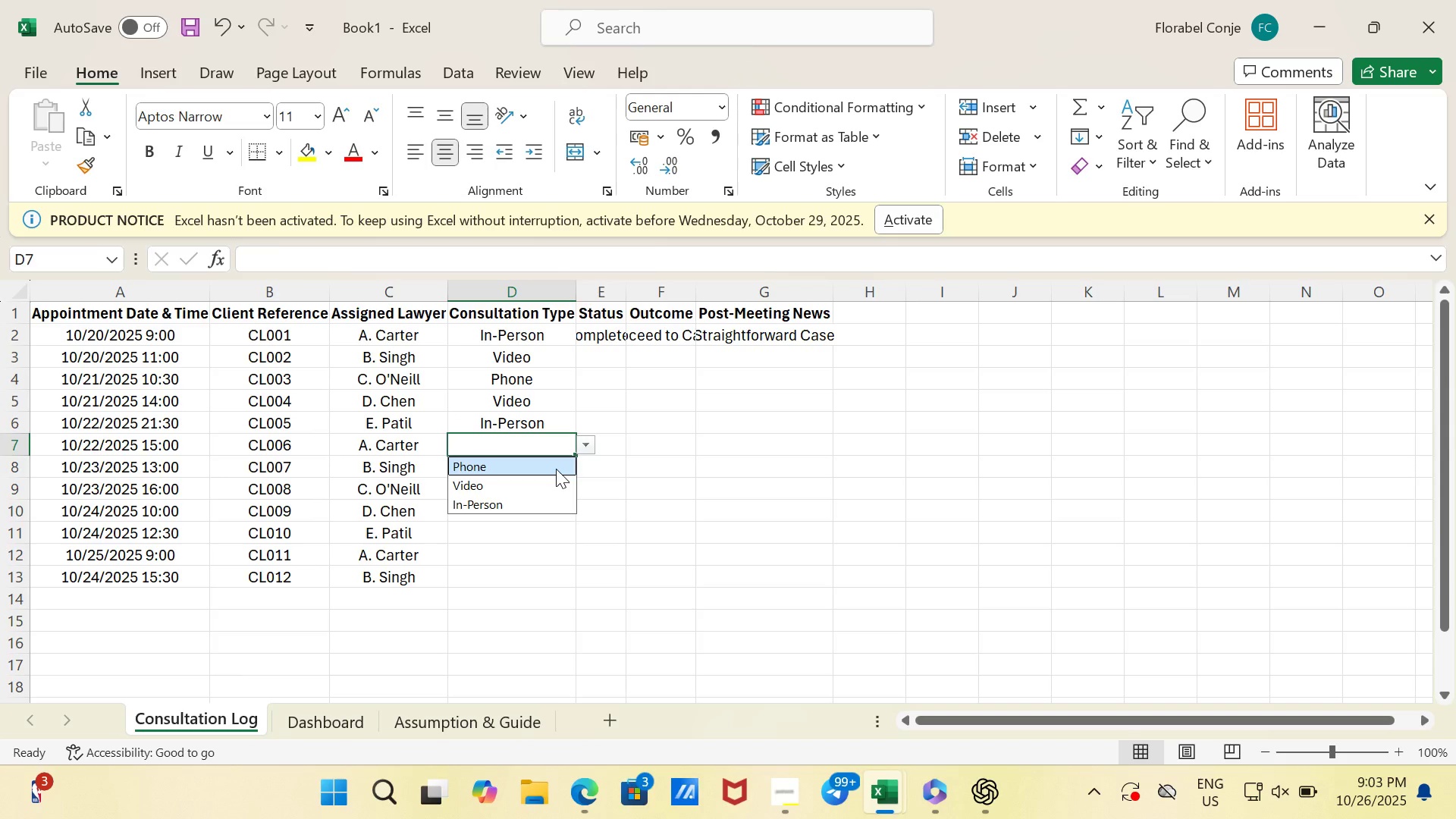 
left_click([556, 469])
 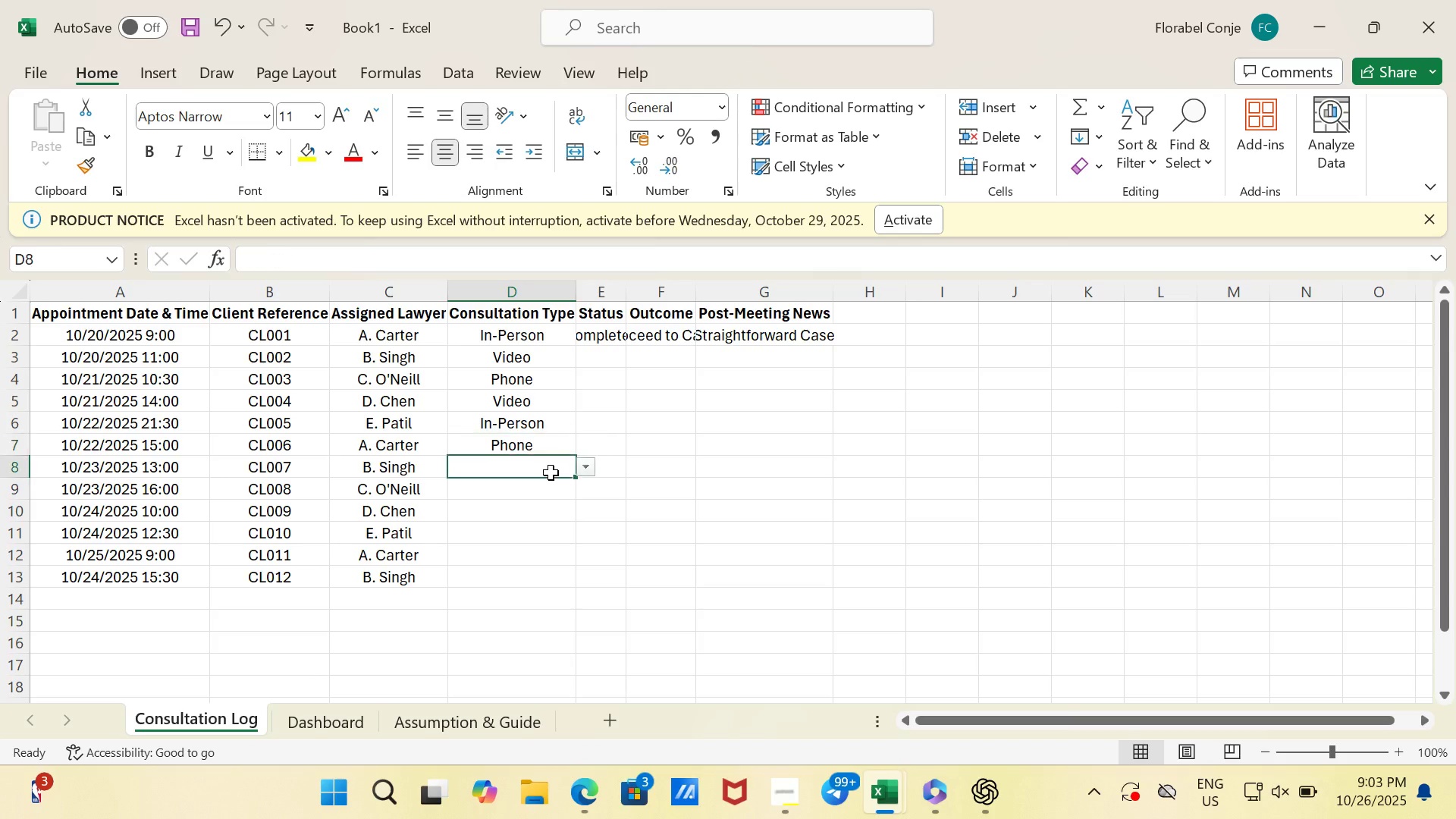 
left_click([551, 472])
 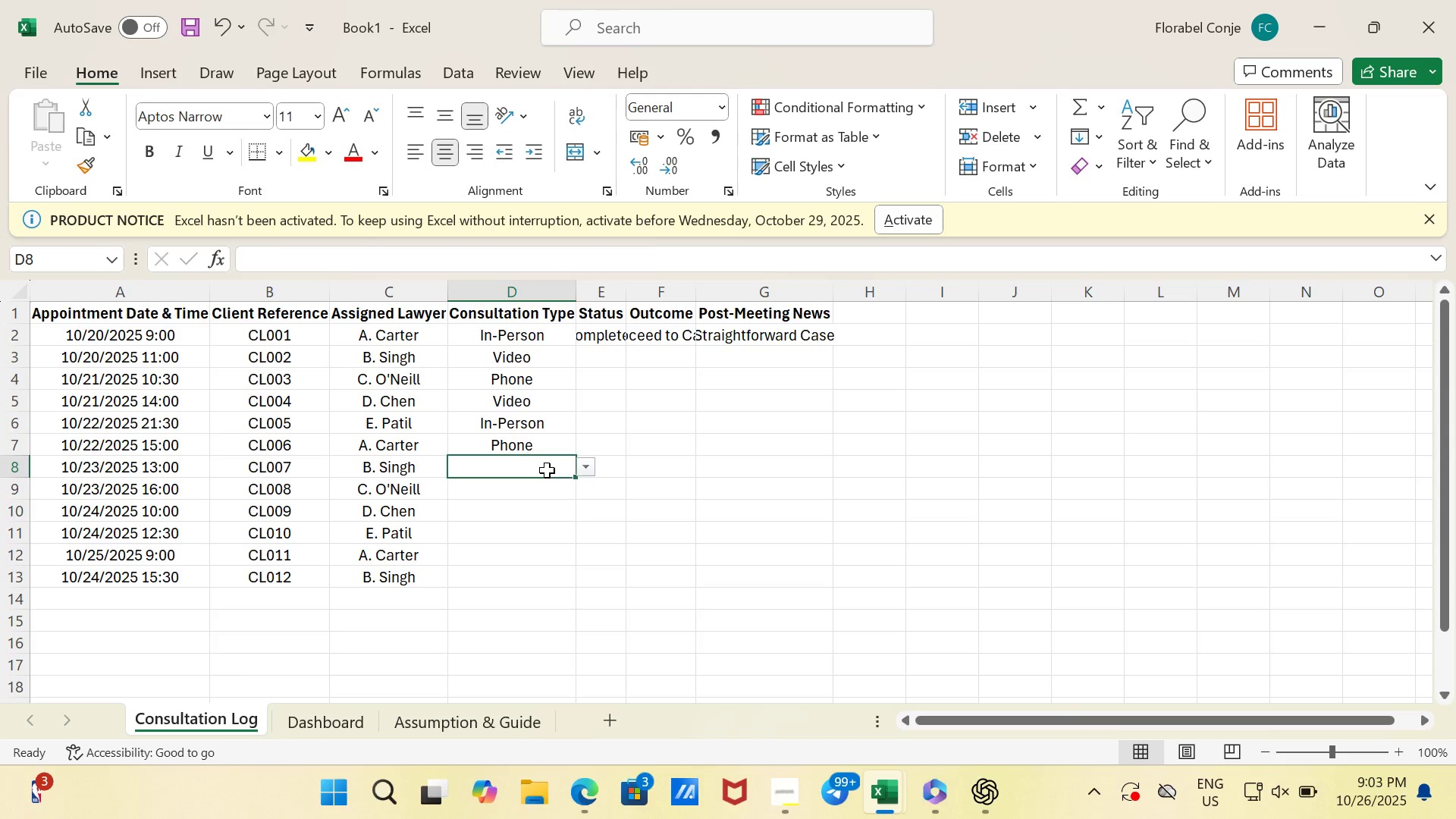 
wait(19.56)
 